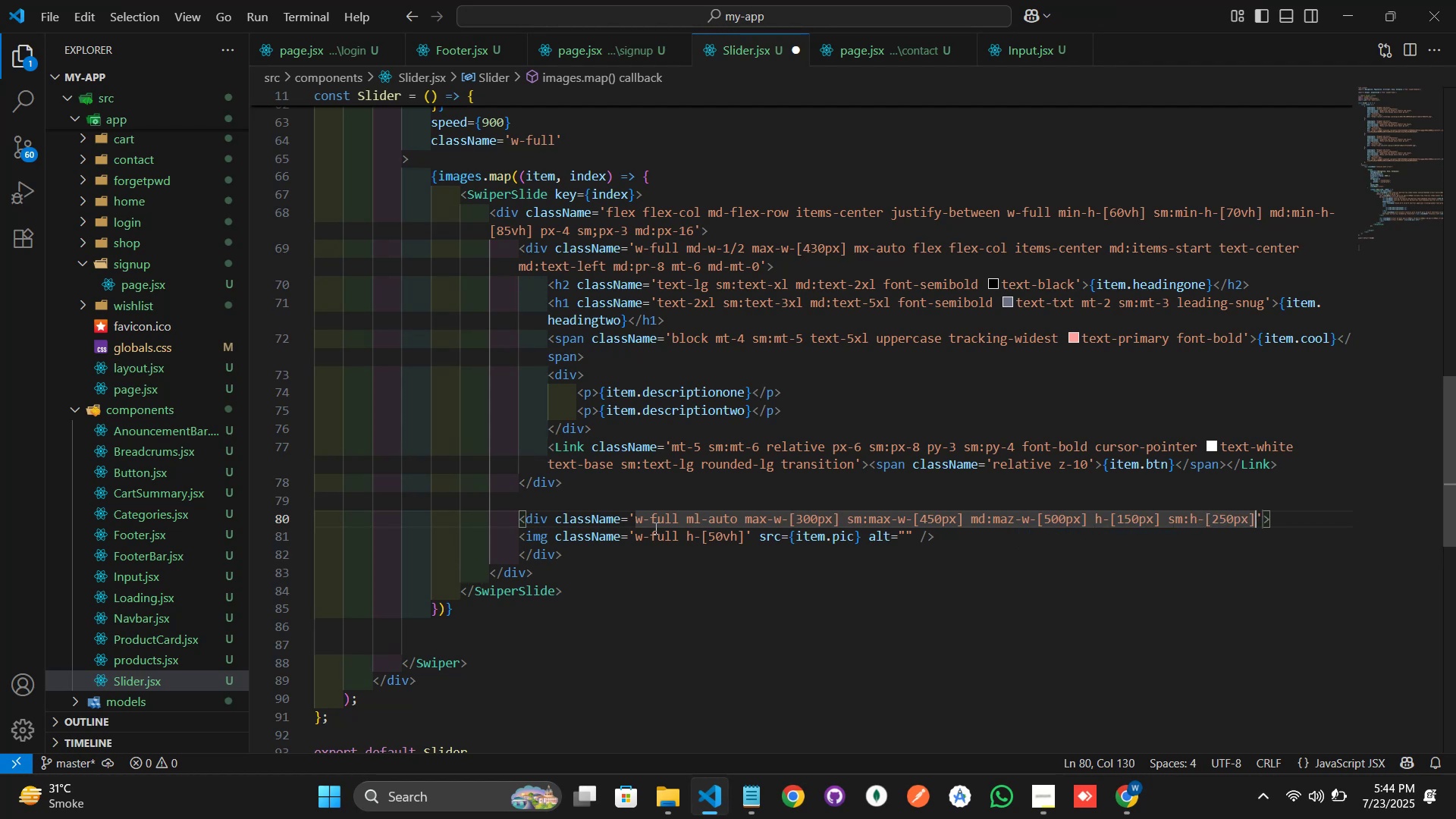 
type( md:)
 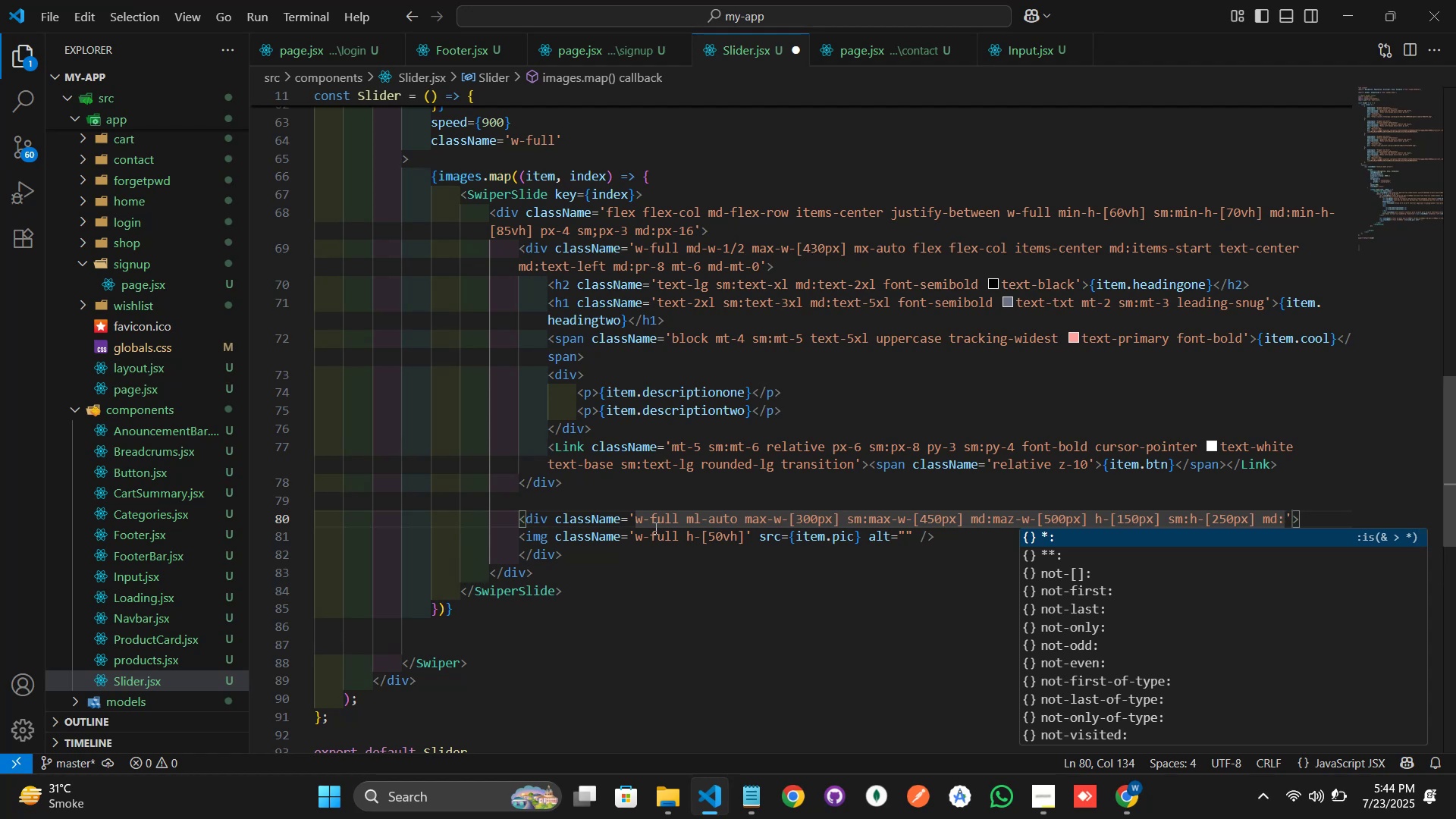 
wait(7.6)
 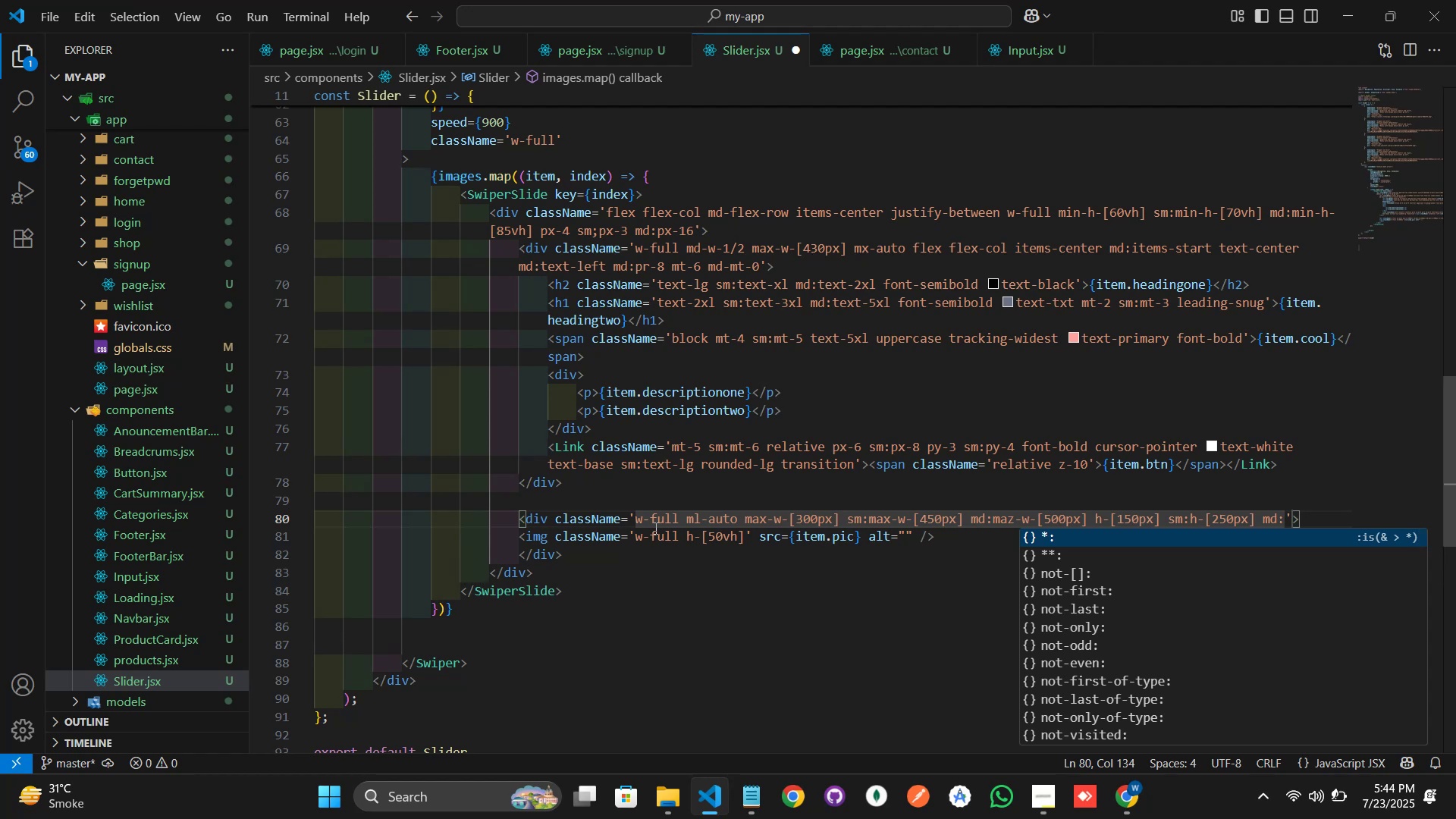 
key(H)
 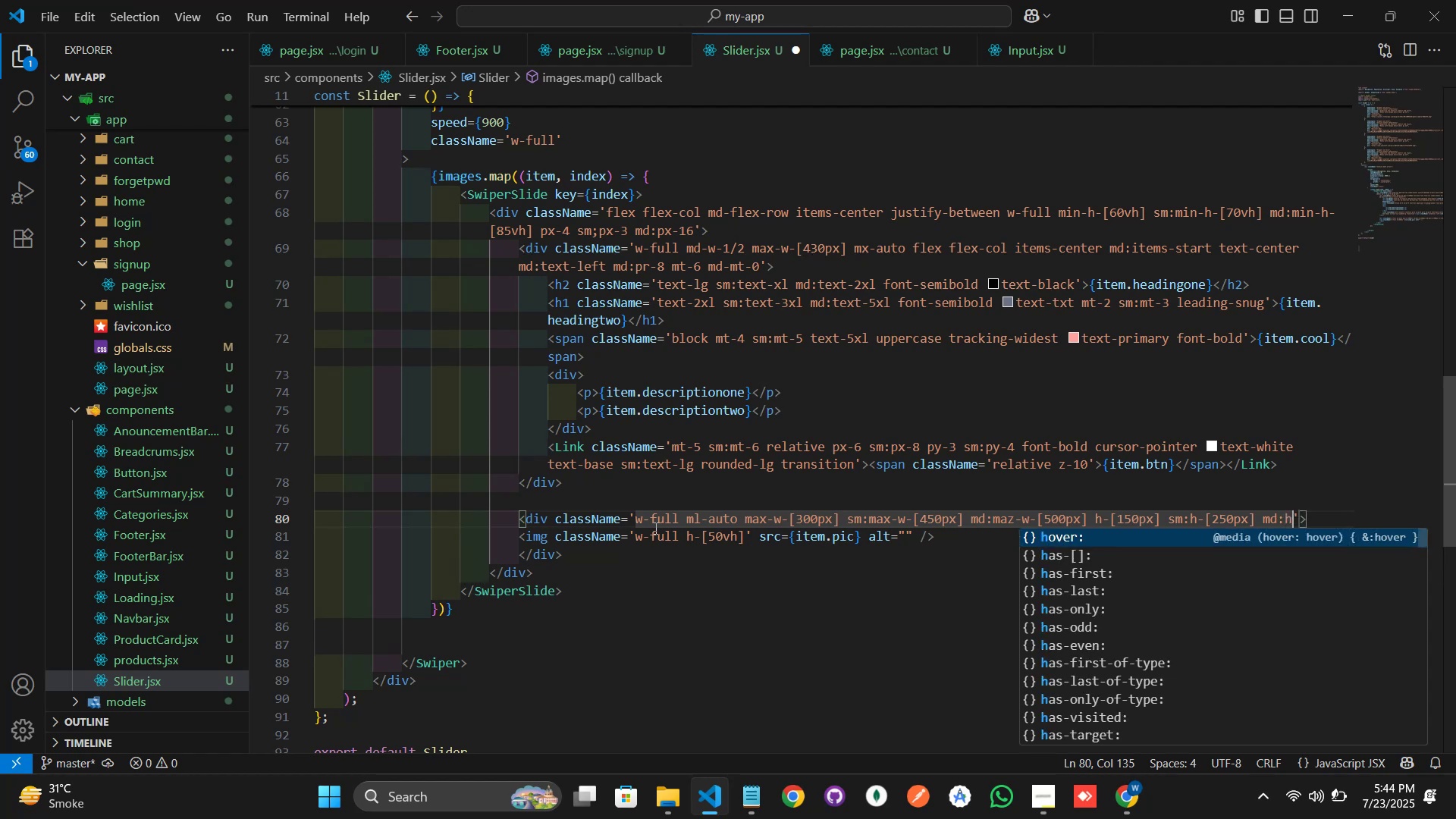 
key(Minus)
 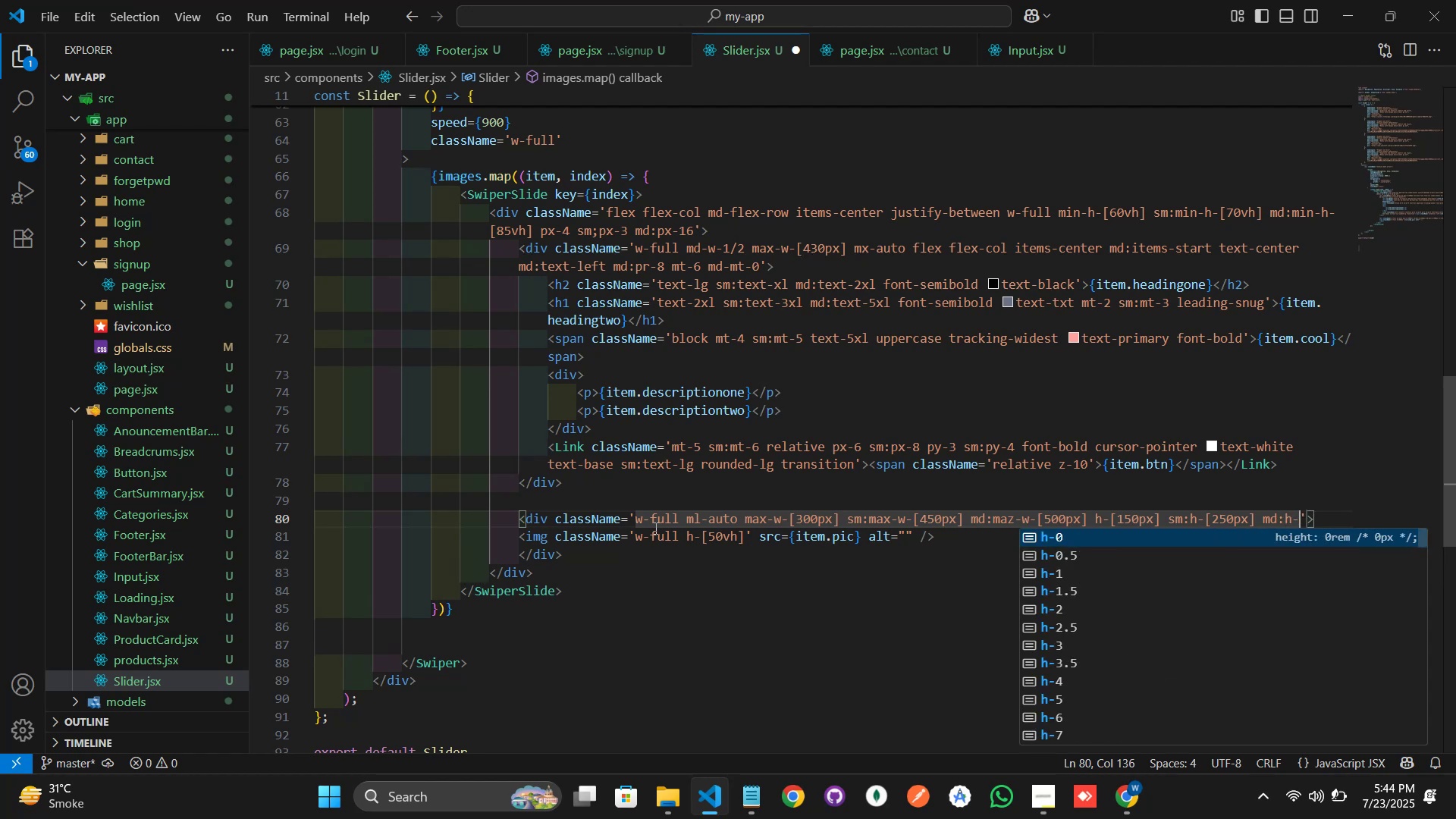 
key(BracketLeft)
 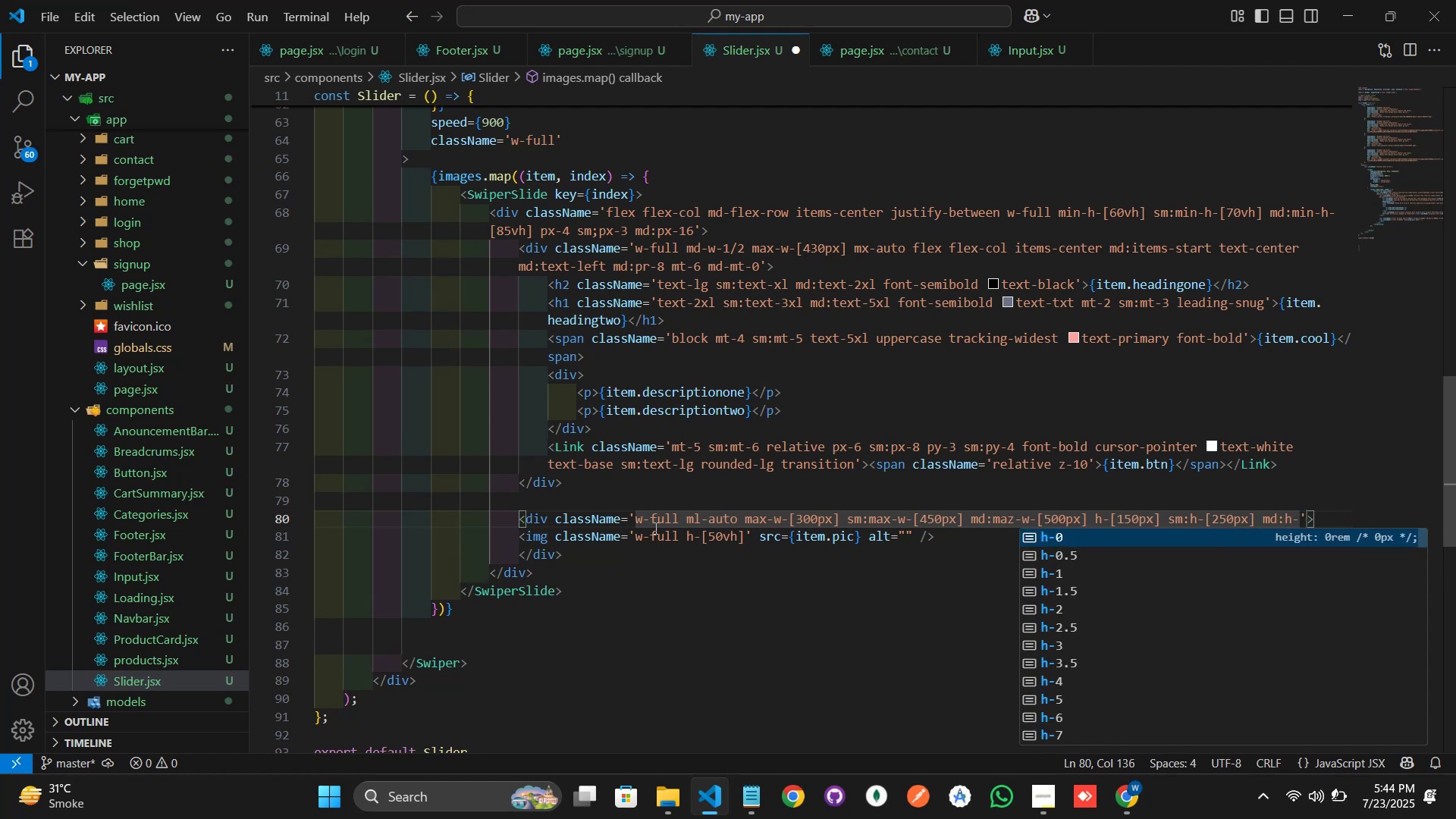 
key(BracketRight)
 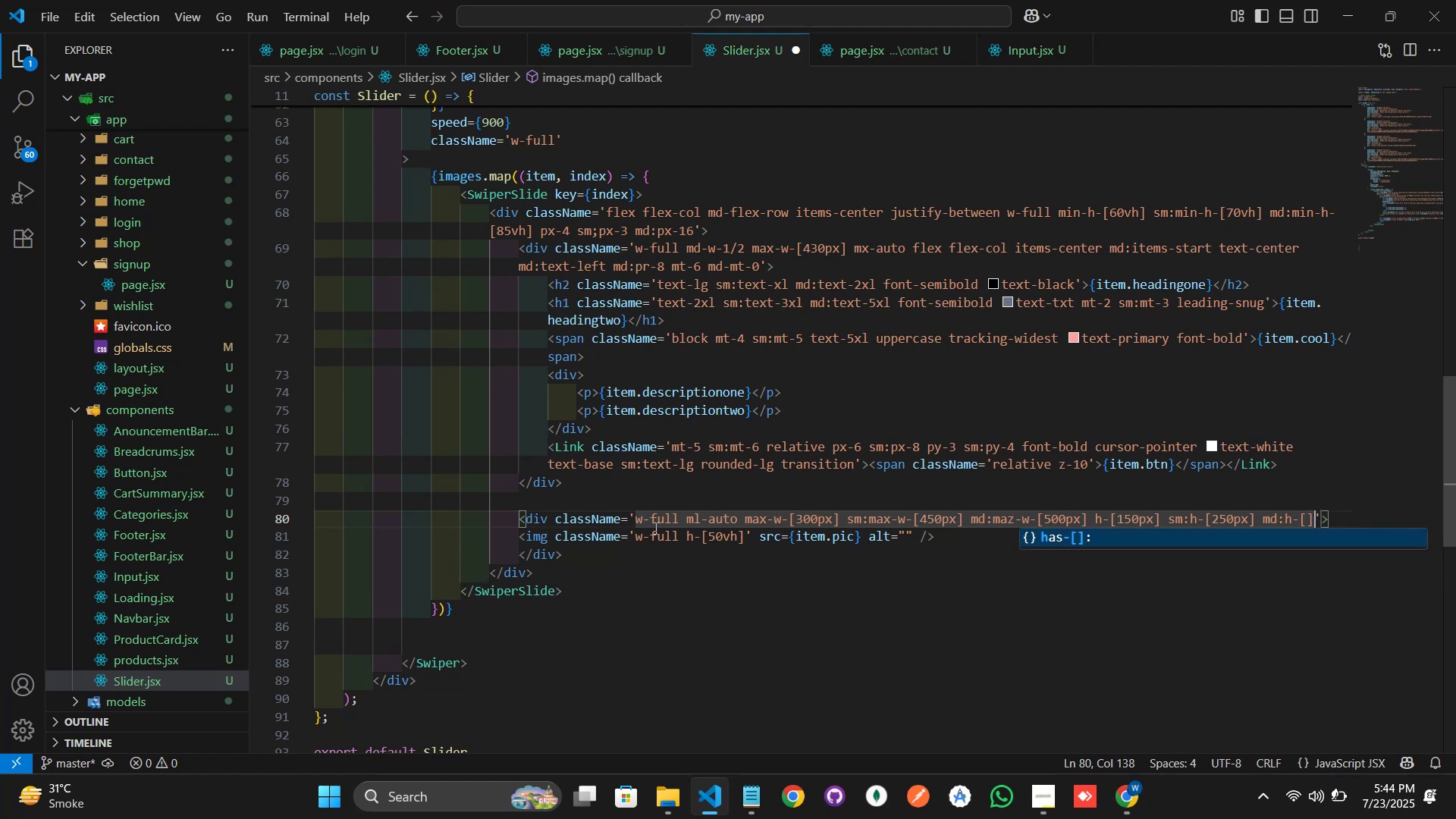 
key(ArrowLeft)
 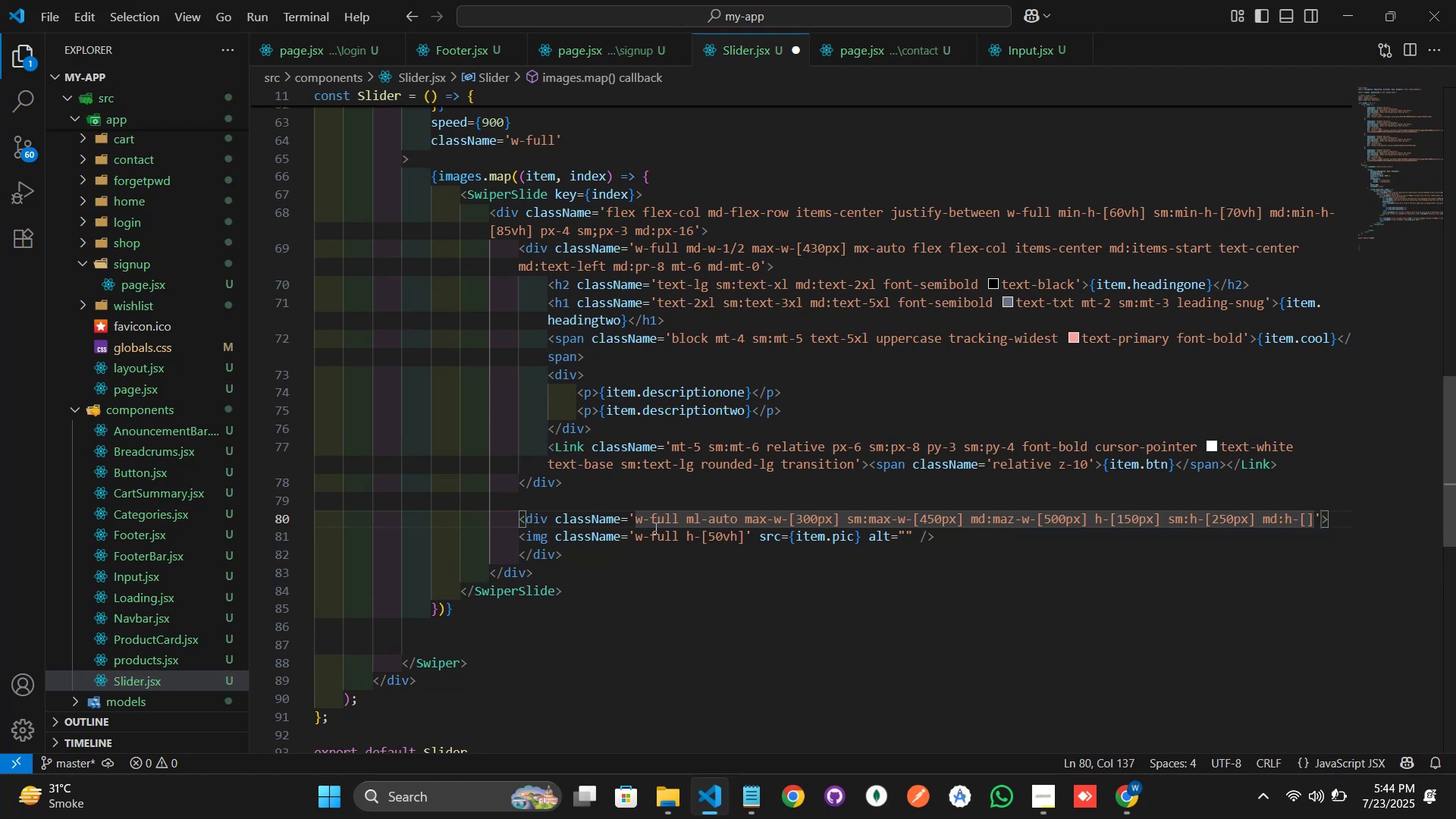 
type(450)
 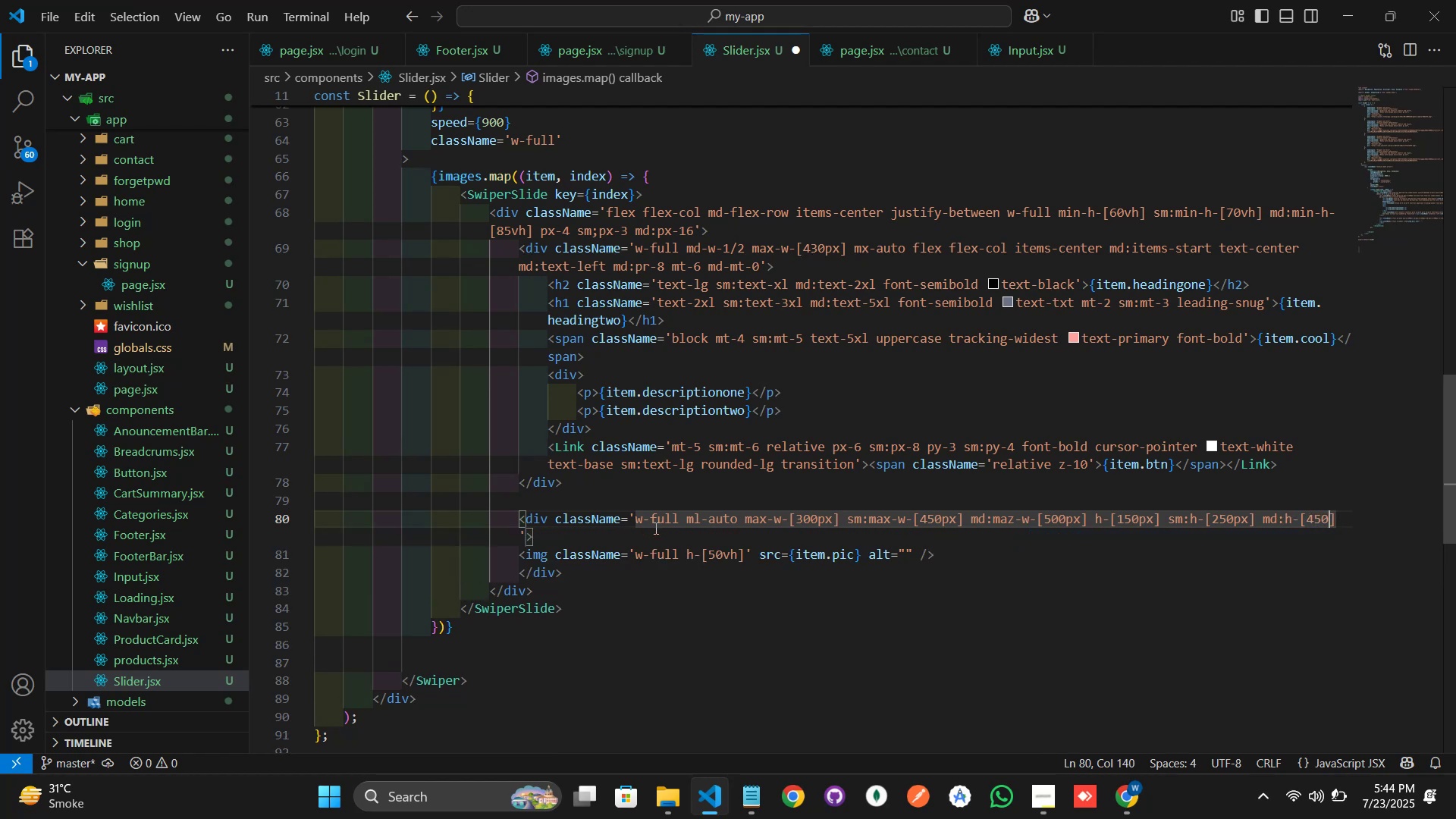 
key(ArrowRight)
 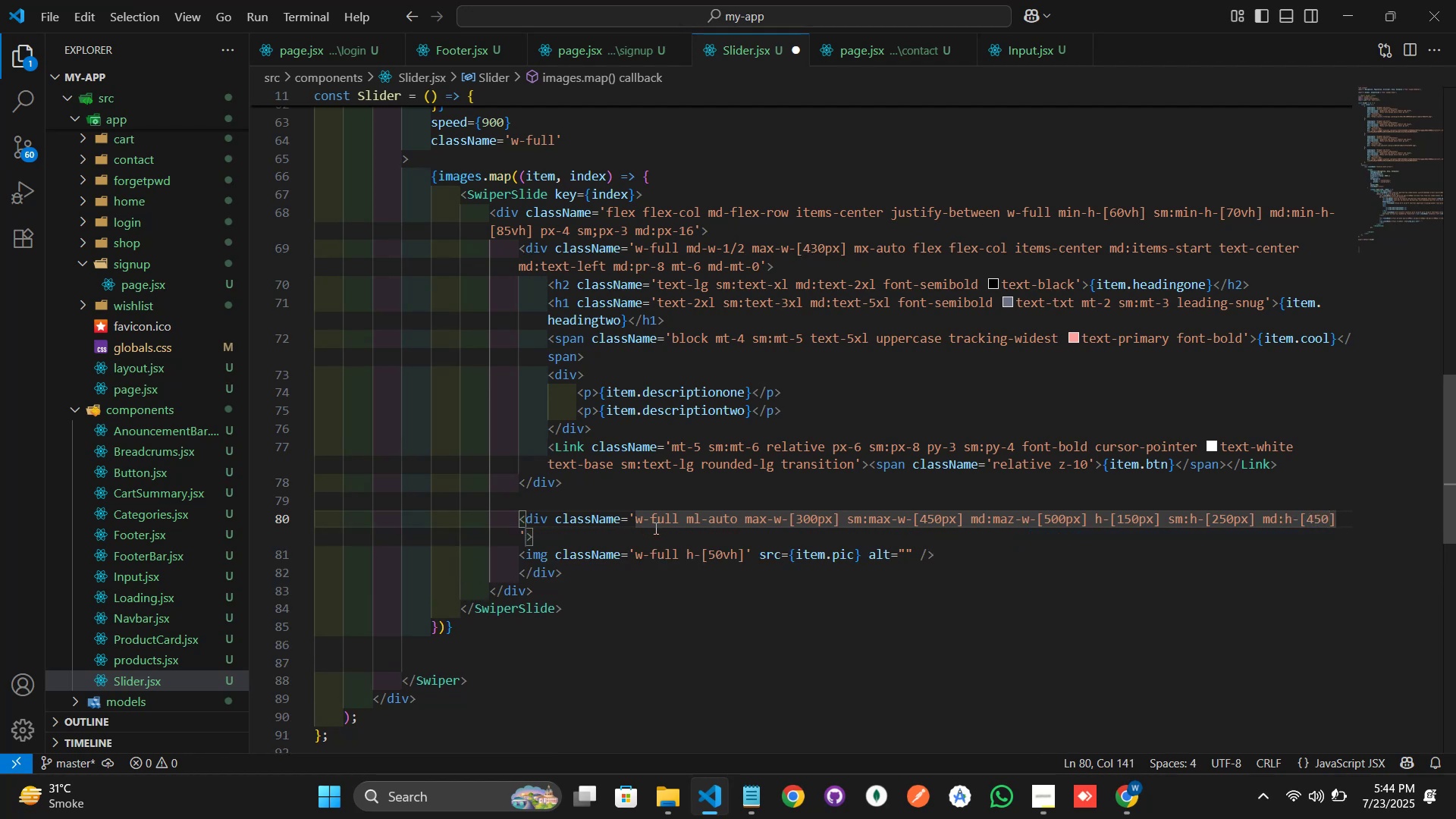 
type( object-contain)
 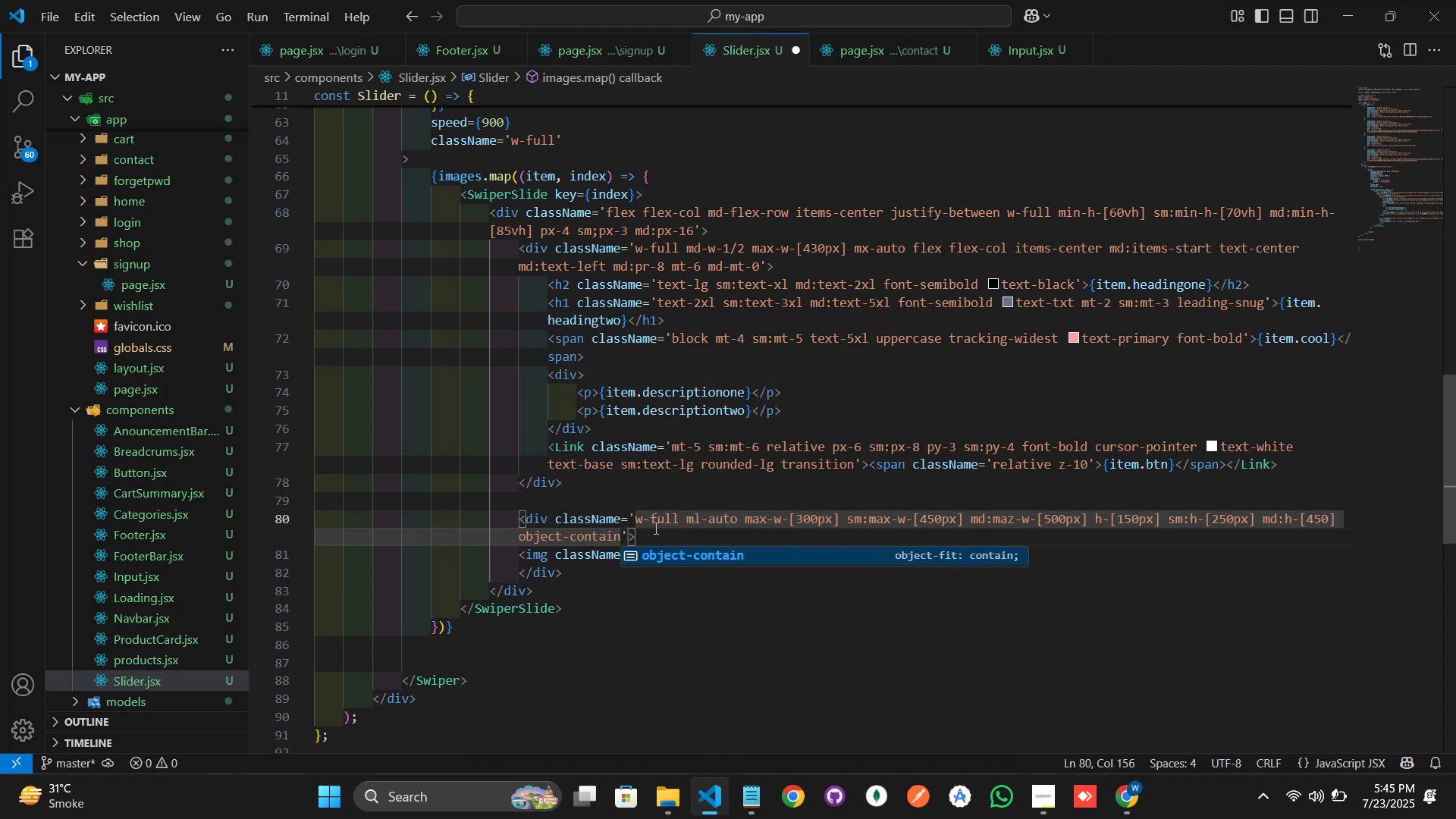 
key(ArrowRight)
 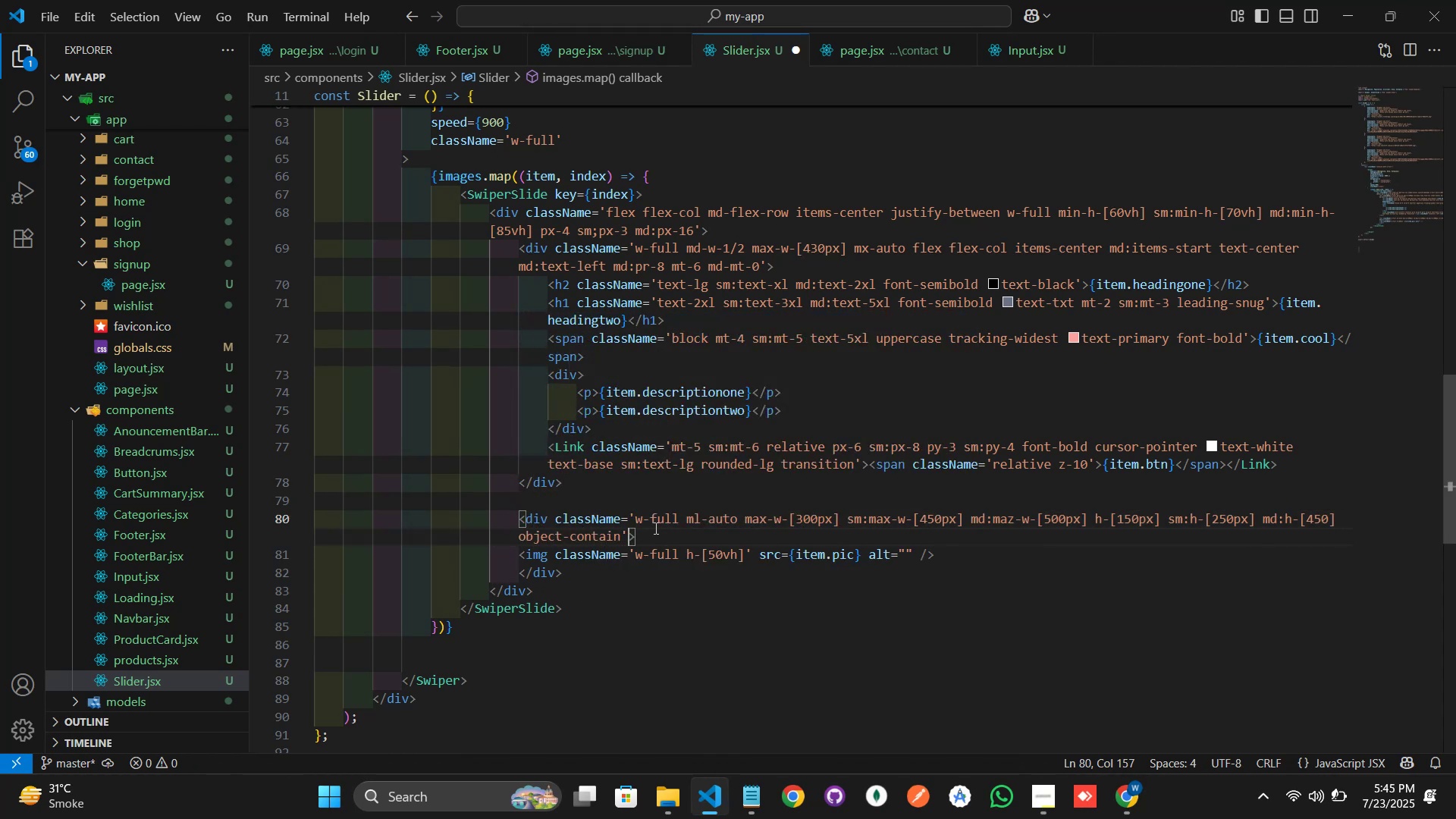 
key(ArrowRight)
 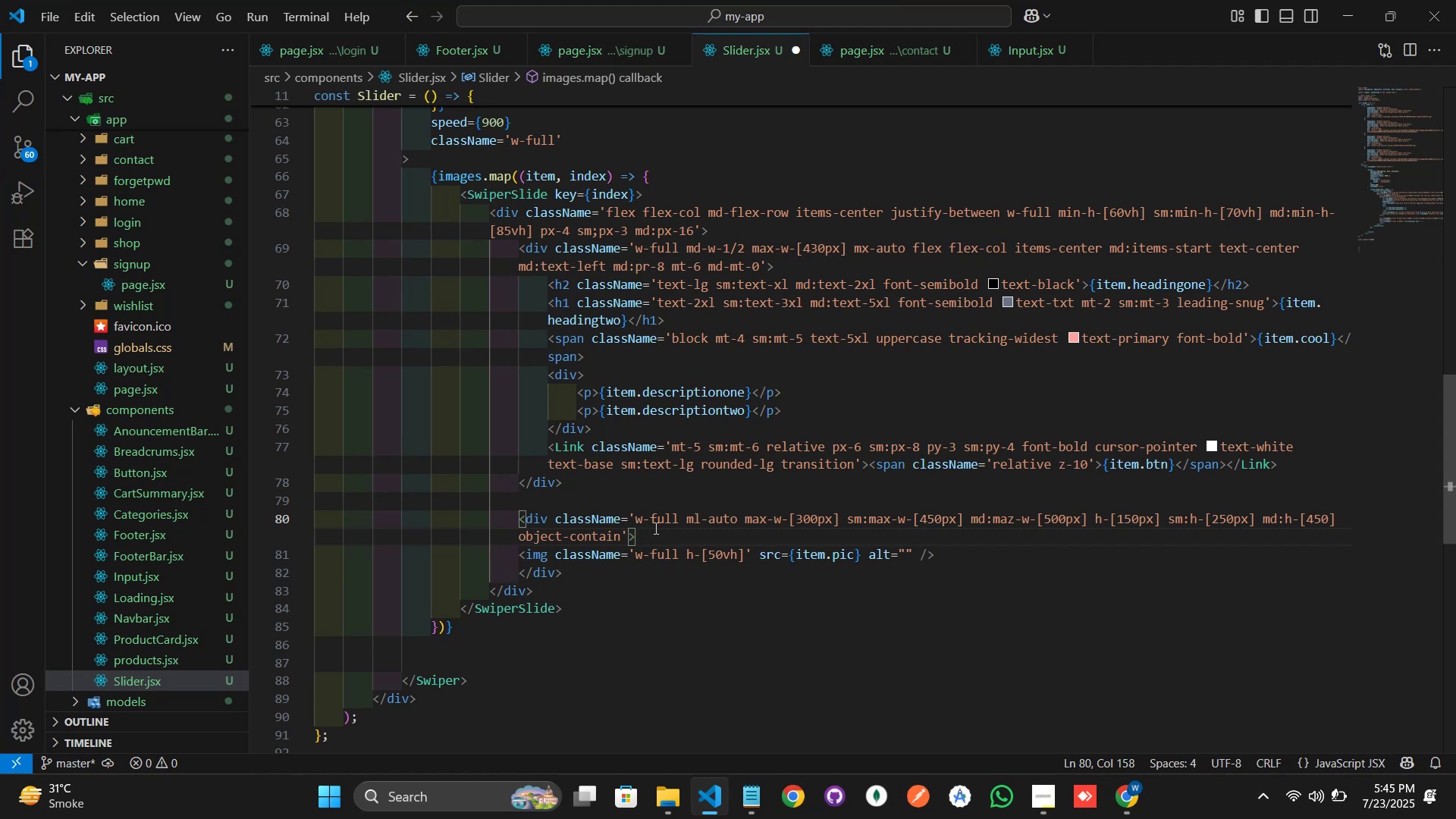 
key(ArrowDown)
 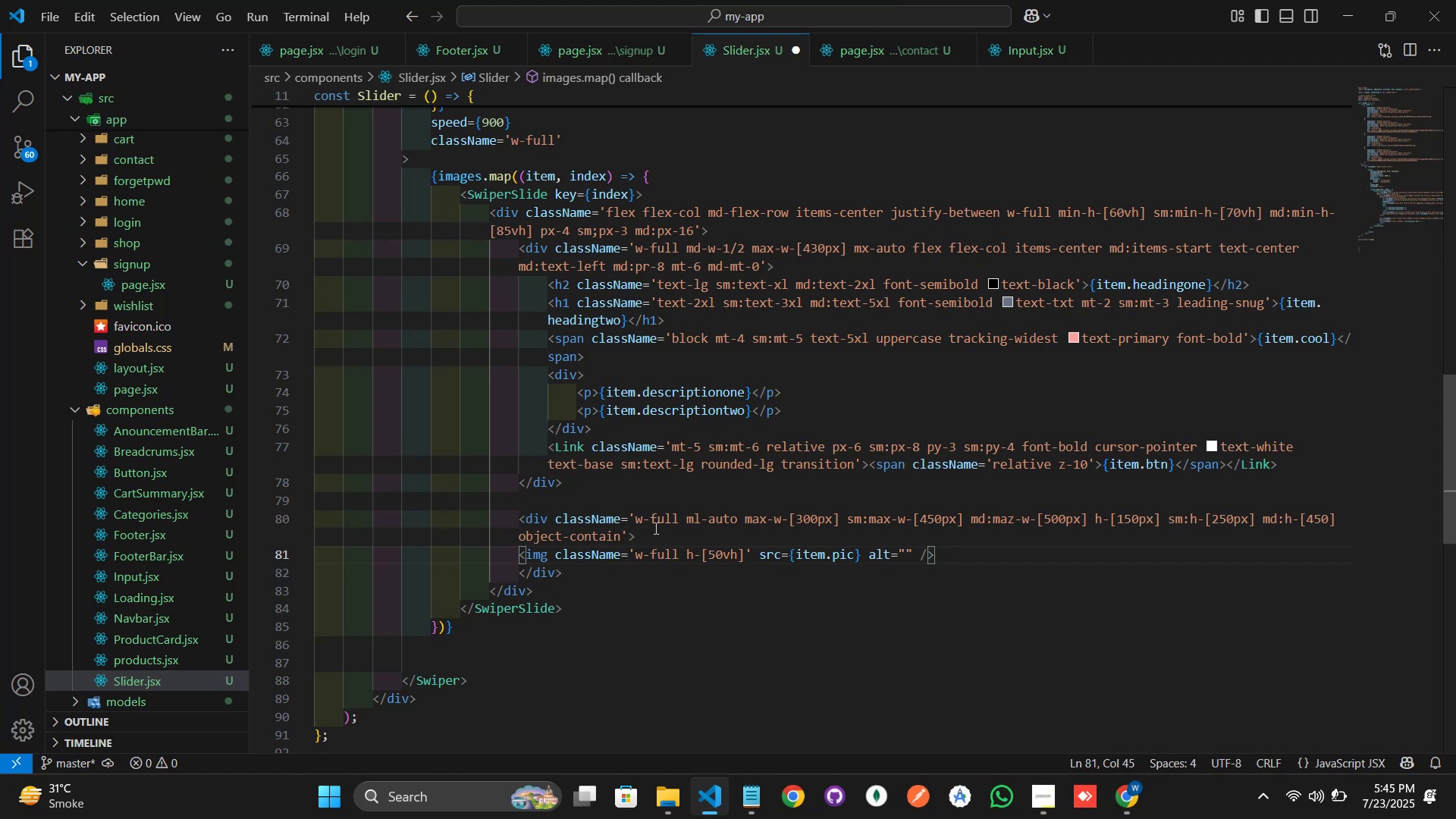 
key(ArrowRight)
 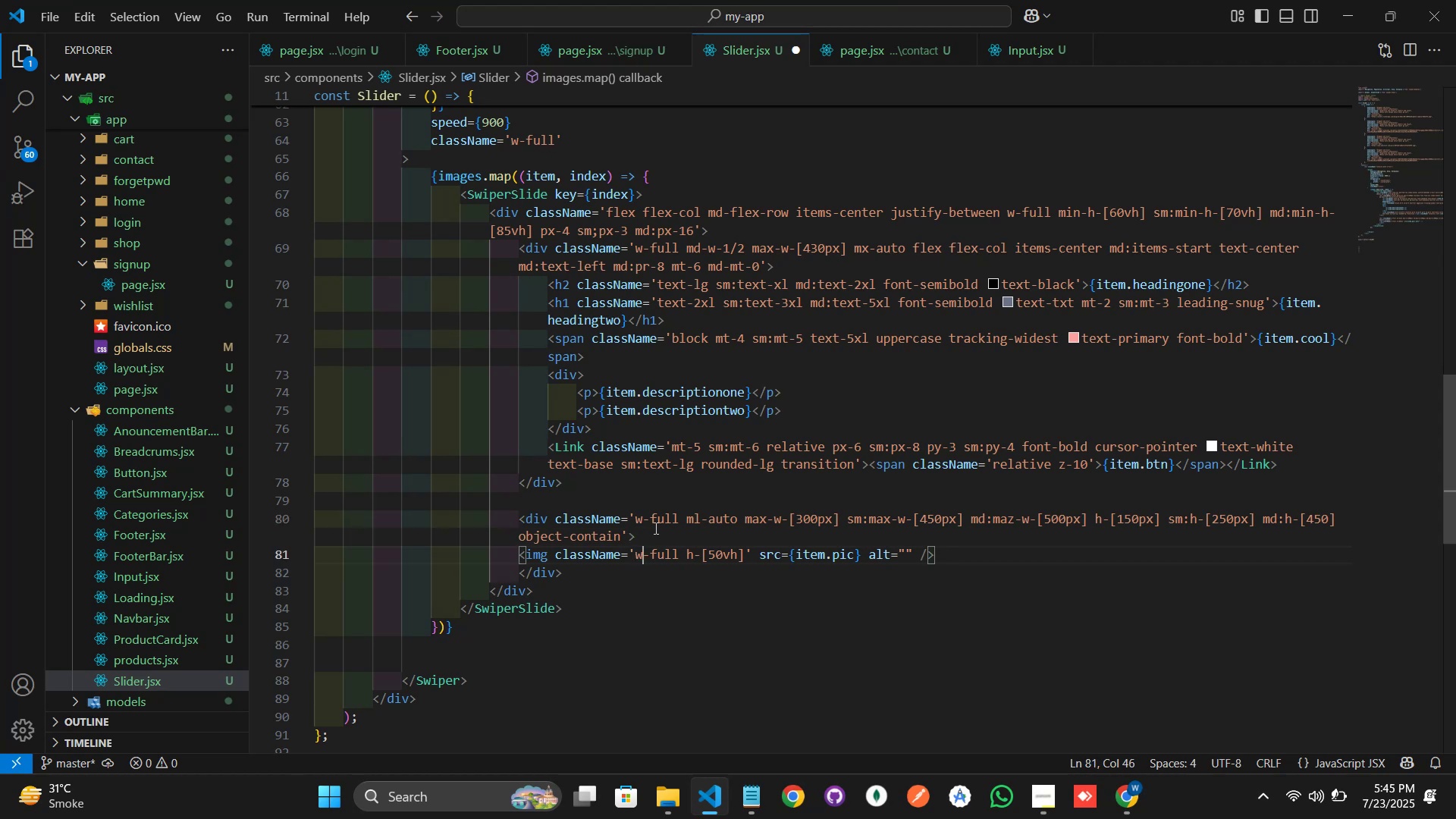 
key(ArrowRight)
 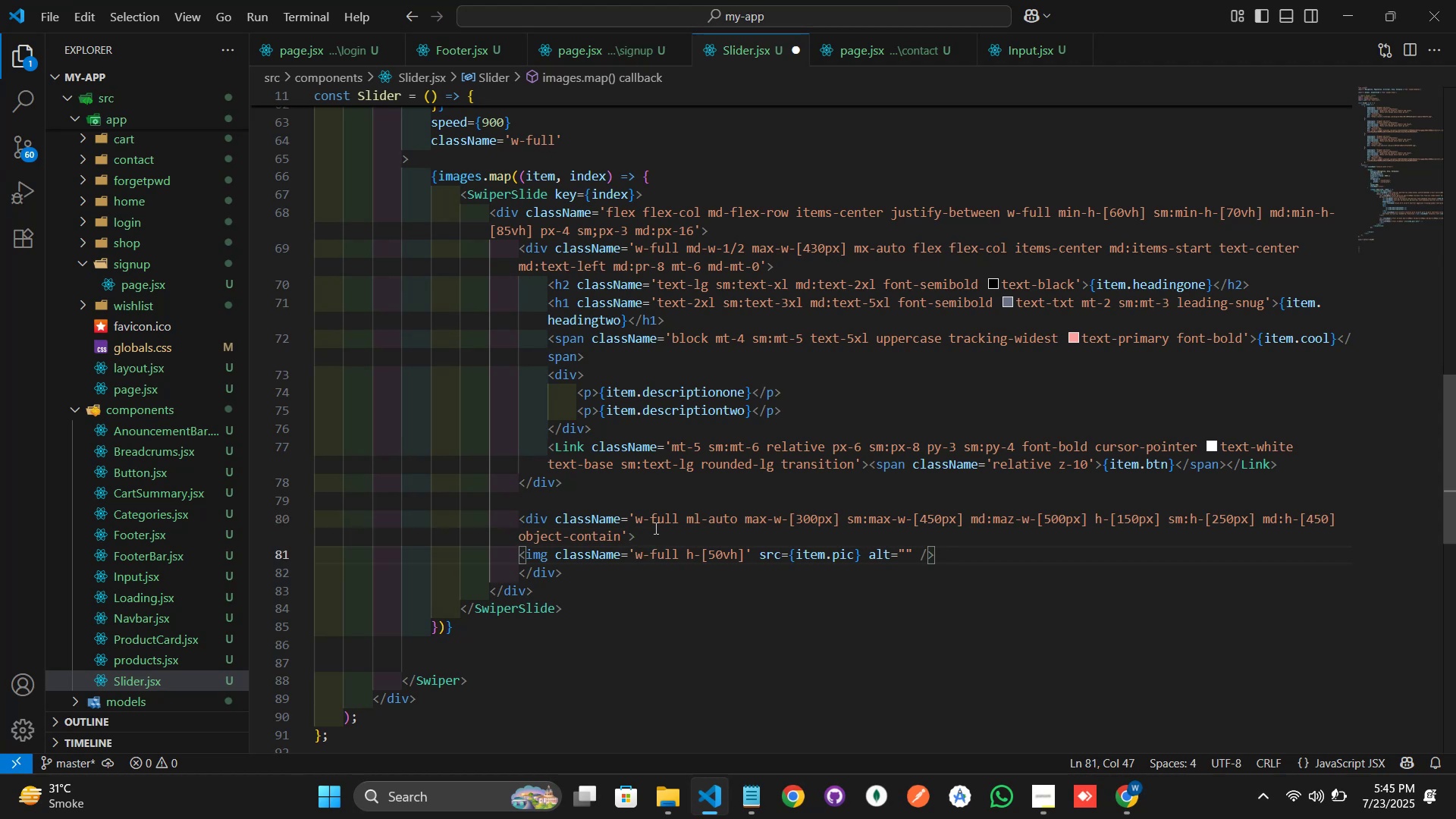 
hold_key(key=ArrowRight, duration=1.19)
 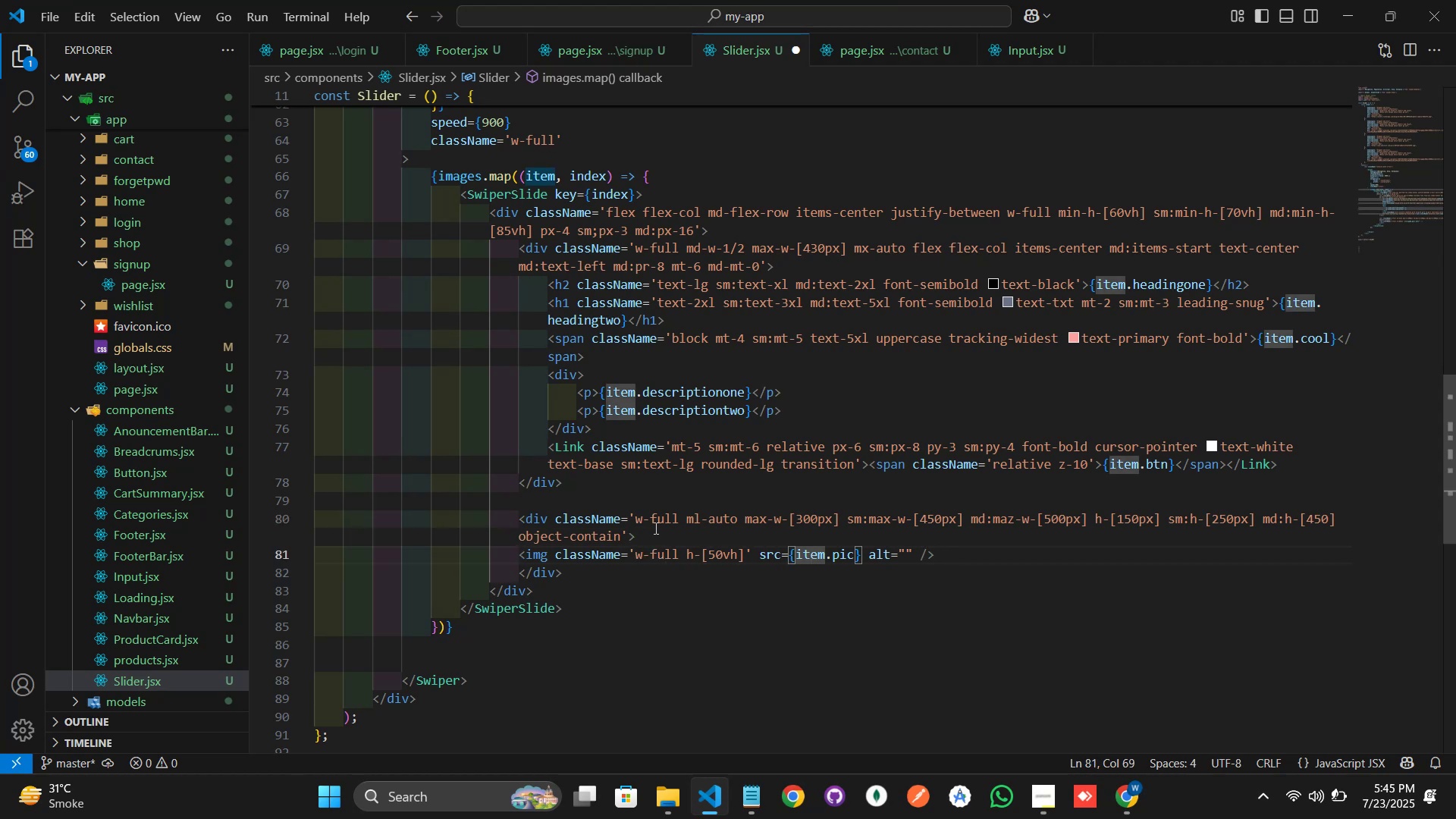 
key(ArrowRight)
 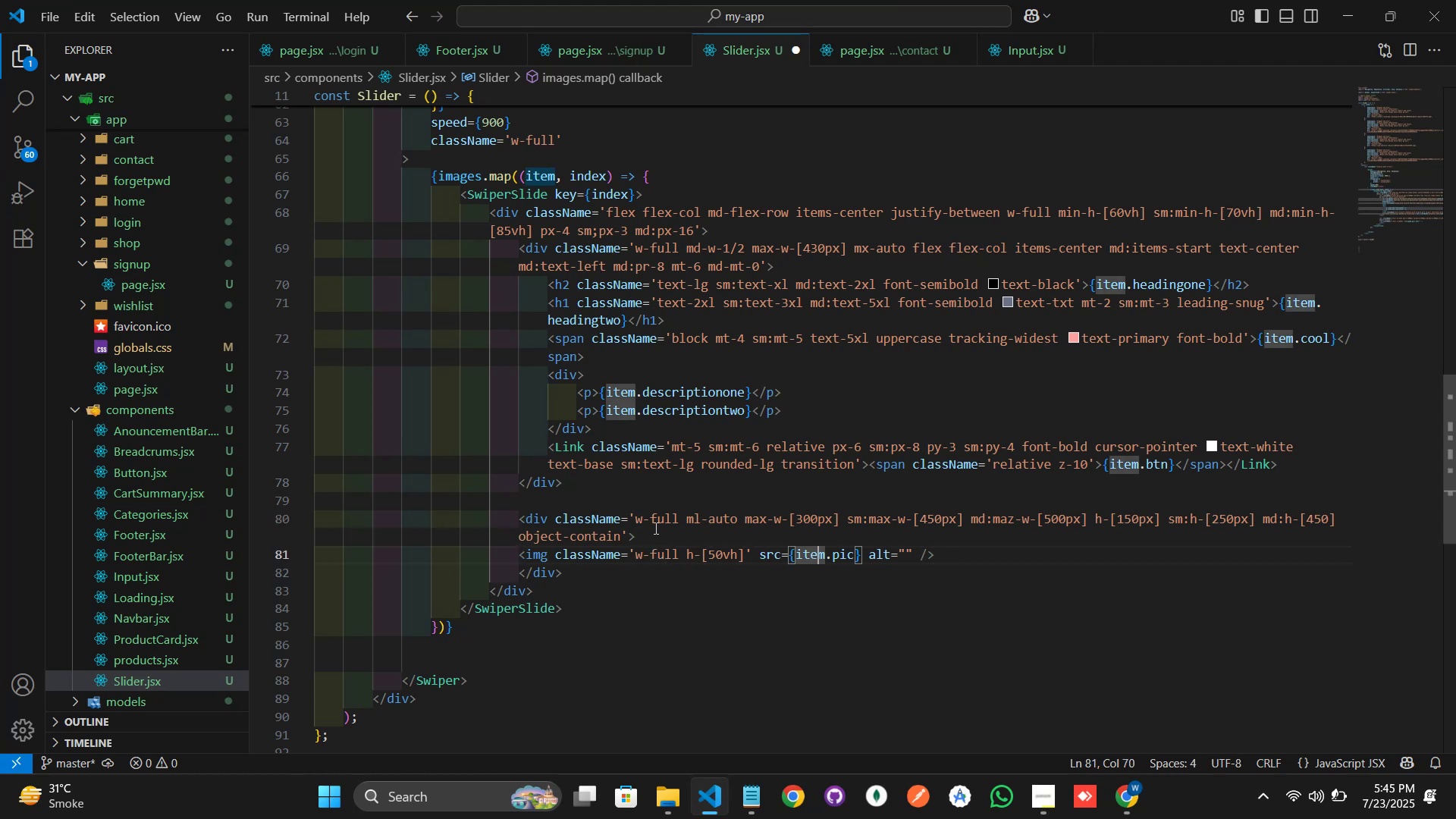 
key(ArrowRight)
 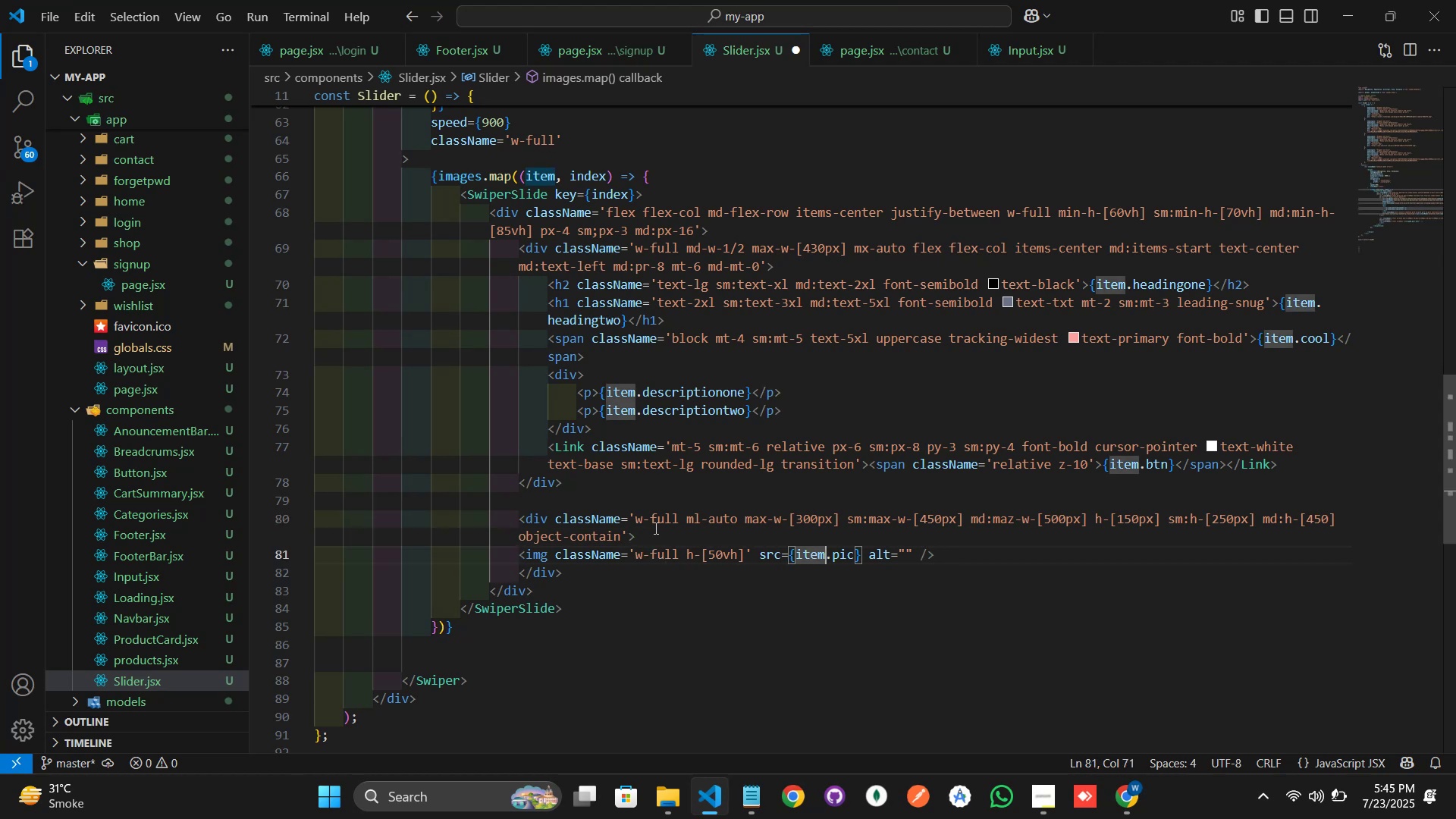 
key(ArrowRight)
 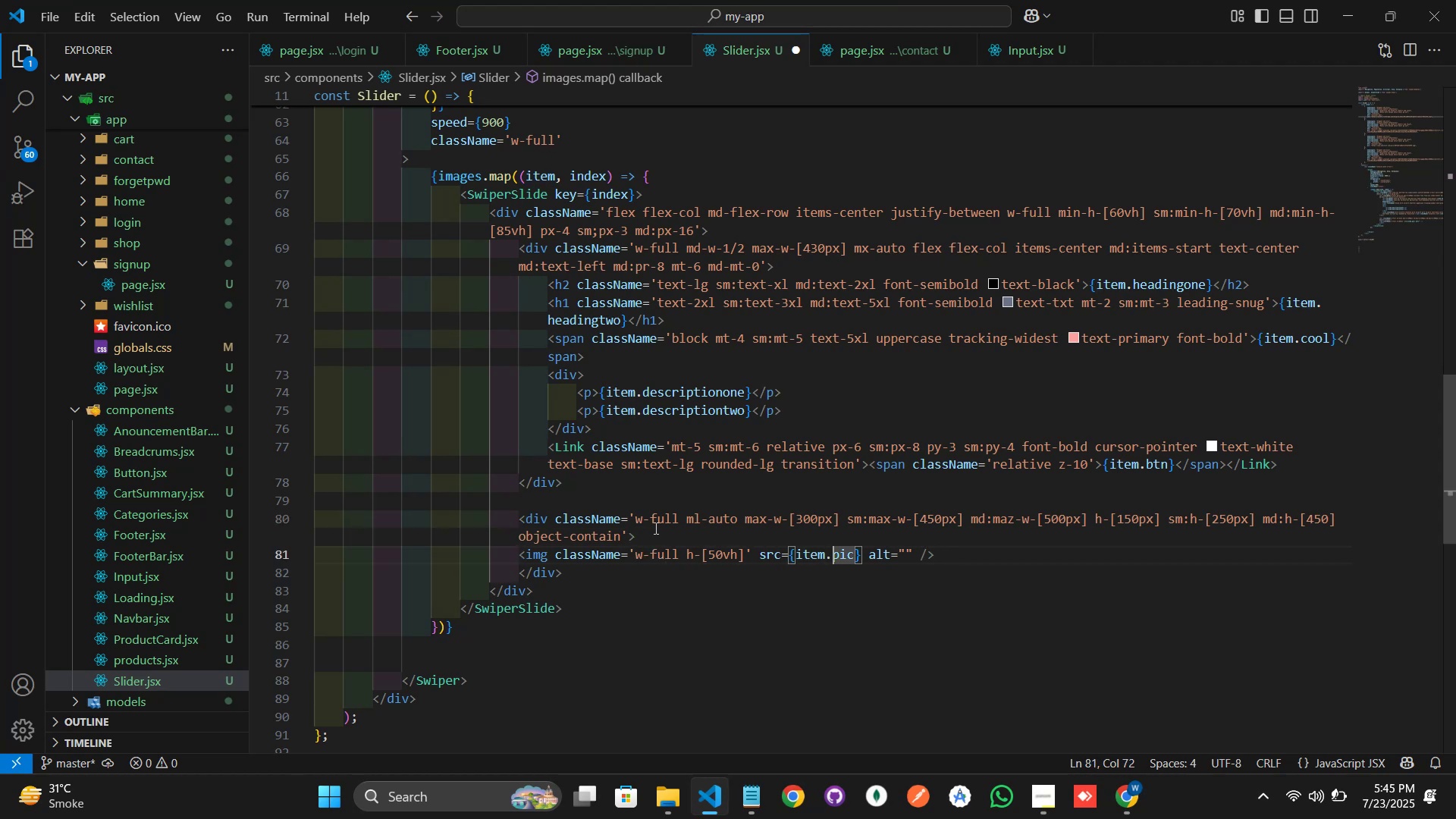 
key(ArrowRight)
 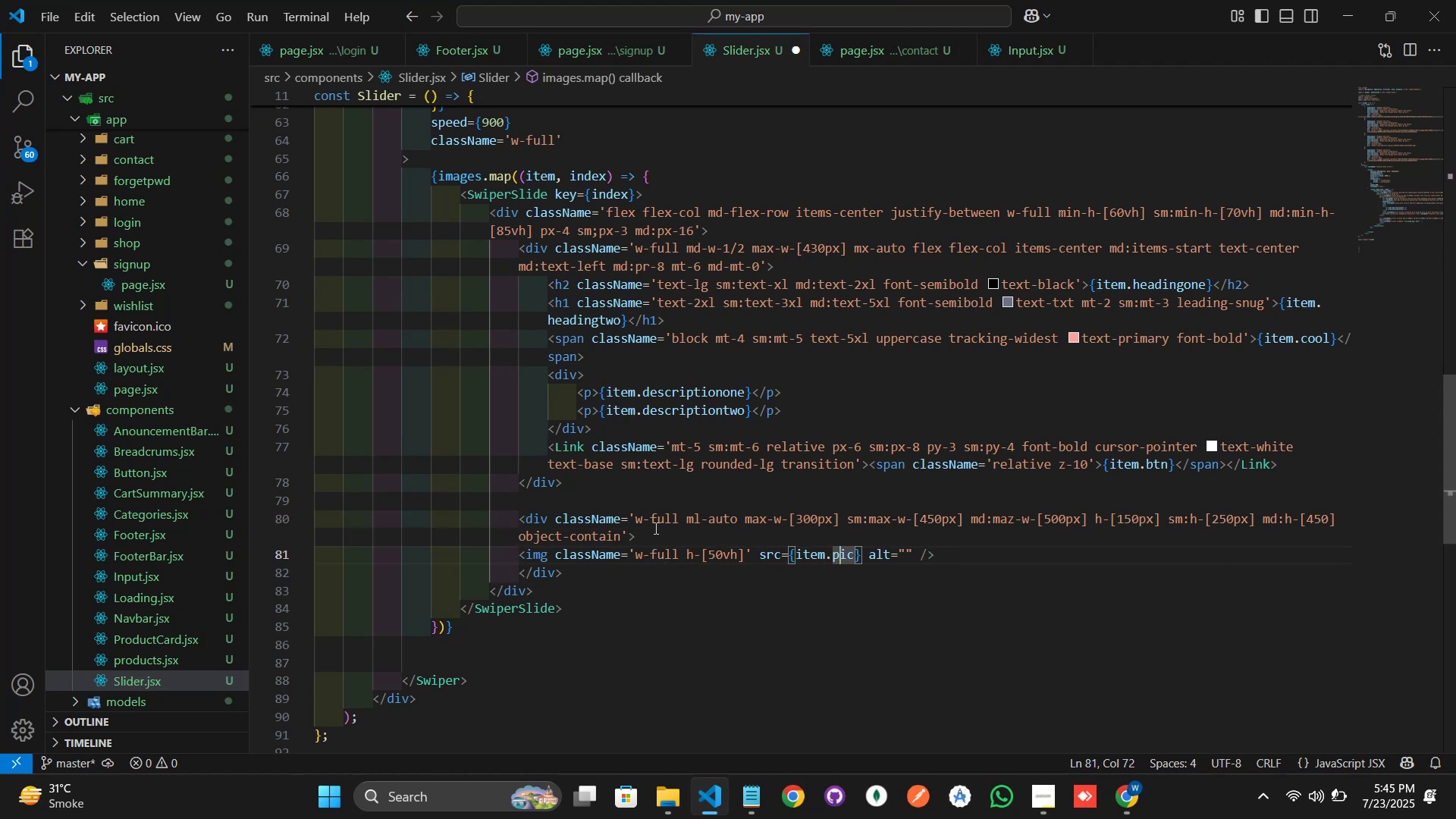 
hold_key(key=ArrowRight, duration=0.66)
 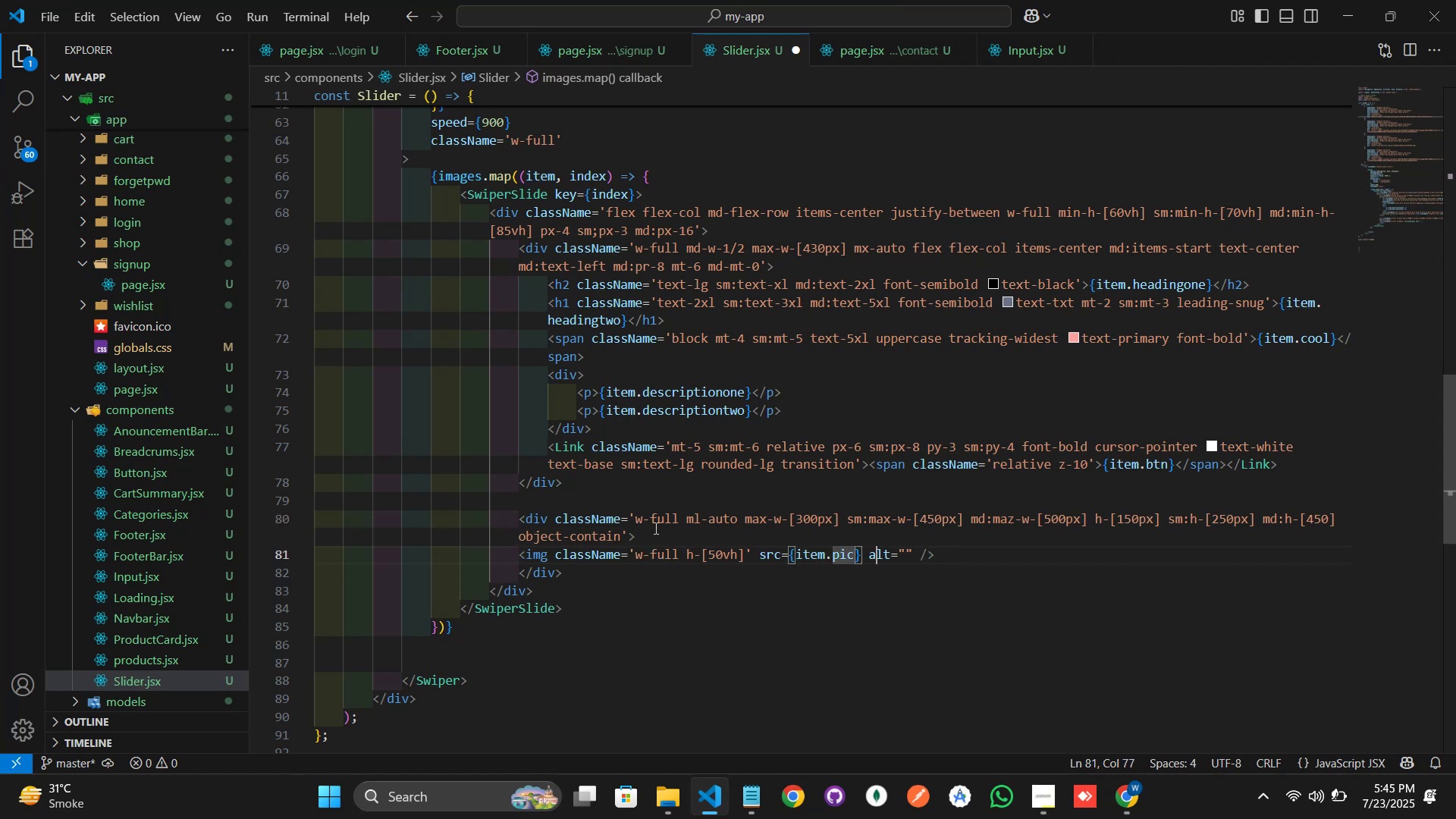 
key(ArrowRight)
 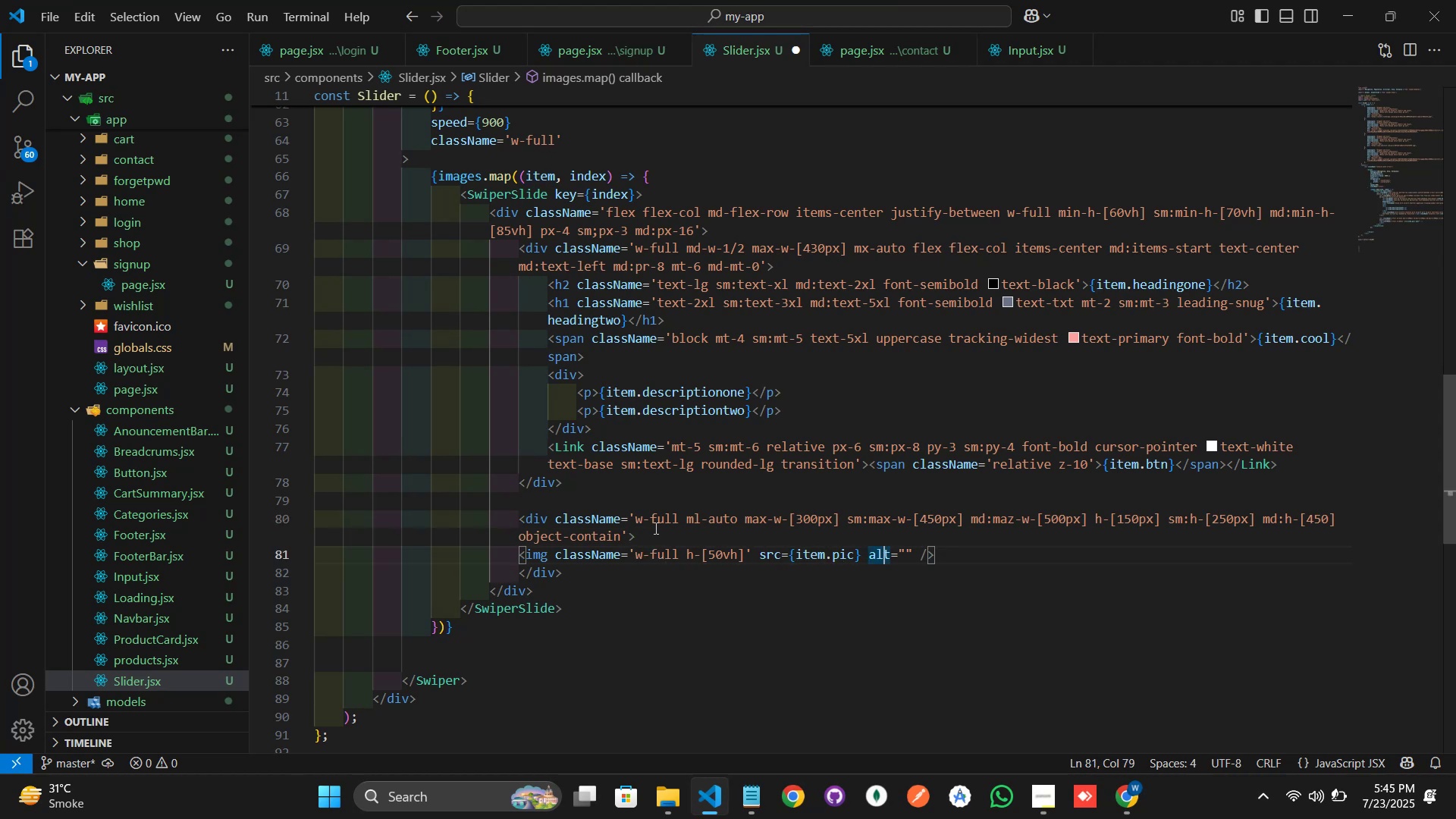 
key(ArrowRight)
 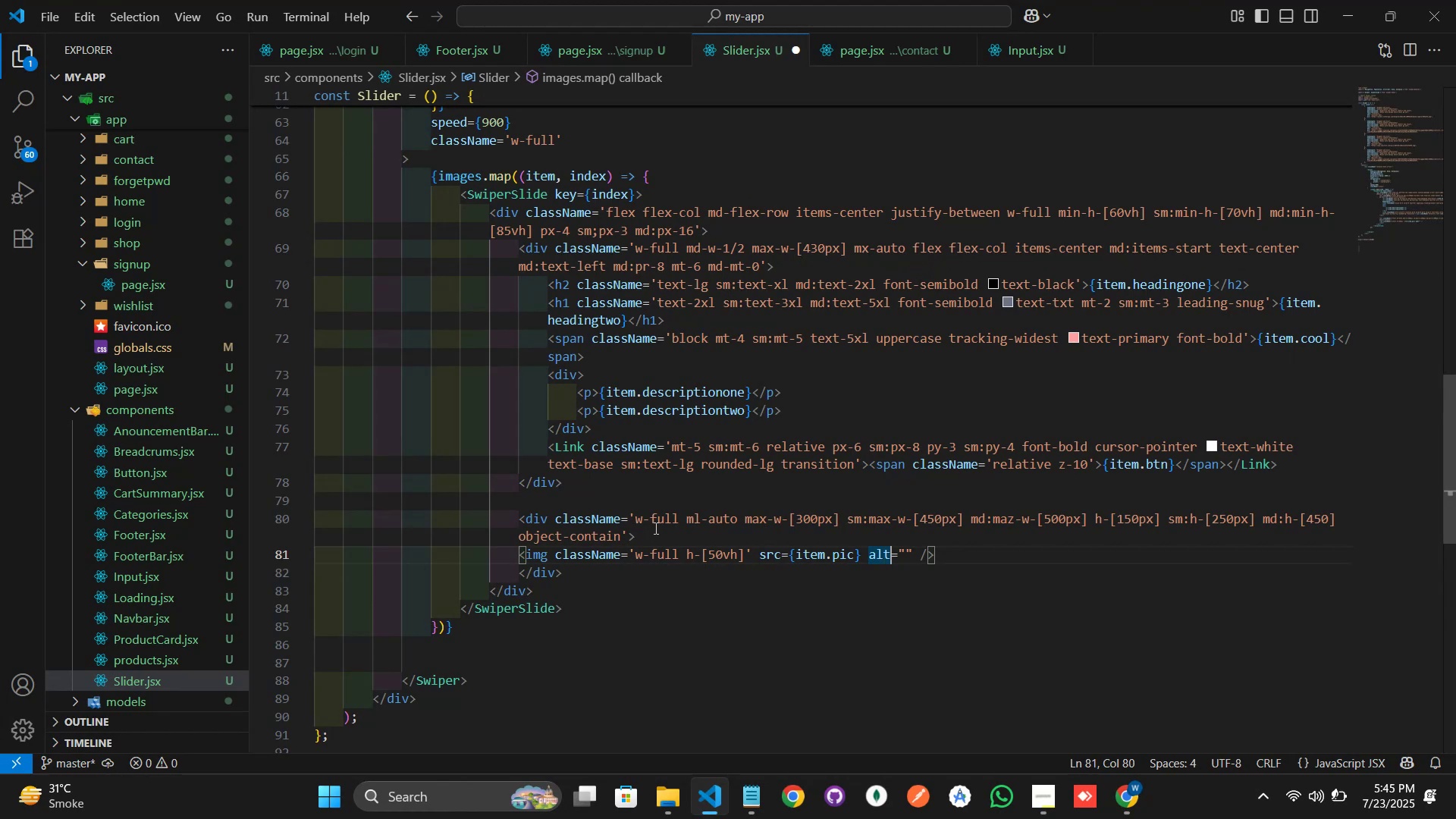 
key(ArrowRight)
 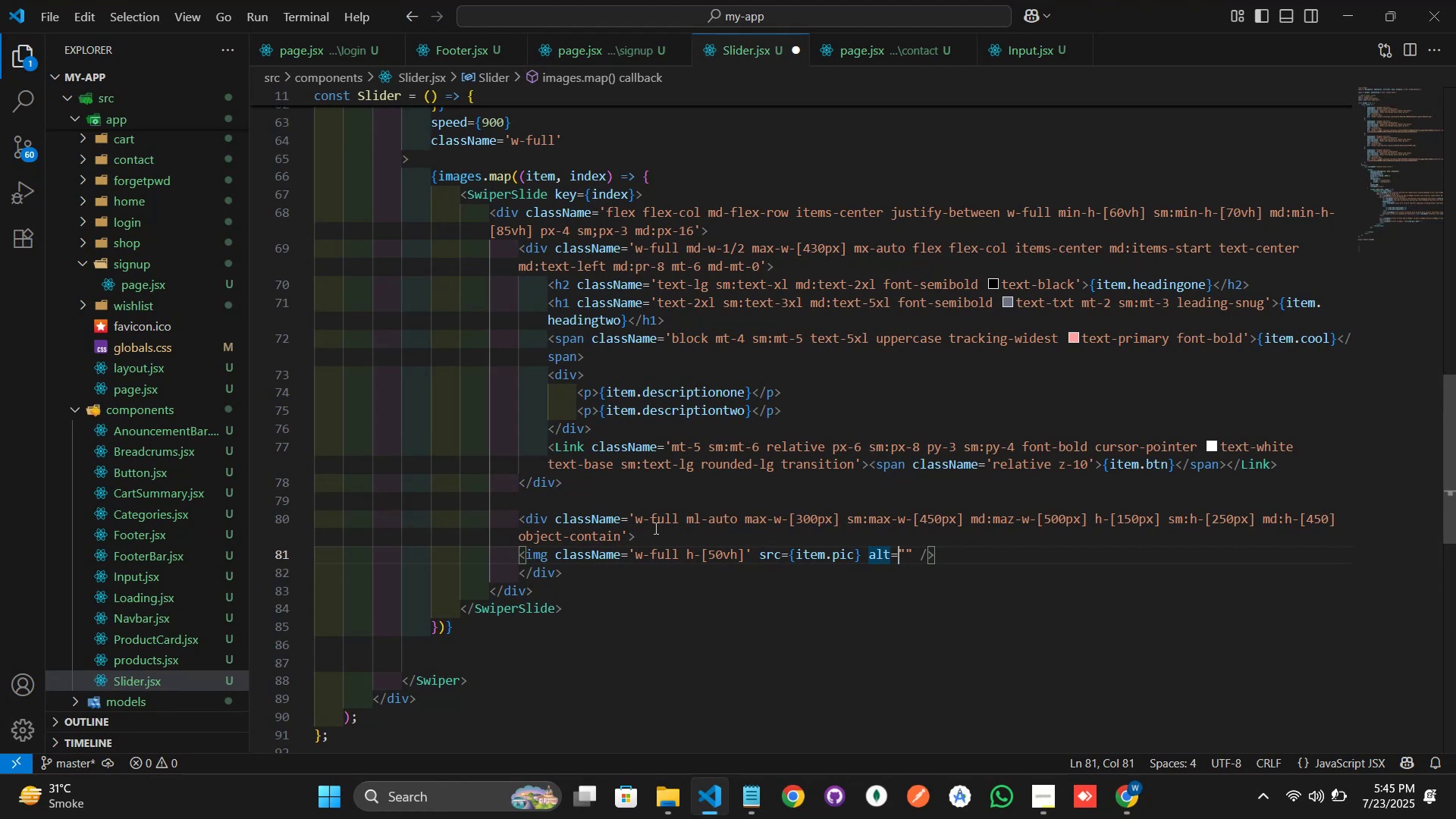 
key(ArrowRight)
 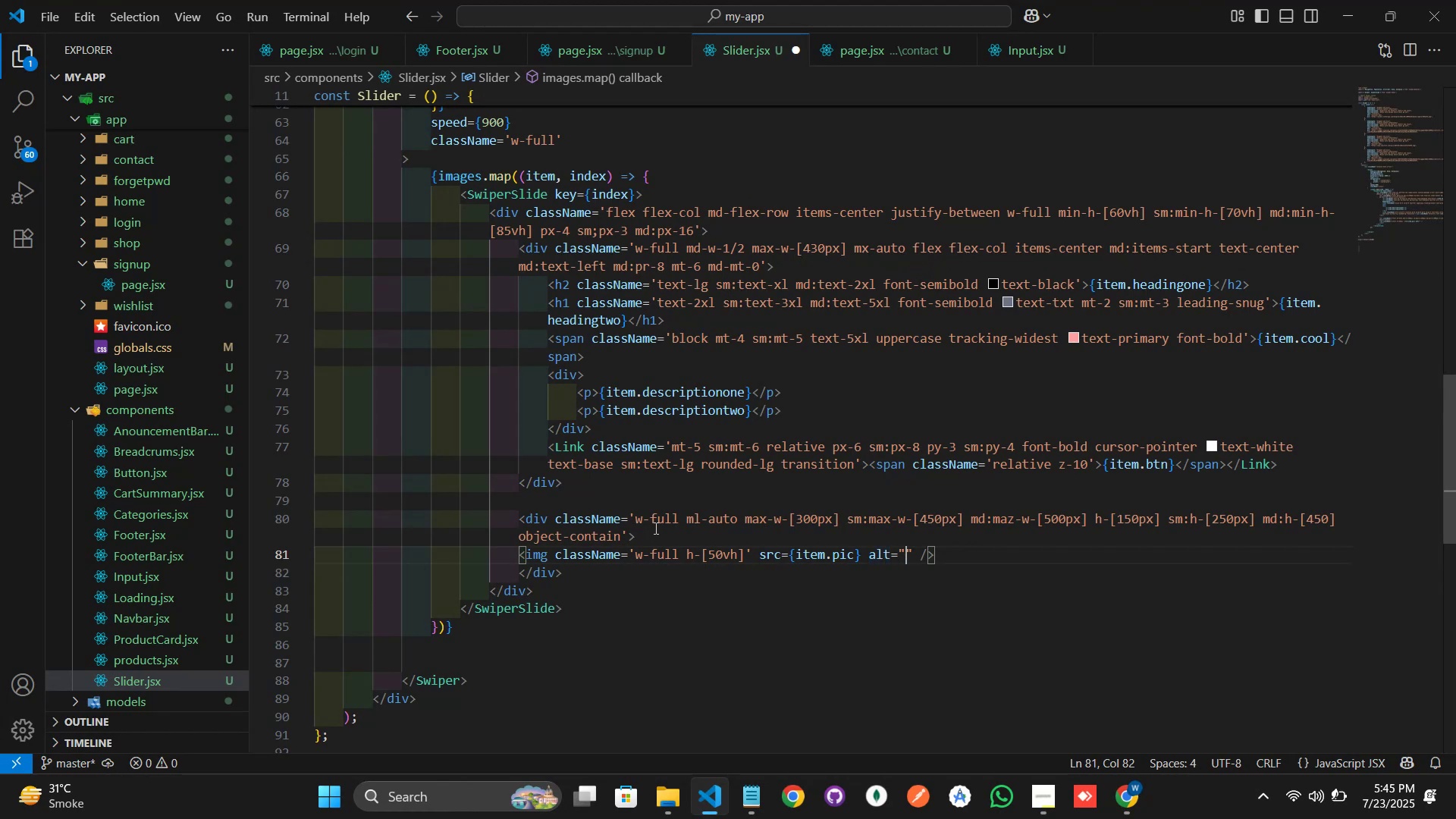 
key(ArrowRight)
 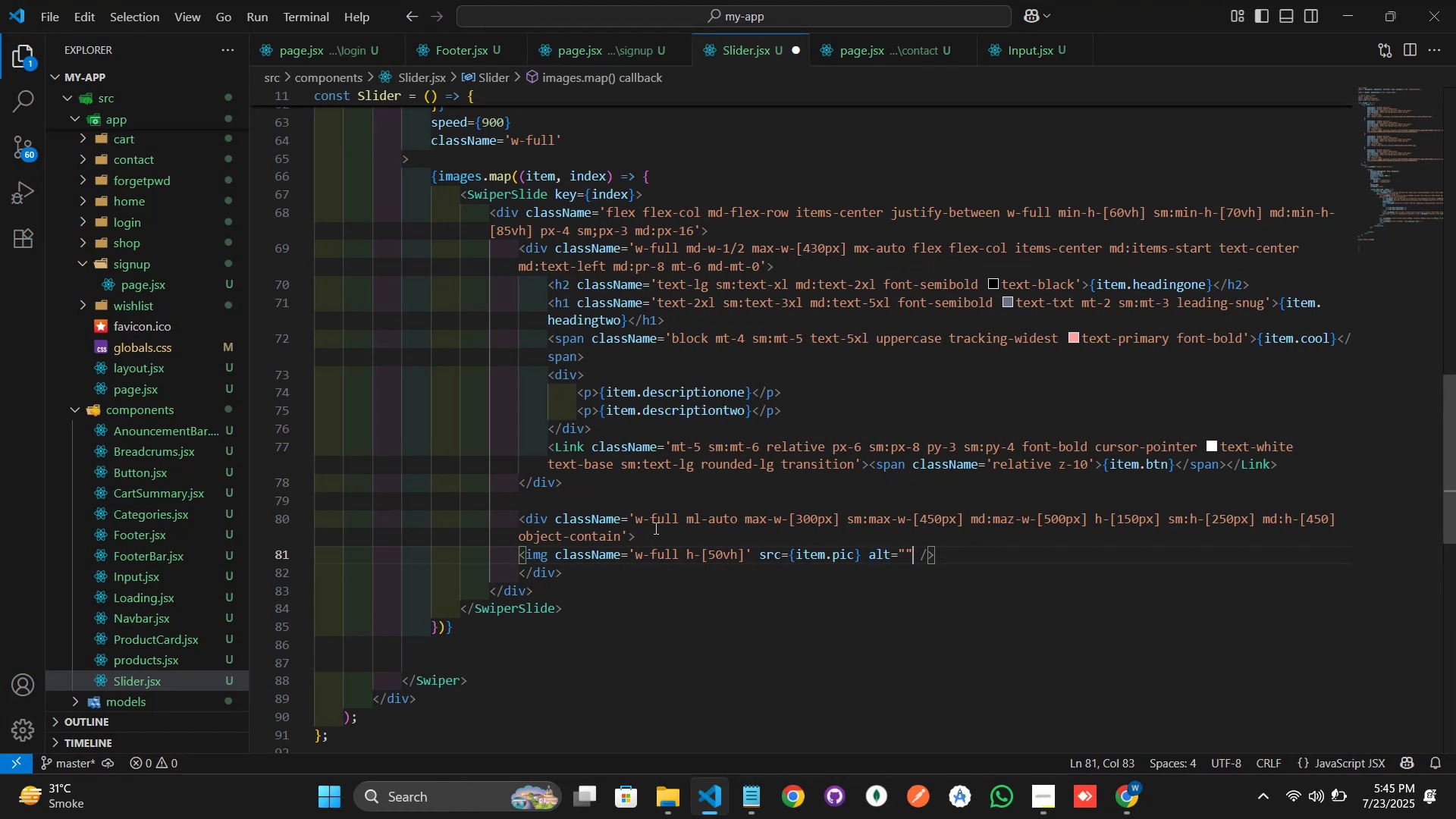 
key(Backspace)
key(Backspace)
type({ite)
 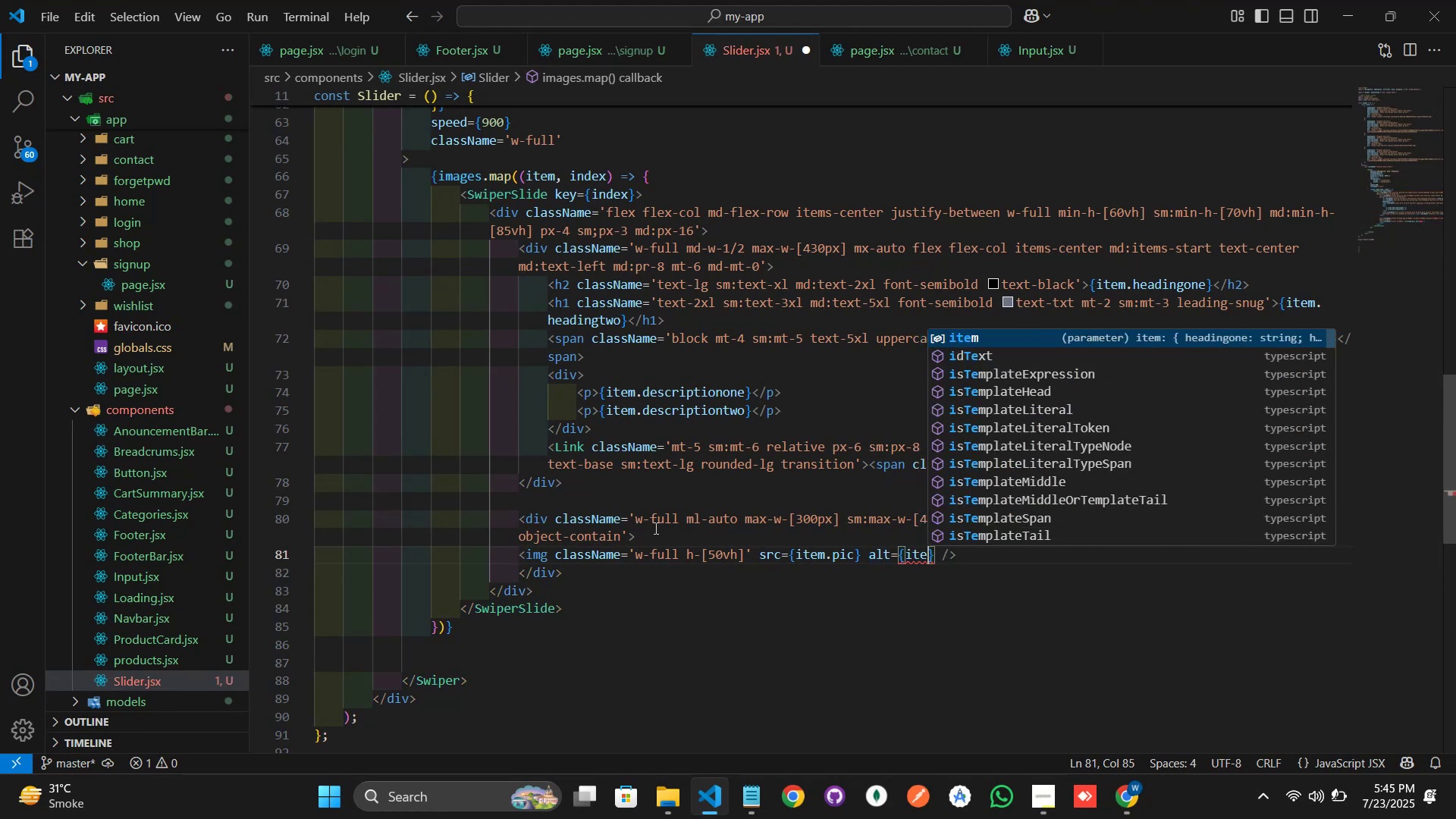 
key(Enter)
 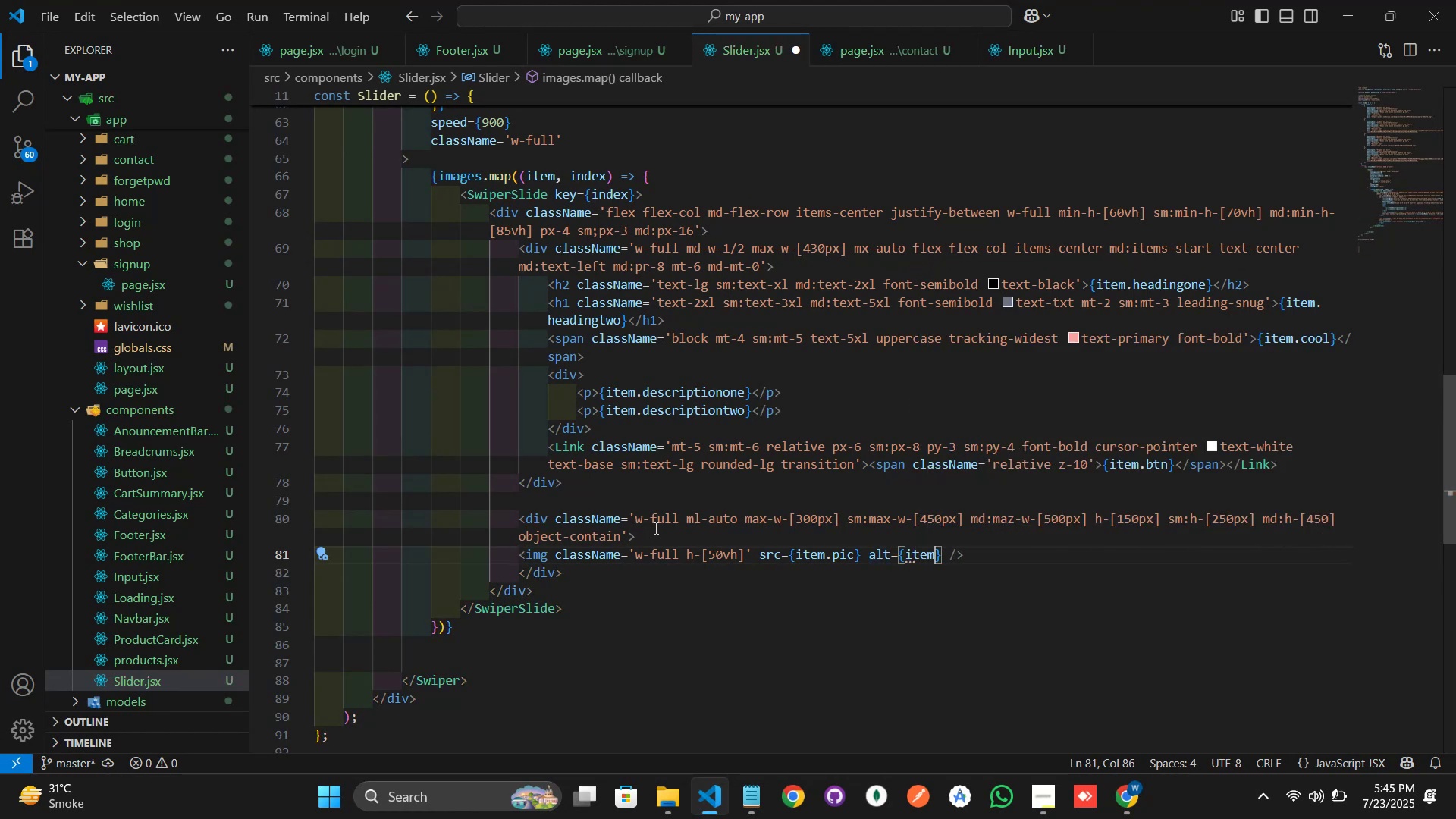 
type(.head)
 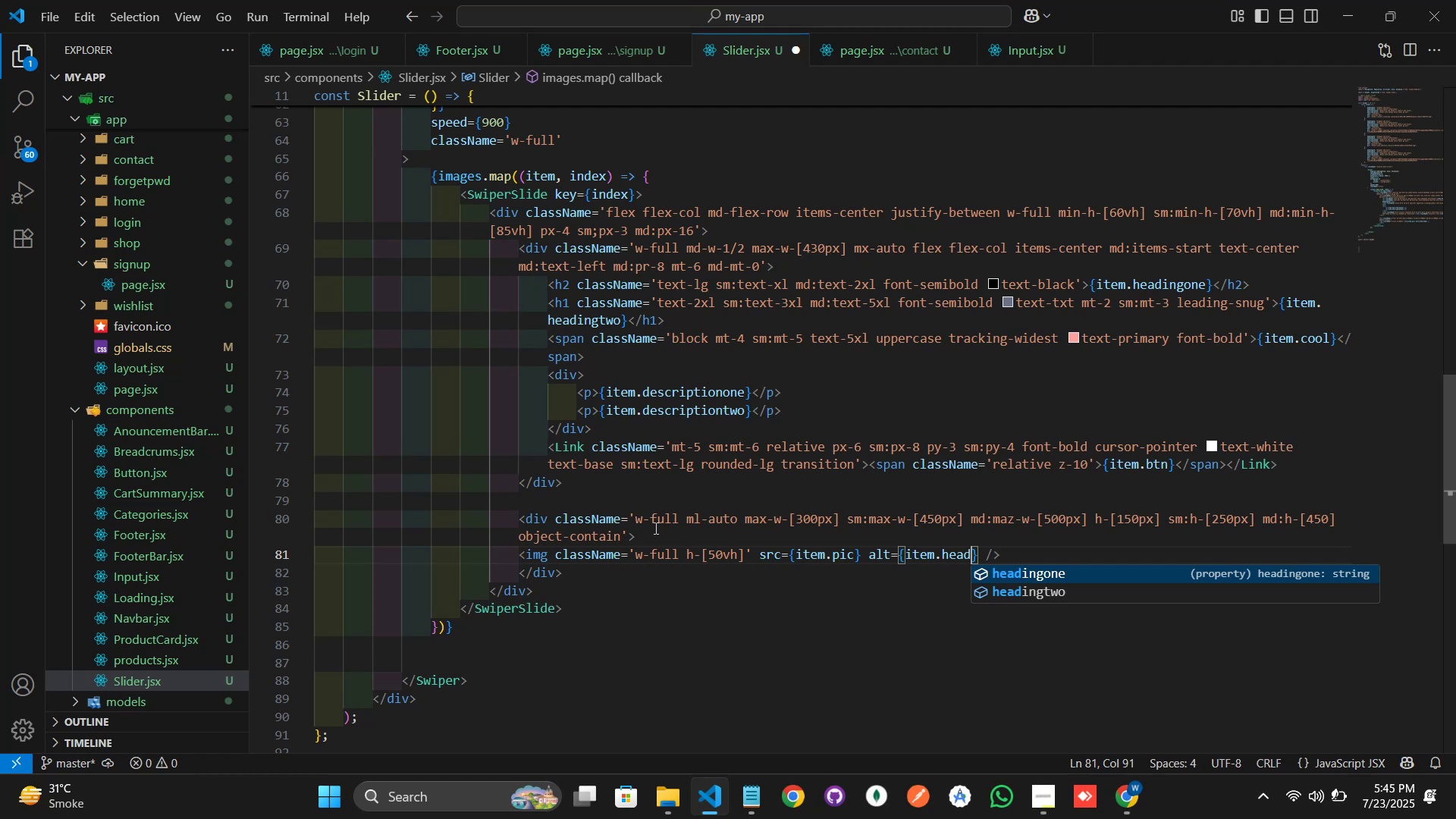 
key(Enter)
 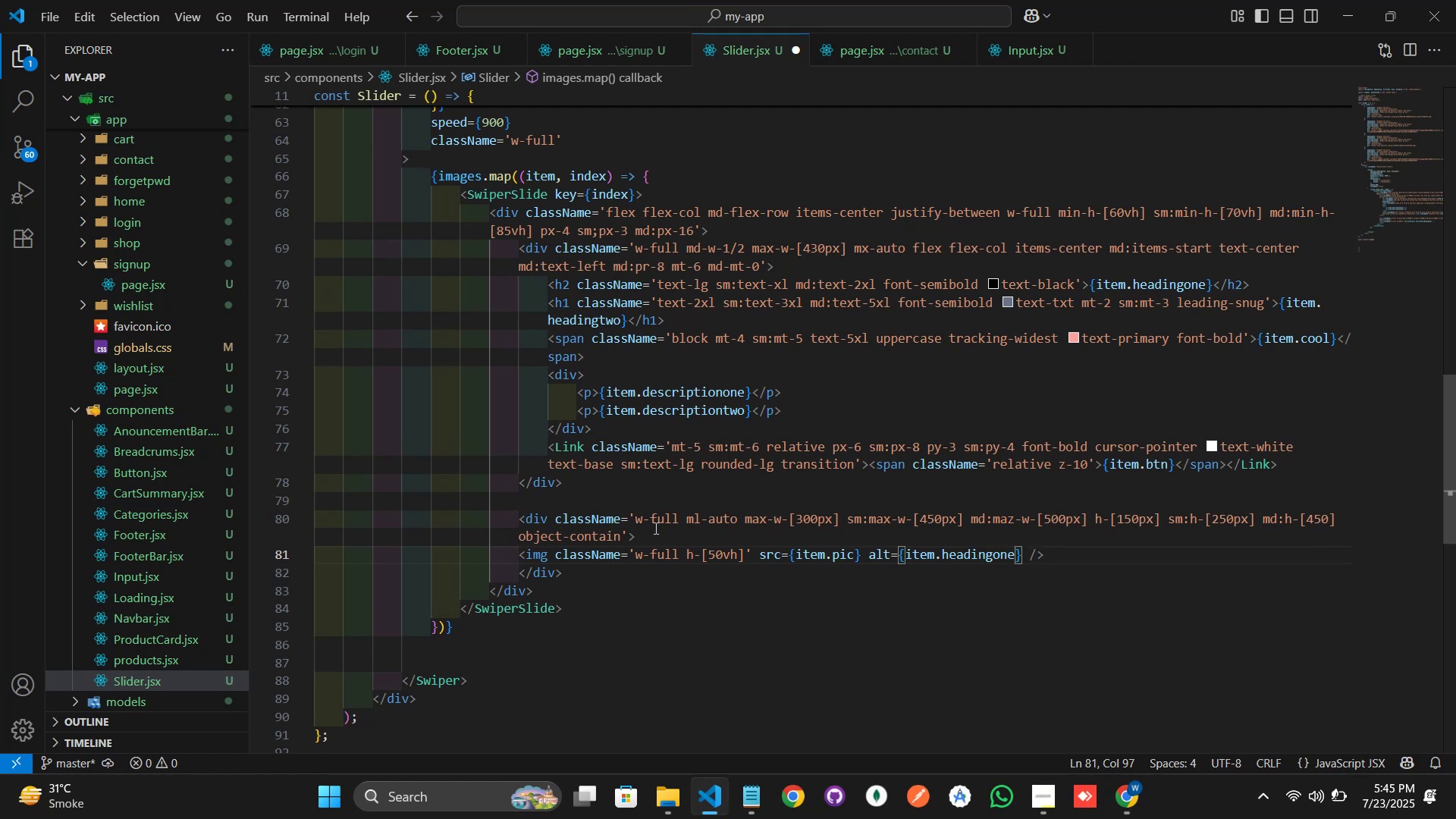 
wait(5.37)
 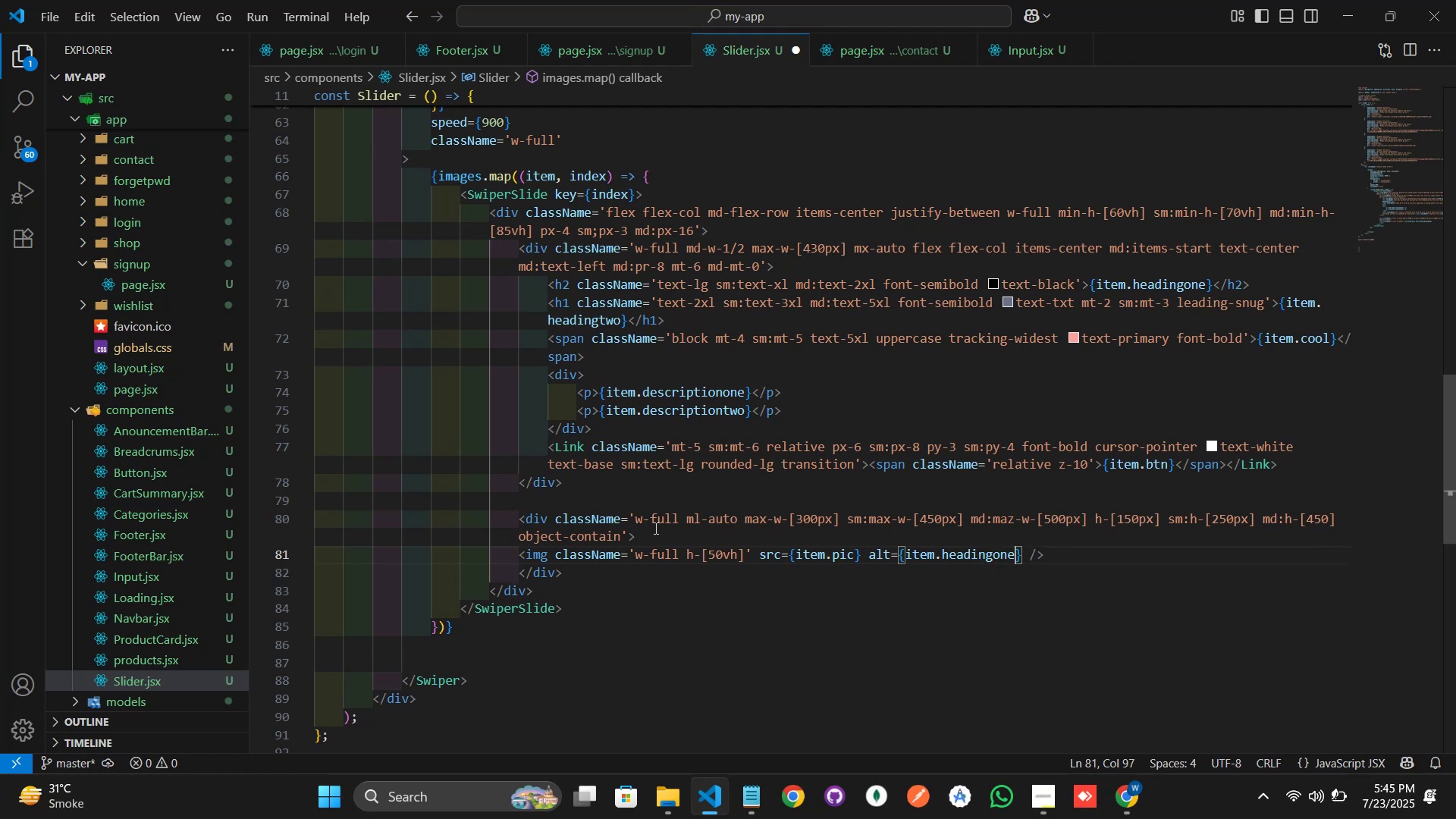 
key(ArrowRight)
 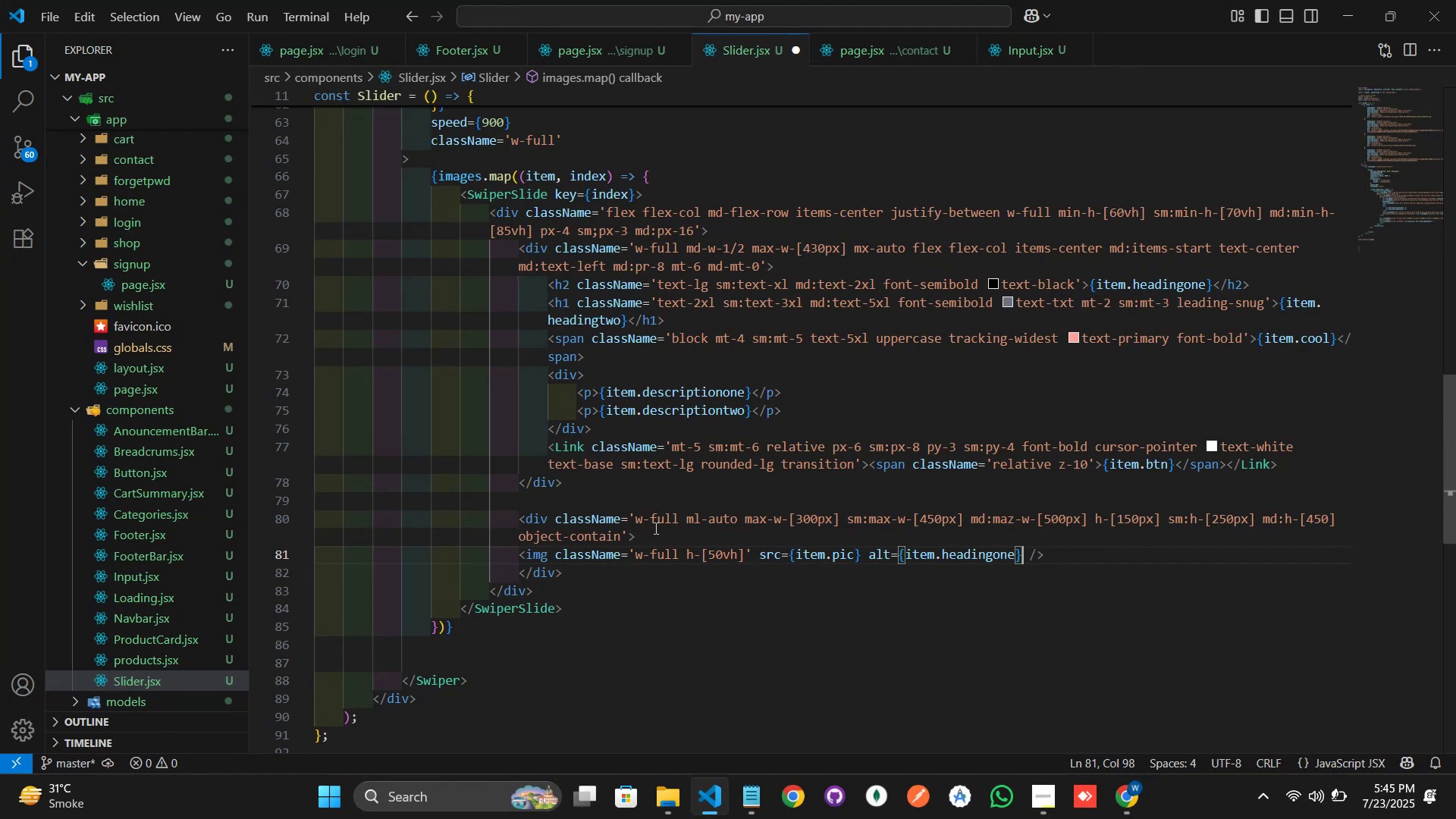 
wait(7.12)
 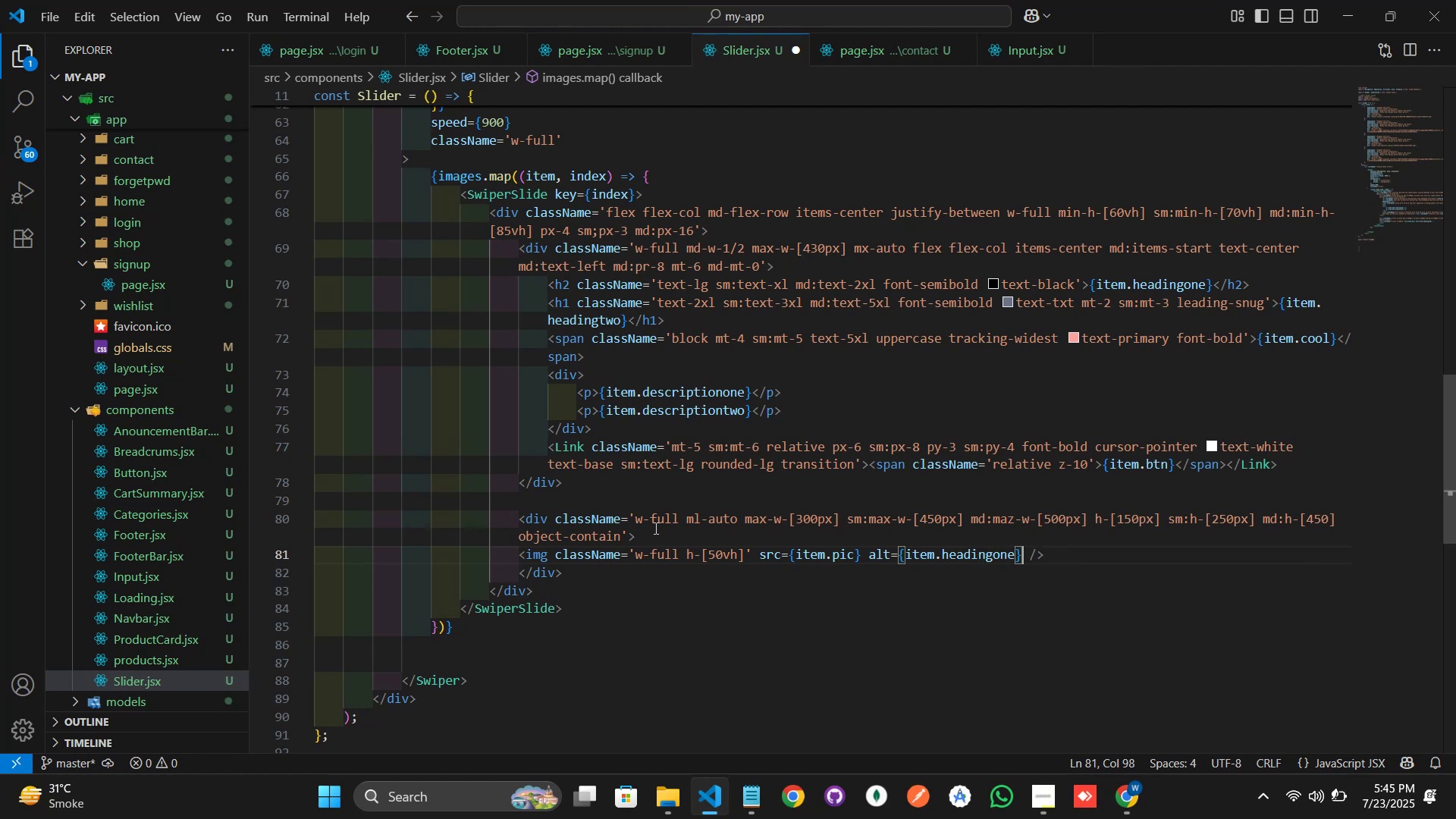 
key(ArrowRight)
 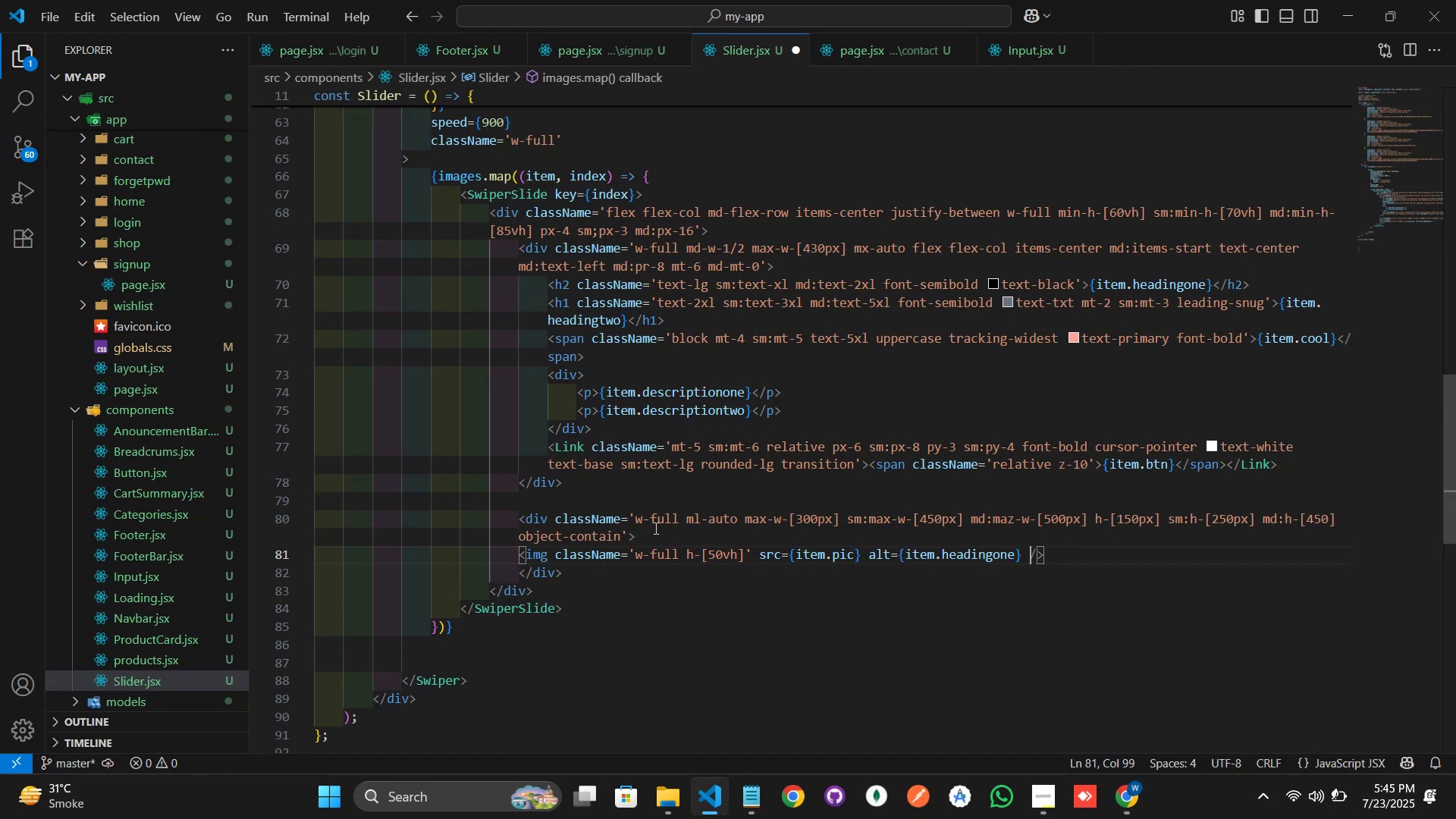 
hold_key(key=ArrowLeft, duration=1.36)
 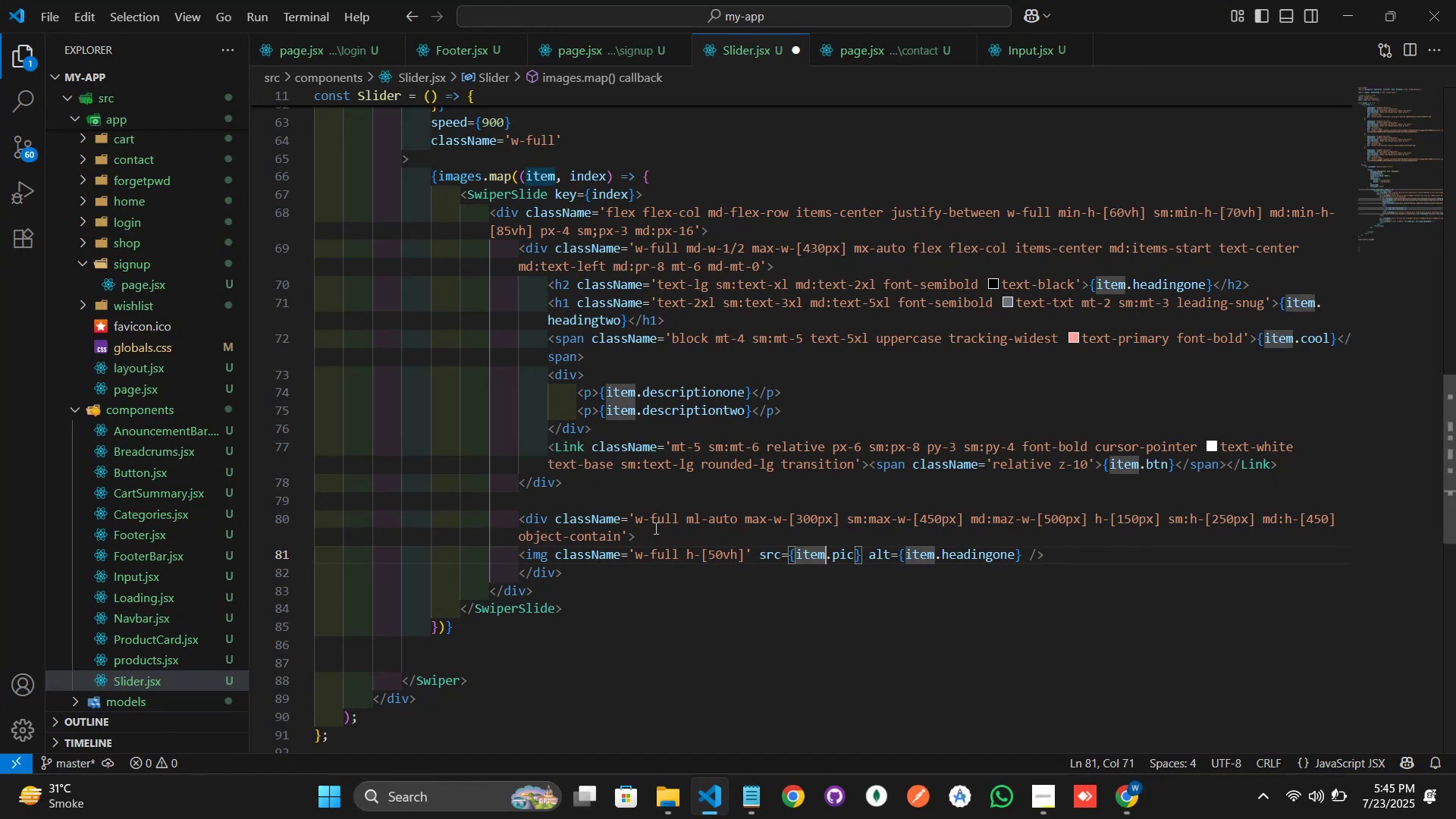 
hold_key(key=ArrowLeft, duration=1.15)
 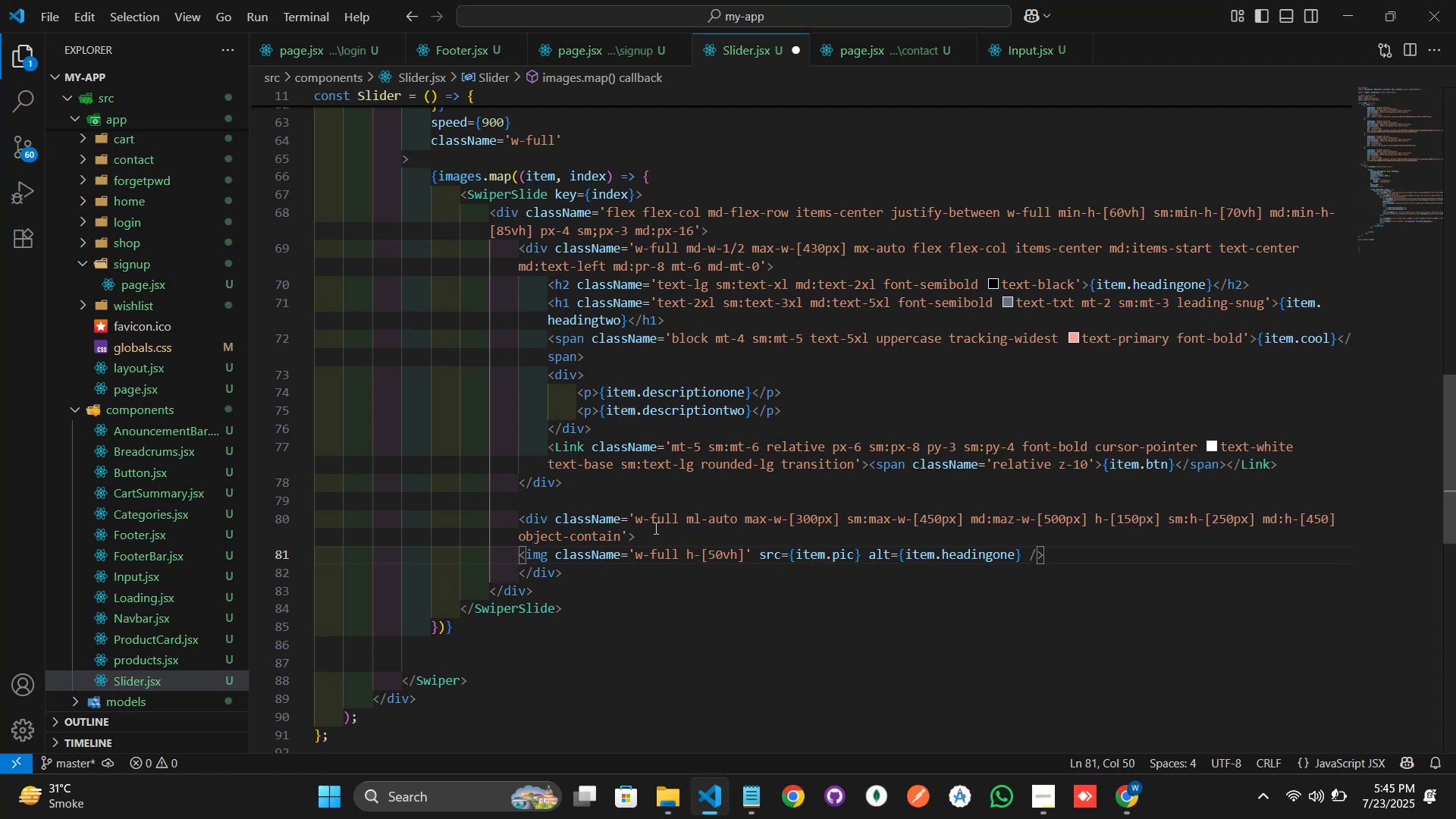 
key(ArrowRight)
 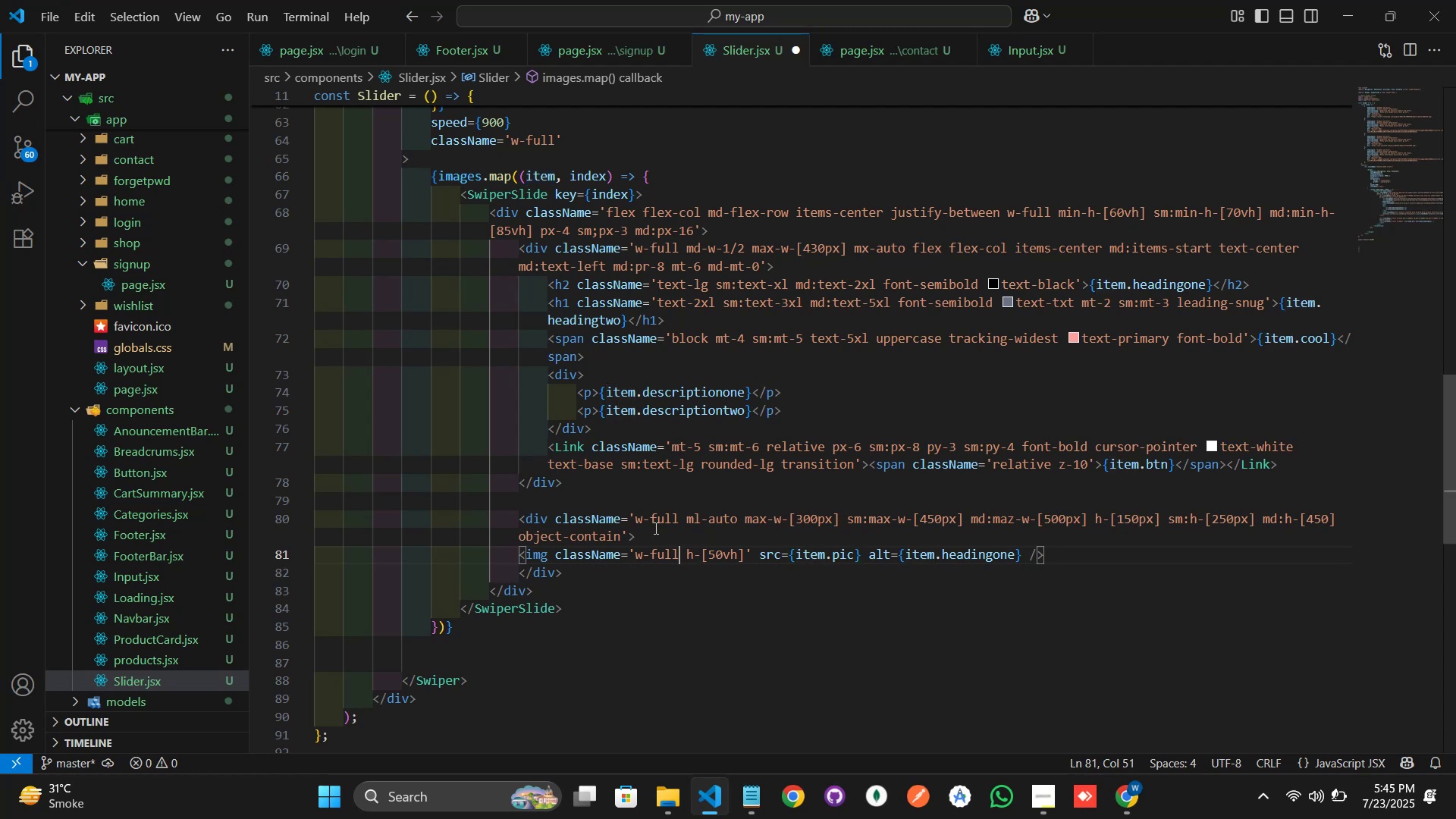 
key(Backspace)
key(Backspace)
key(Backspace)
key(Backspace)
key(Backspace)
key(Backspace)
type(ml-aur)
key(Backspace)
type(to)
 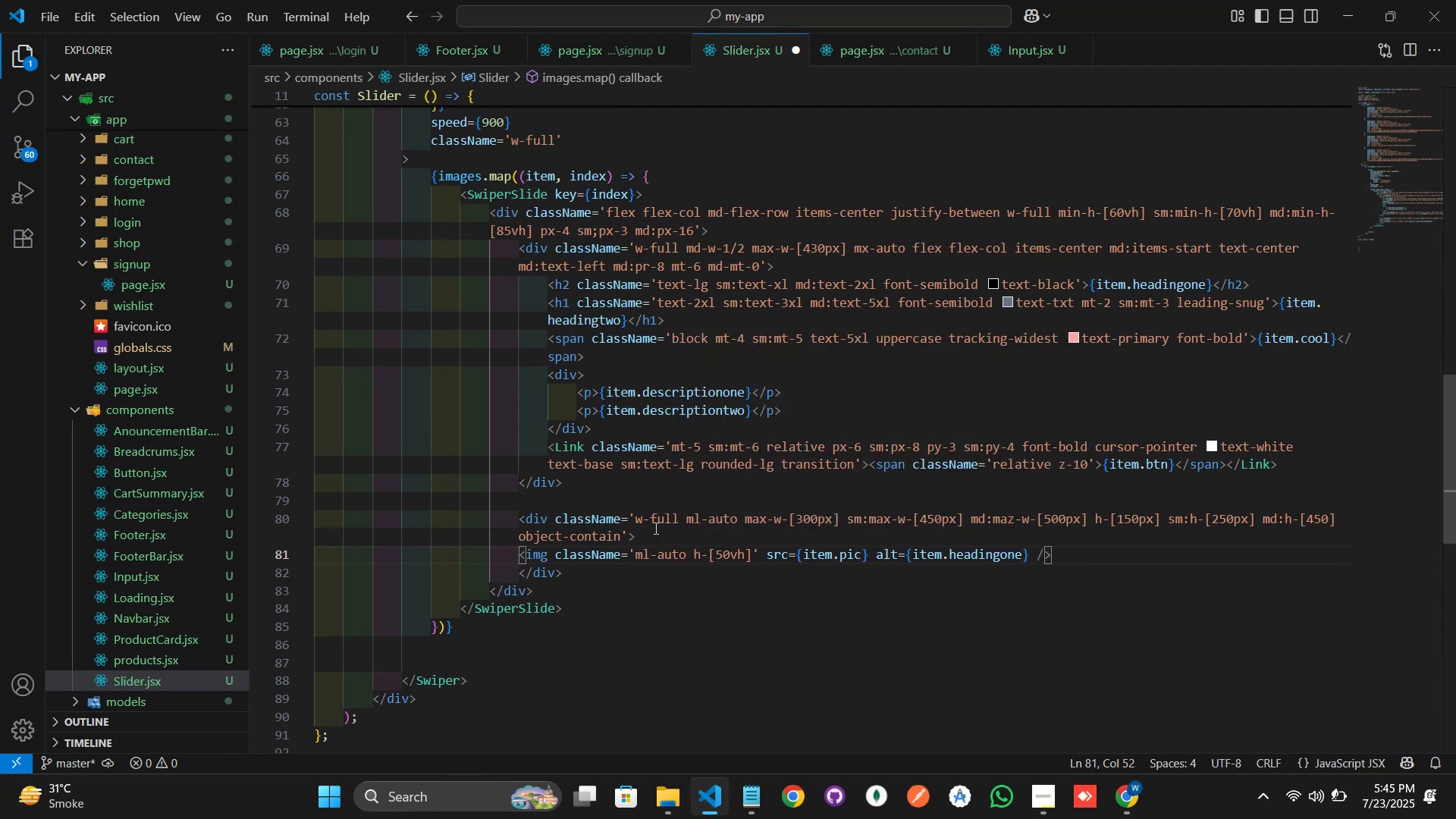 
key(ArrowRight)
 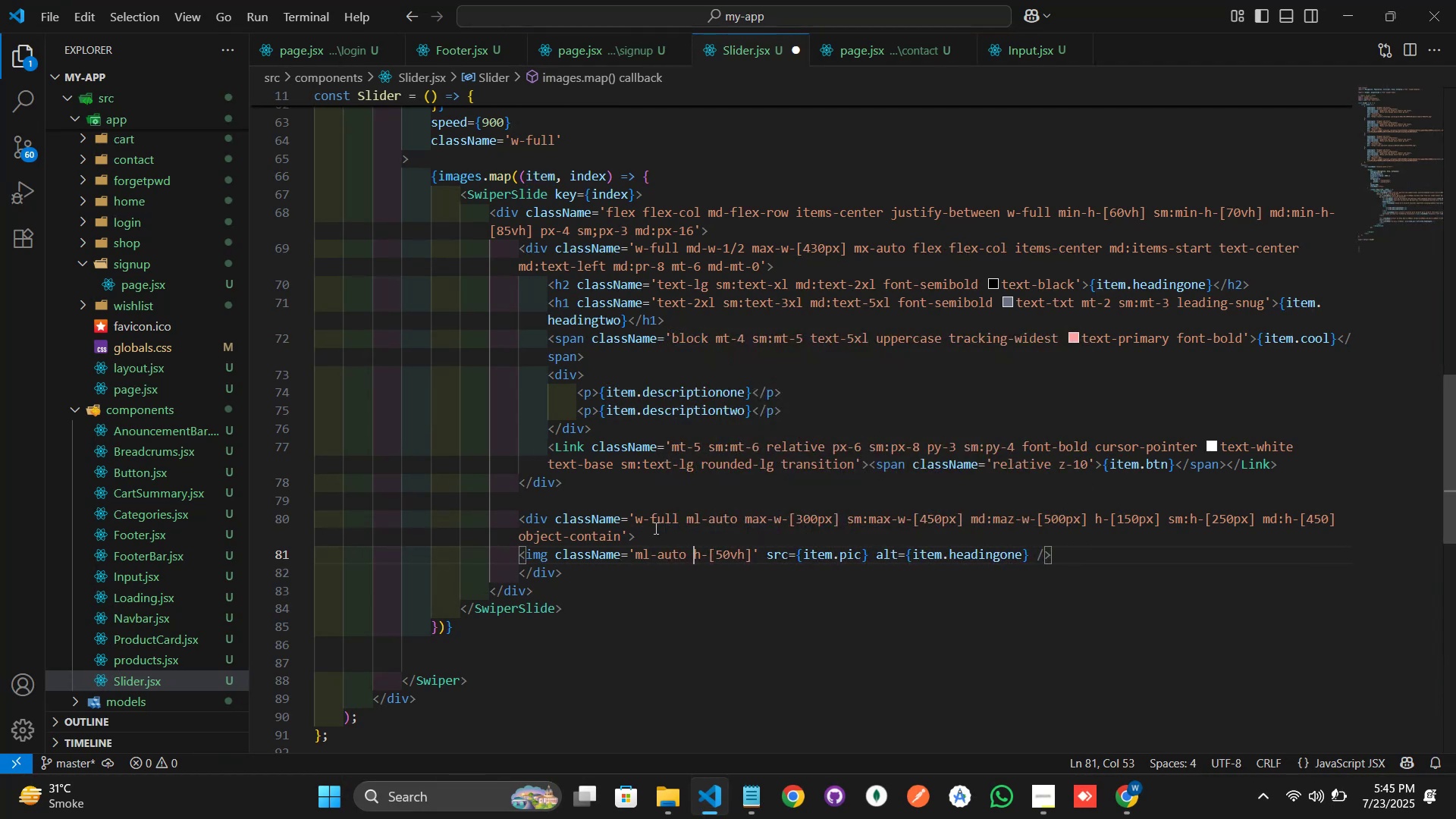 
key(ArrowRight)
 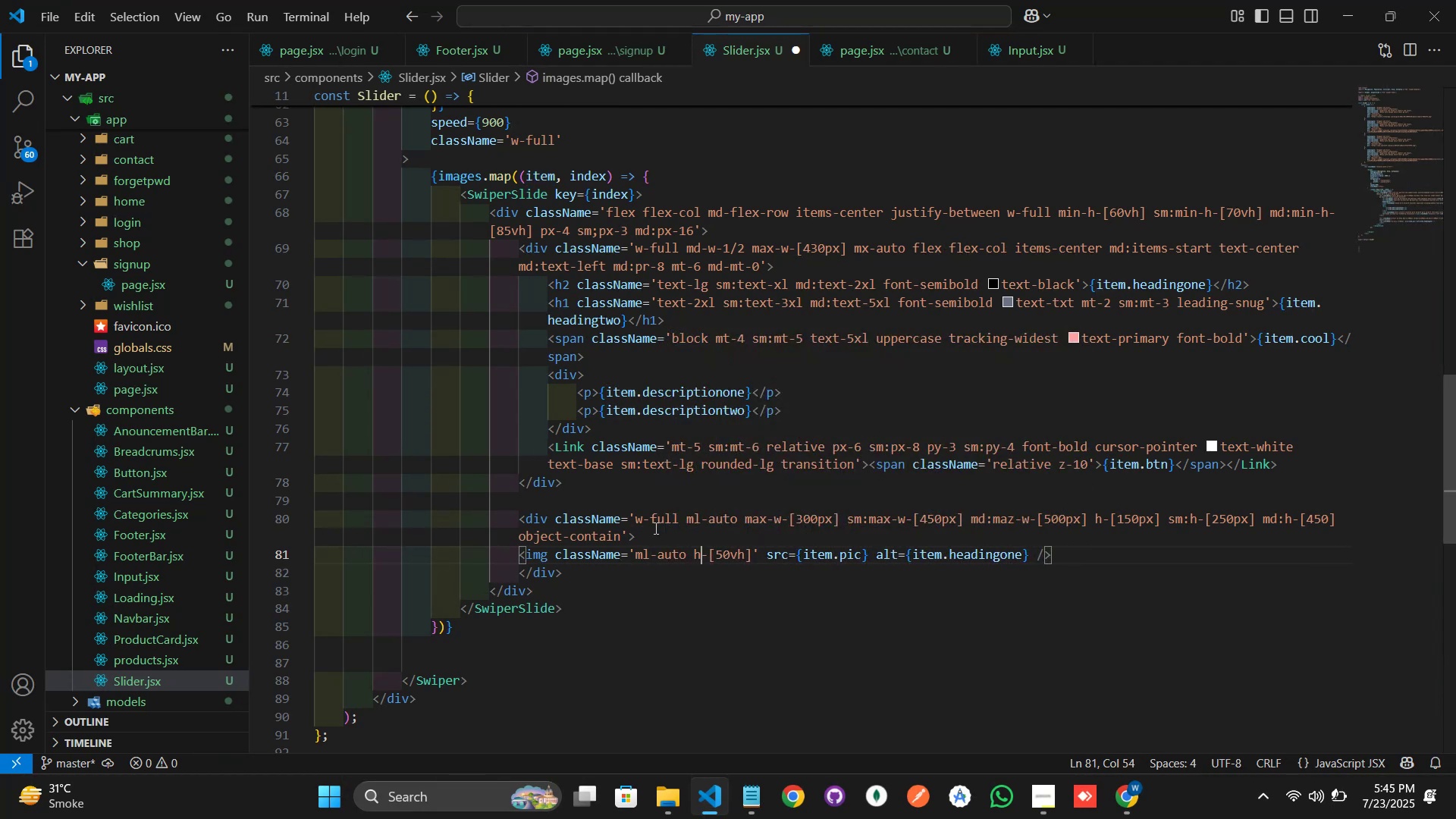 
key(ArrowRight)
 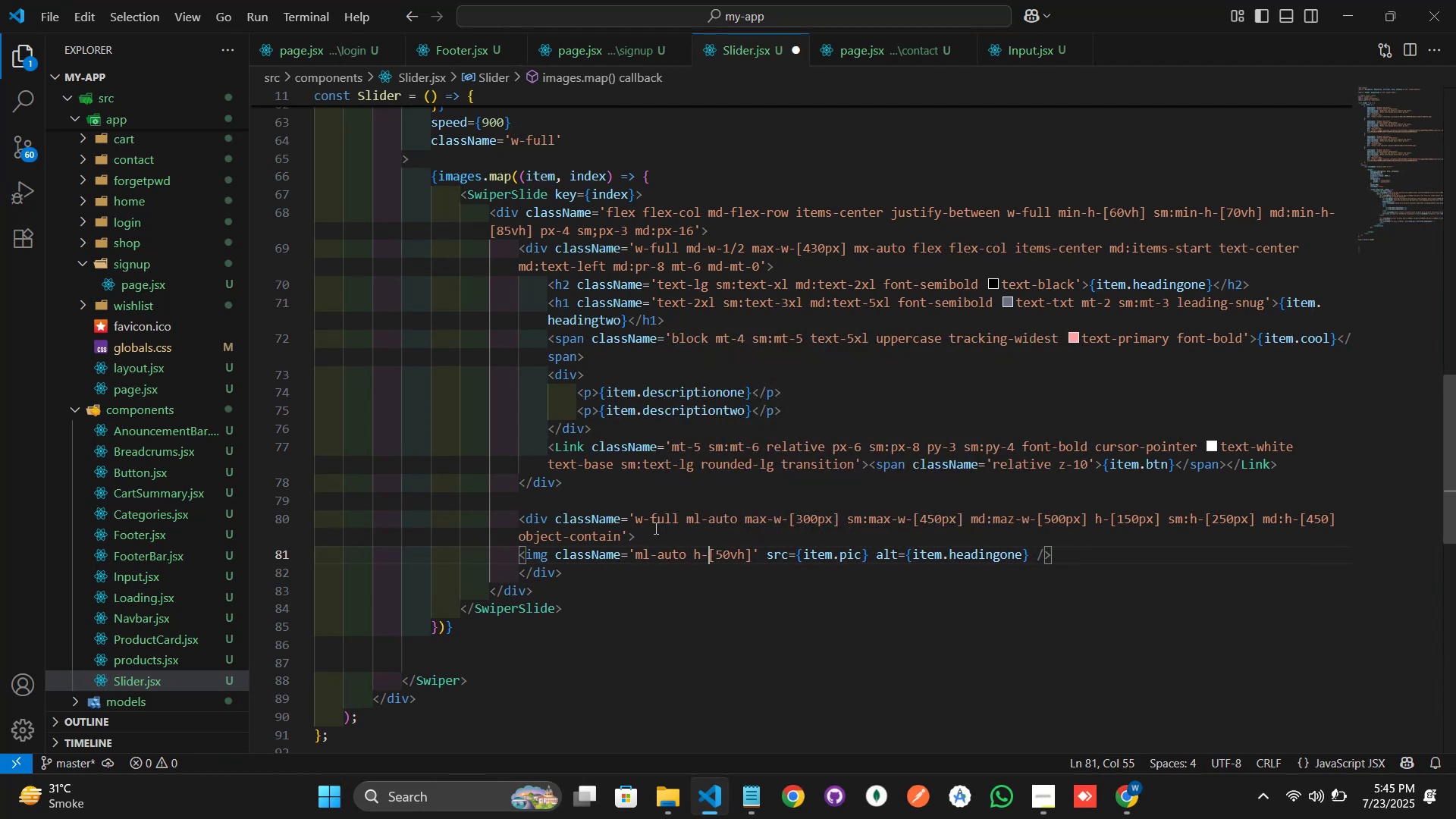 
key(ArrowRight)
 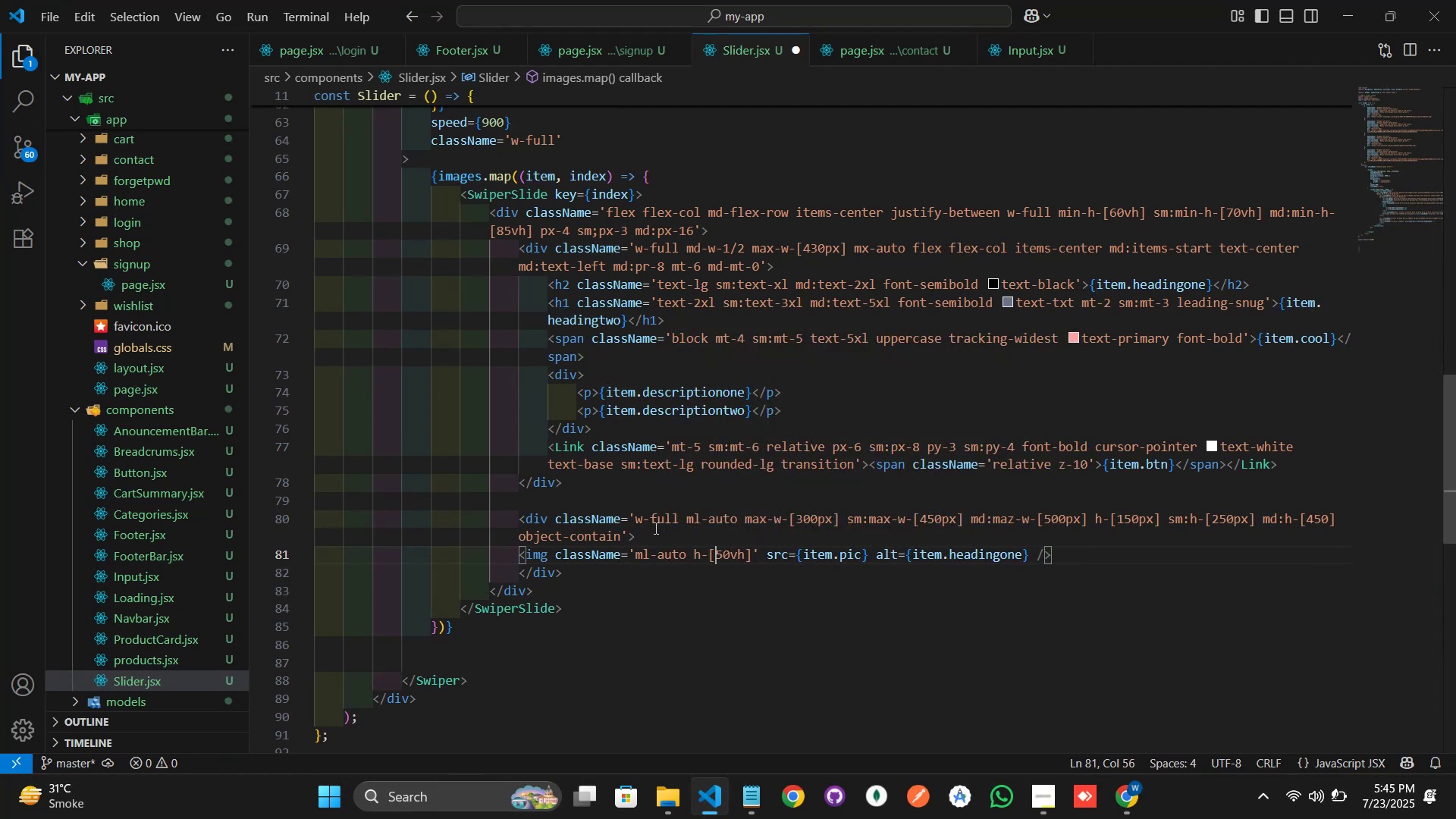 
key(ArrowRight)
 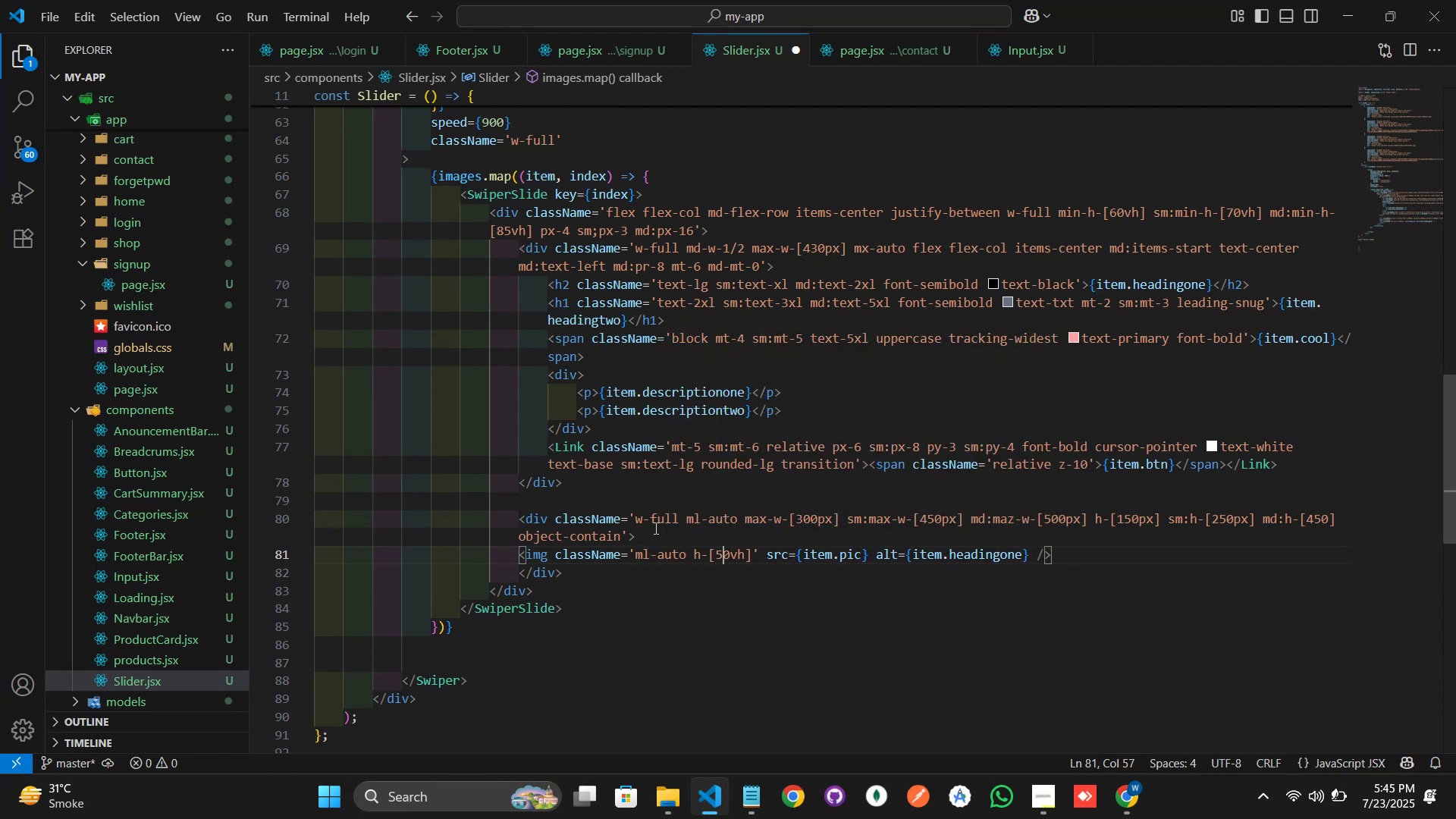 
key(ArrowRight)
 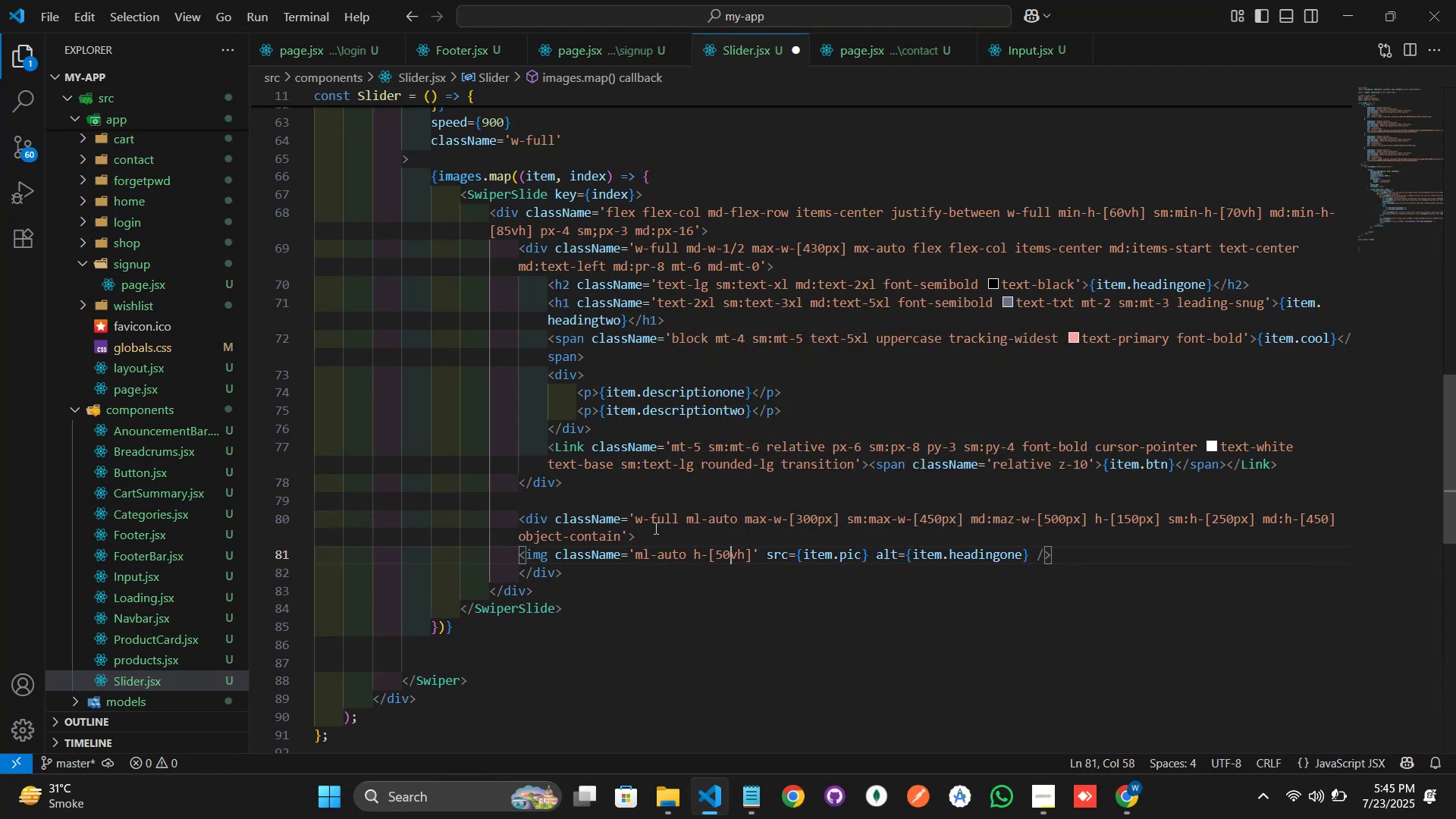 
key(ArrowRight)
 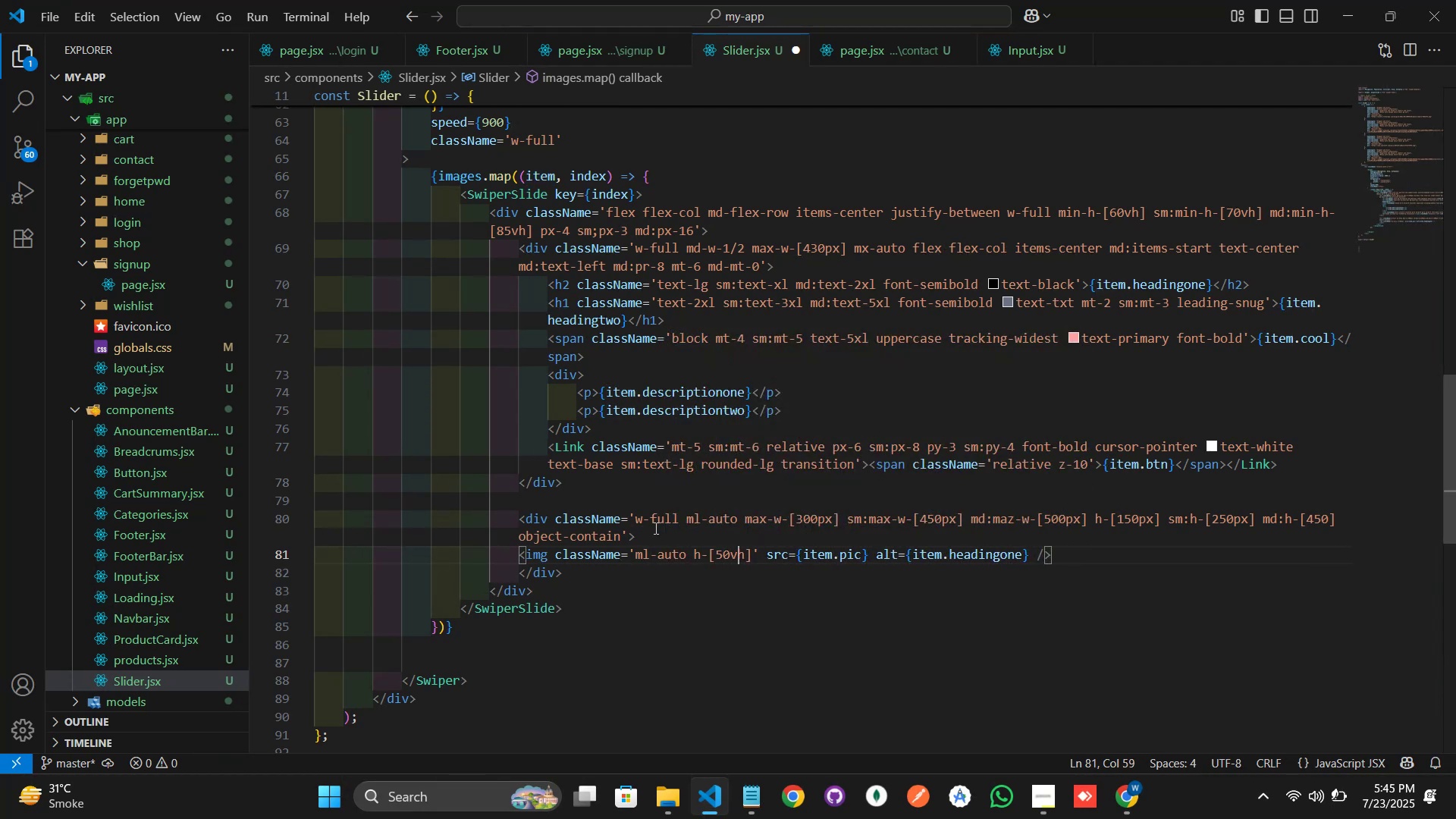 
key(ArrowRight)
 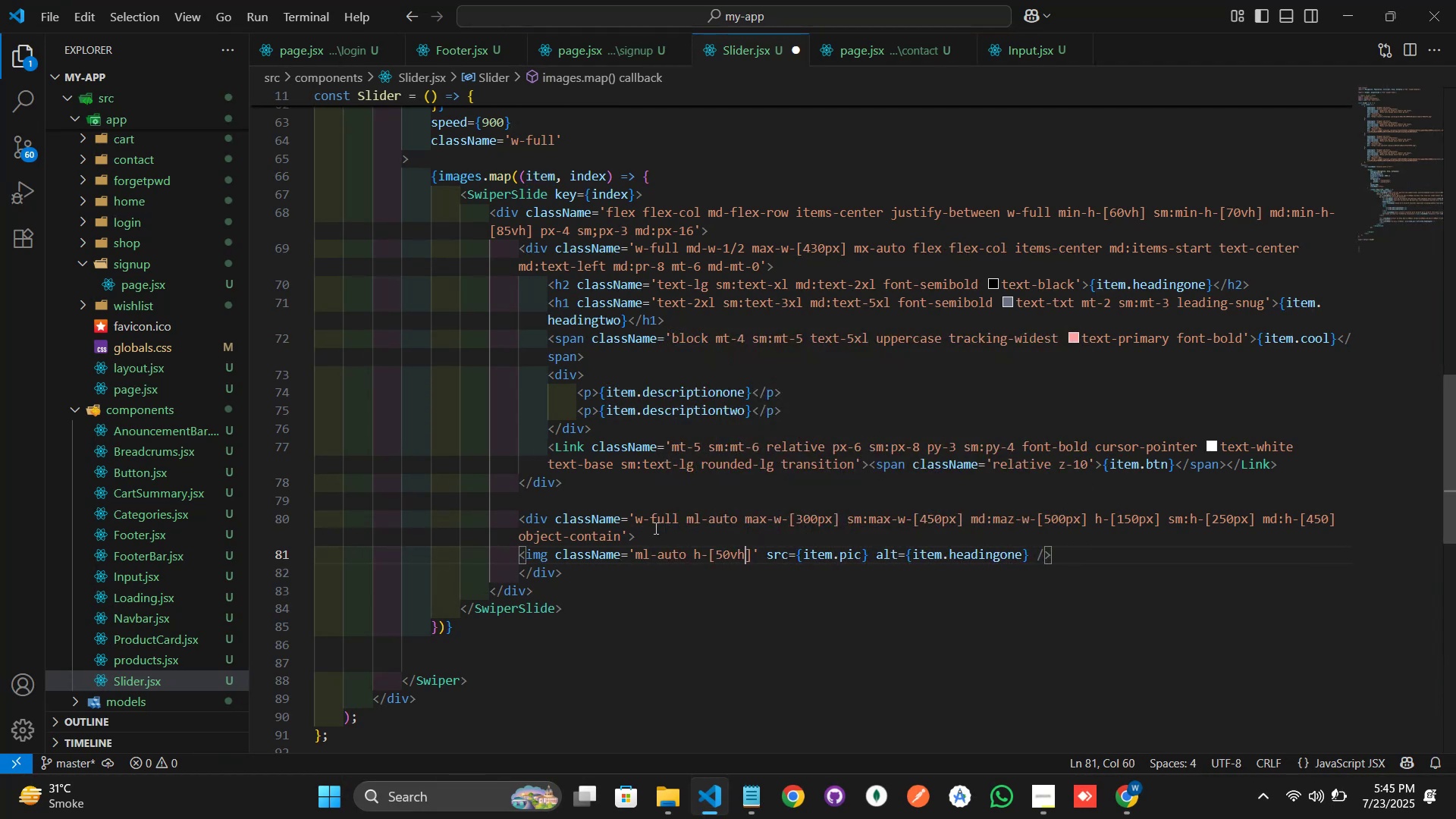 
key(ArrowRight)
 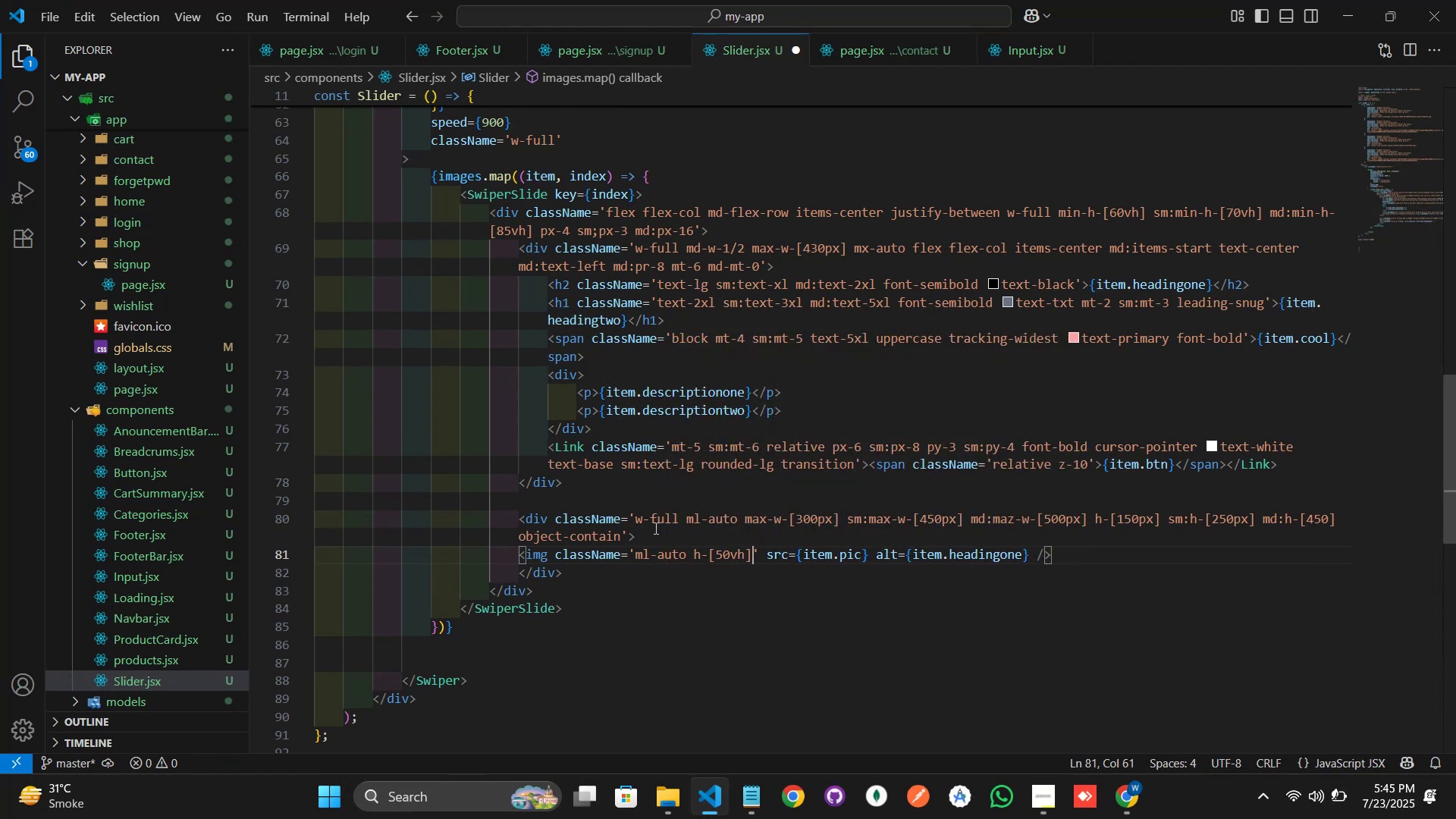 
key(Backspace)
 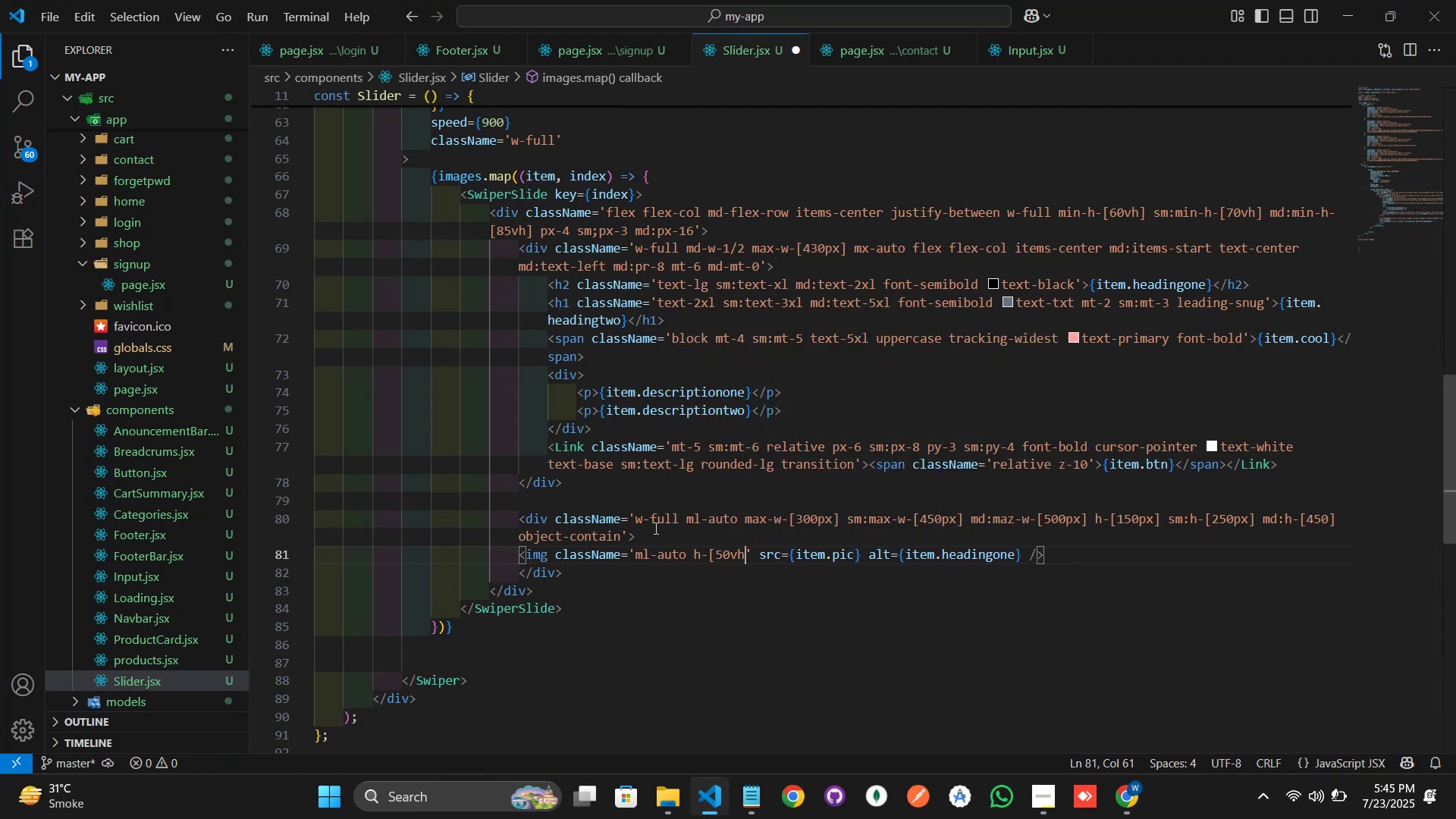 
key(Backspace)
 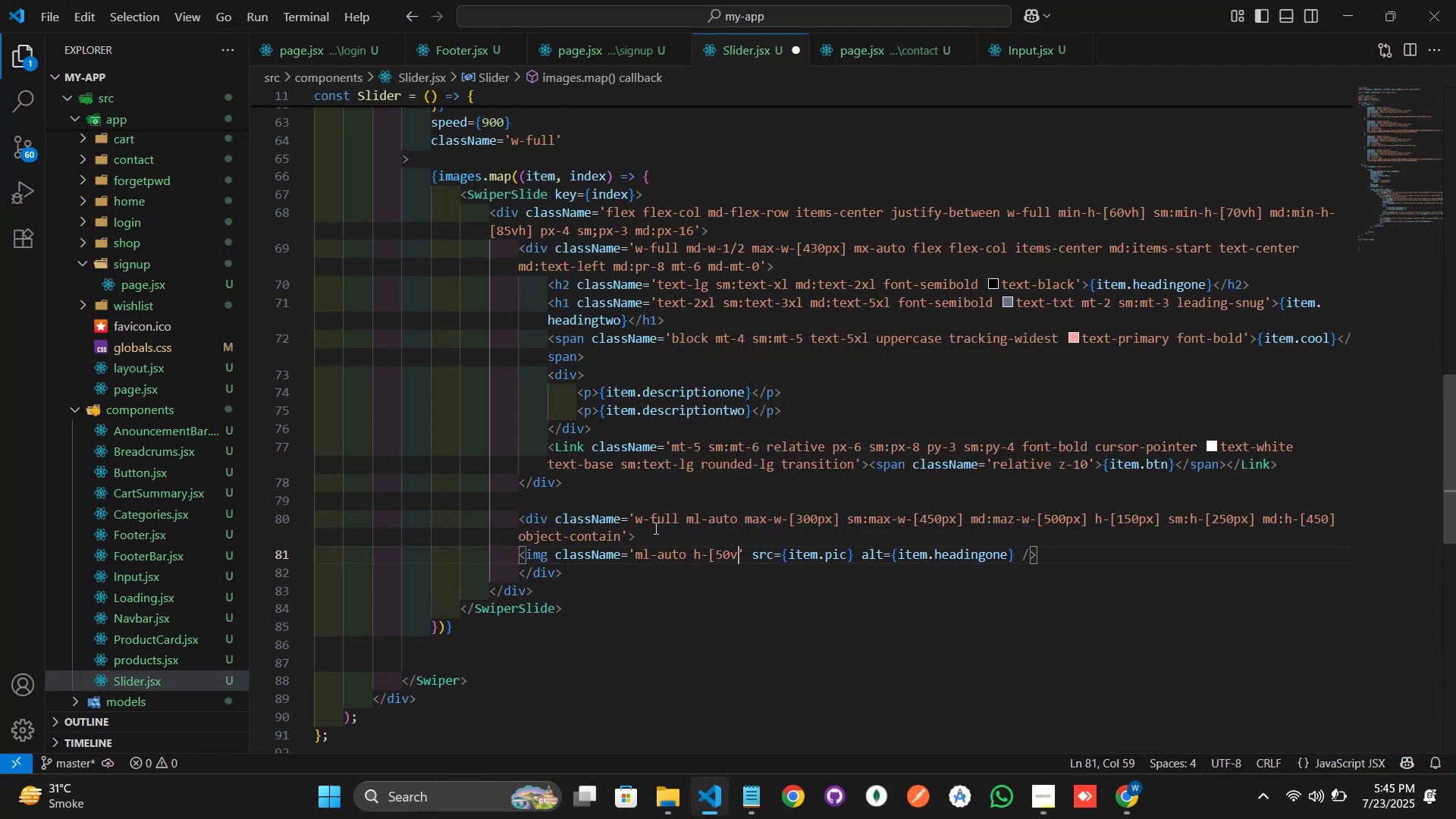 
key(Backspace)
 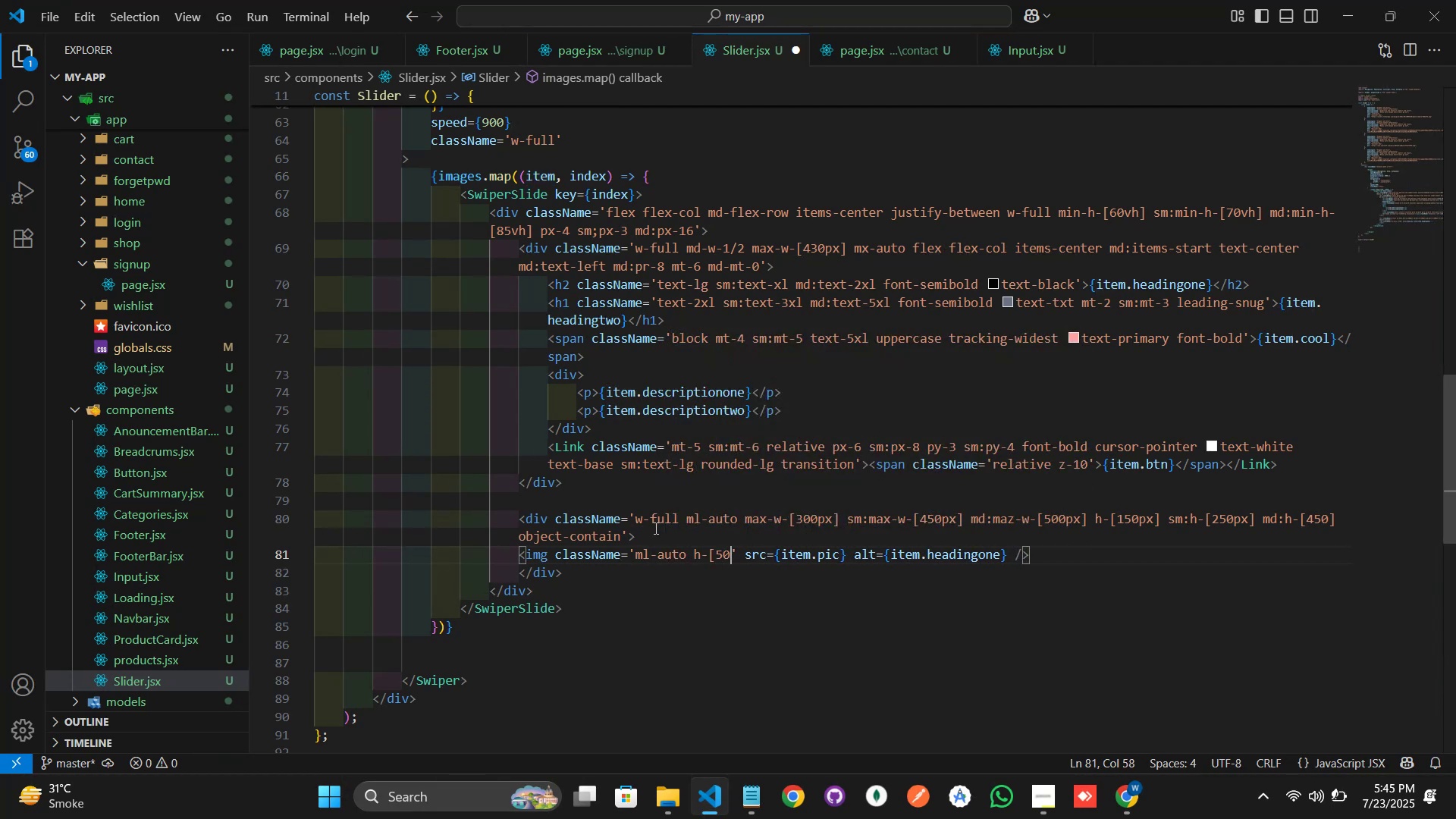 
key(Backspace)
 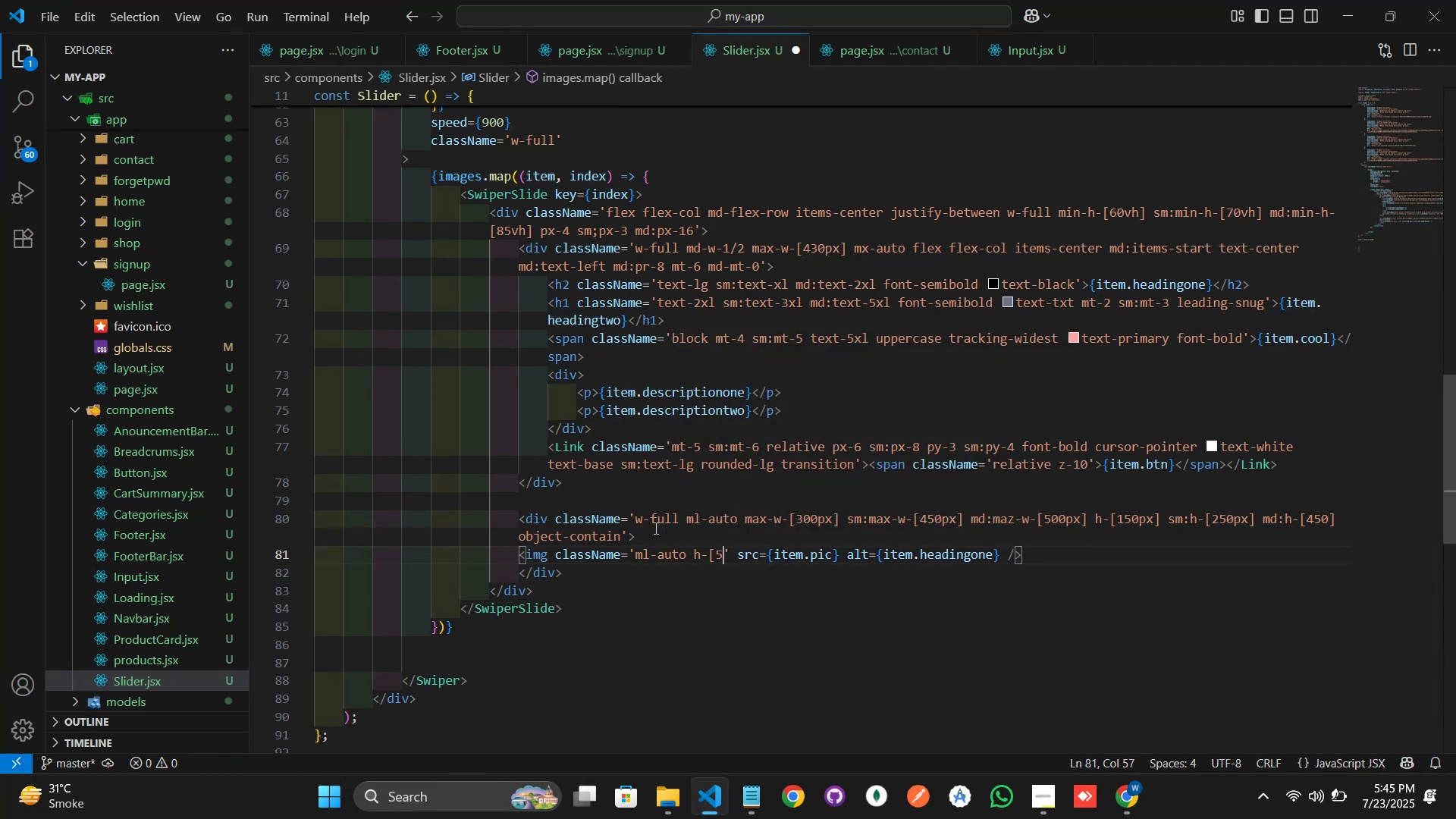 
key(Backspace)
 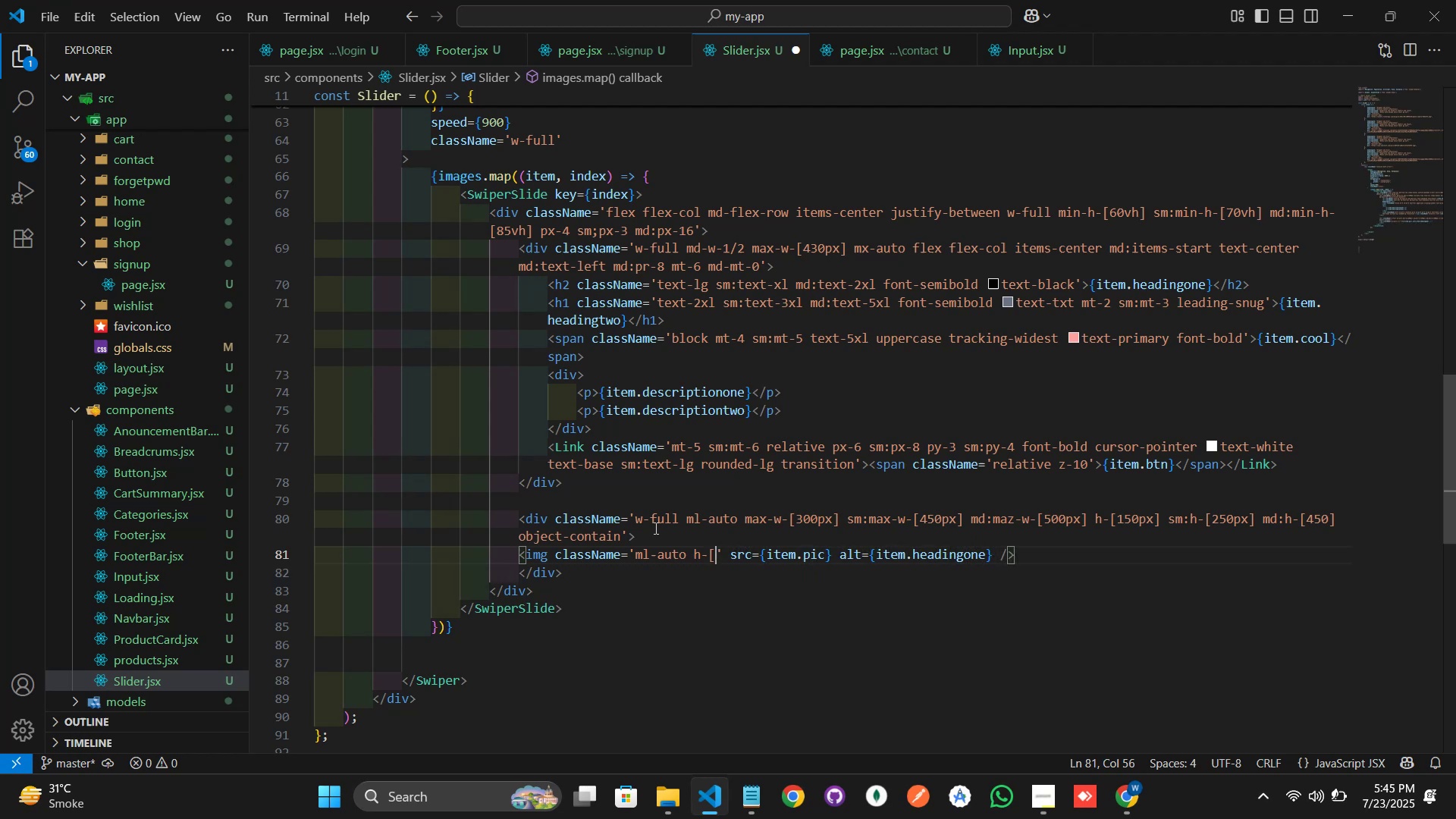 
key(Backspace)
 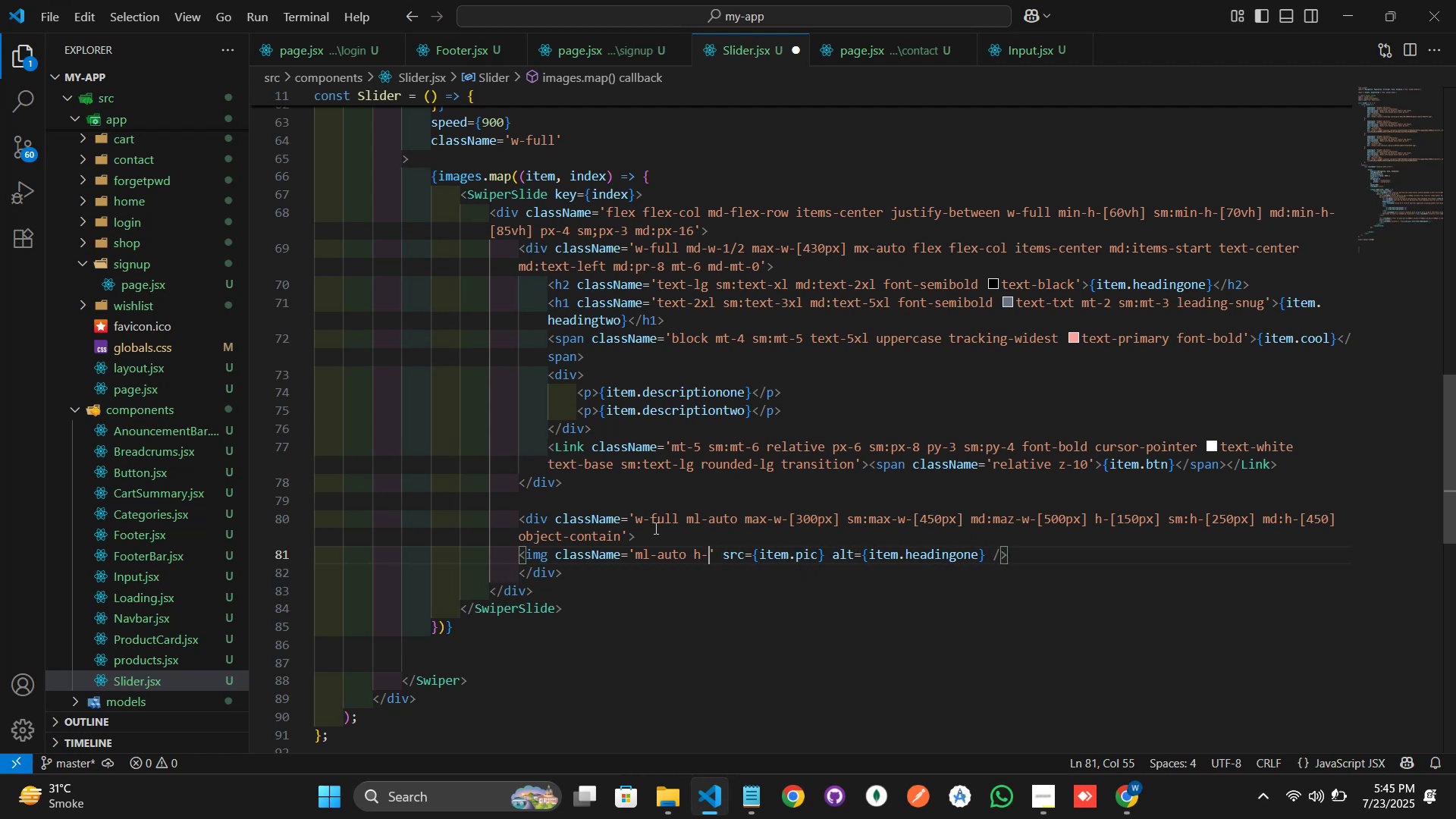 
key(Backspace)
 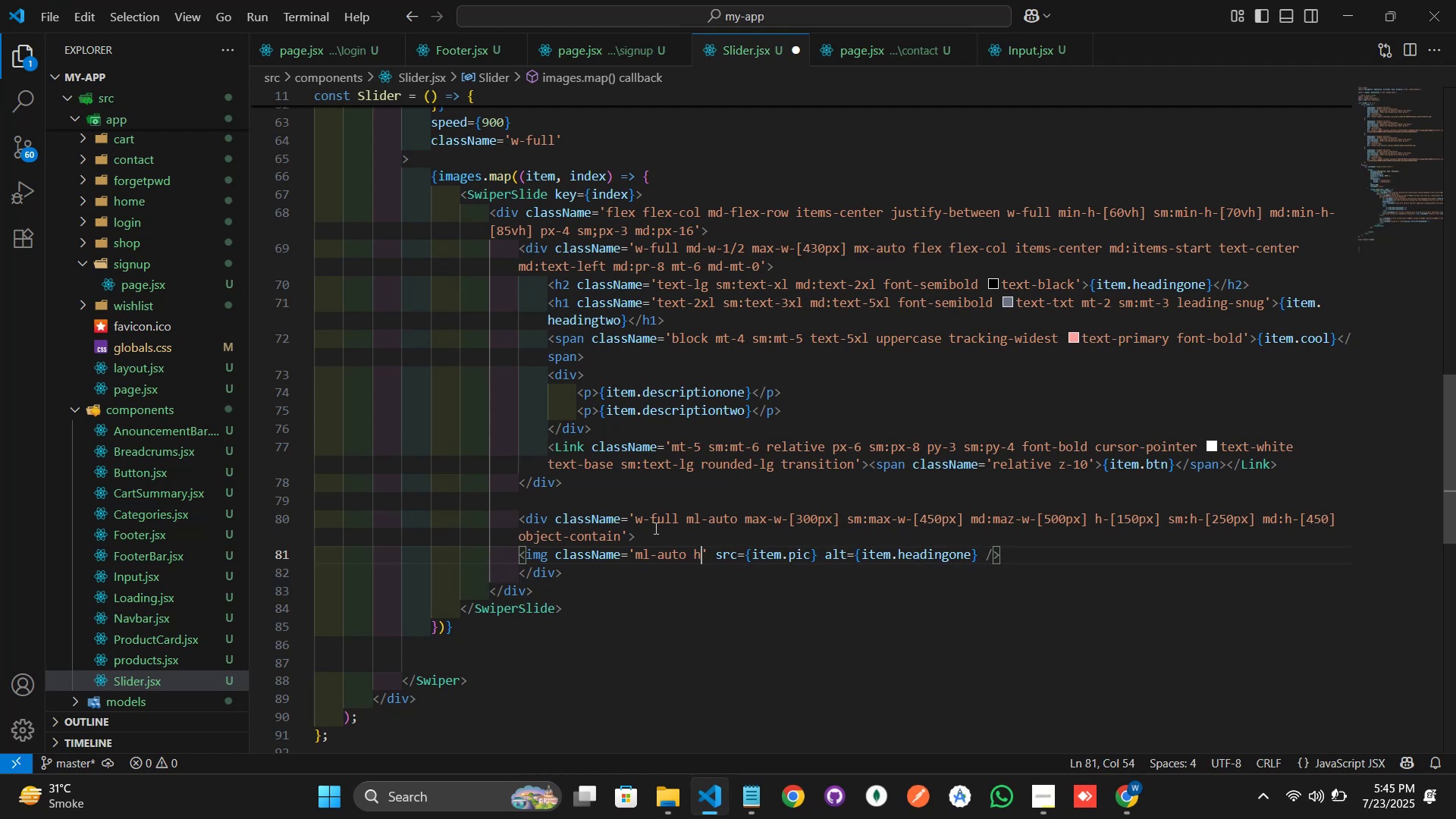 
key(Backspace)
 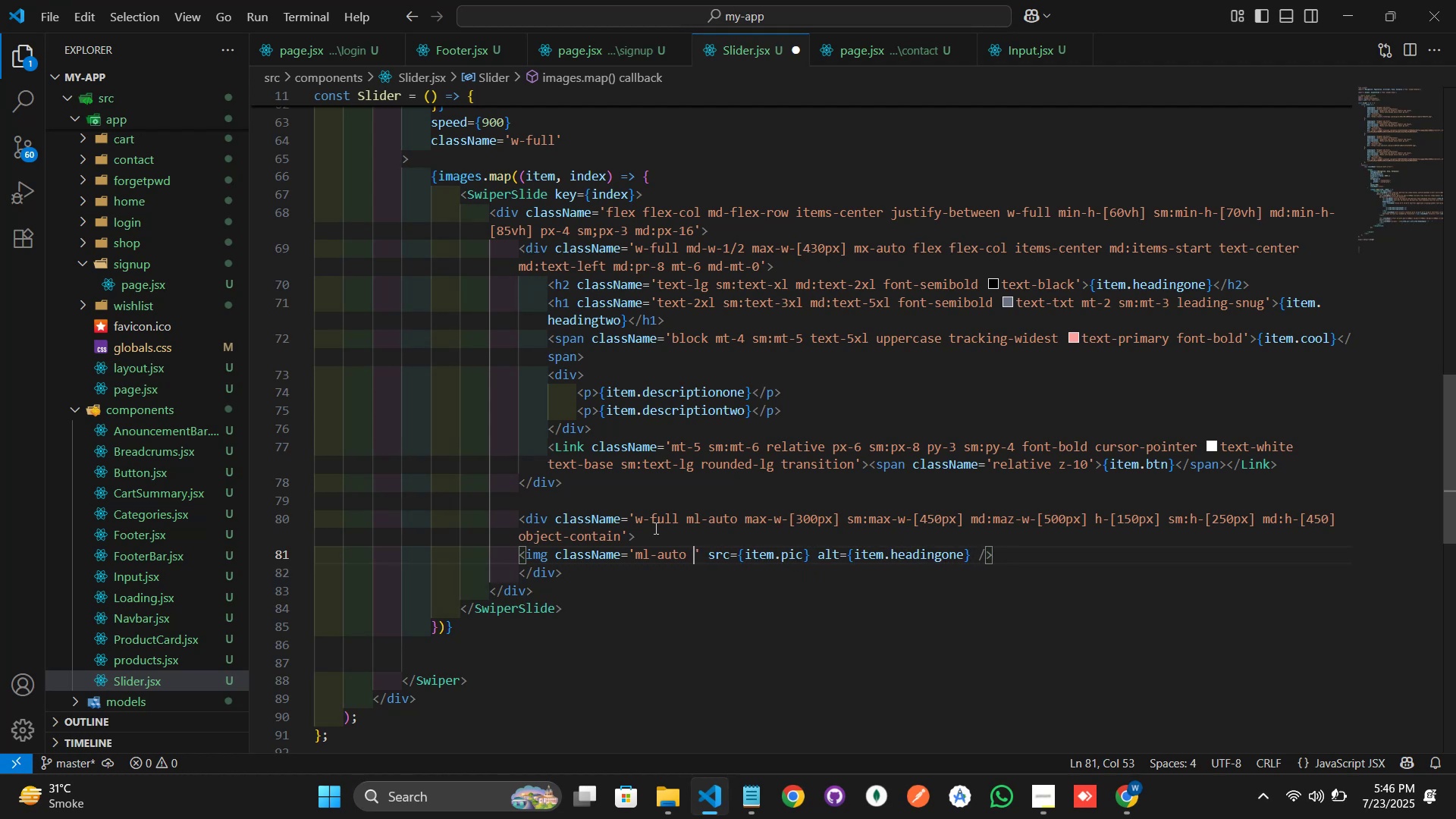 
type(max-w-[])
 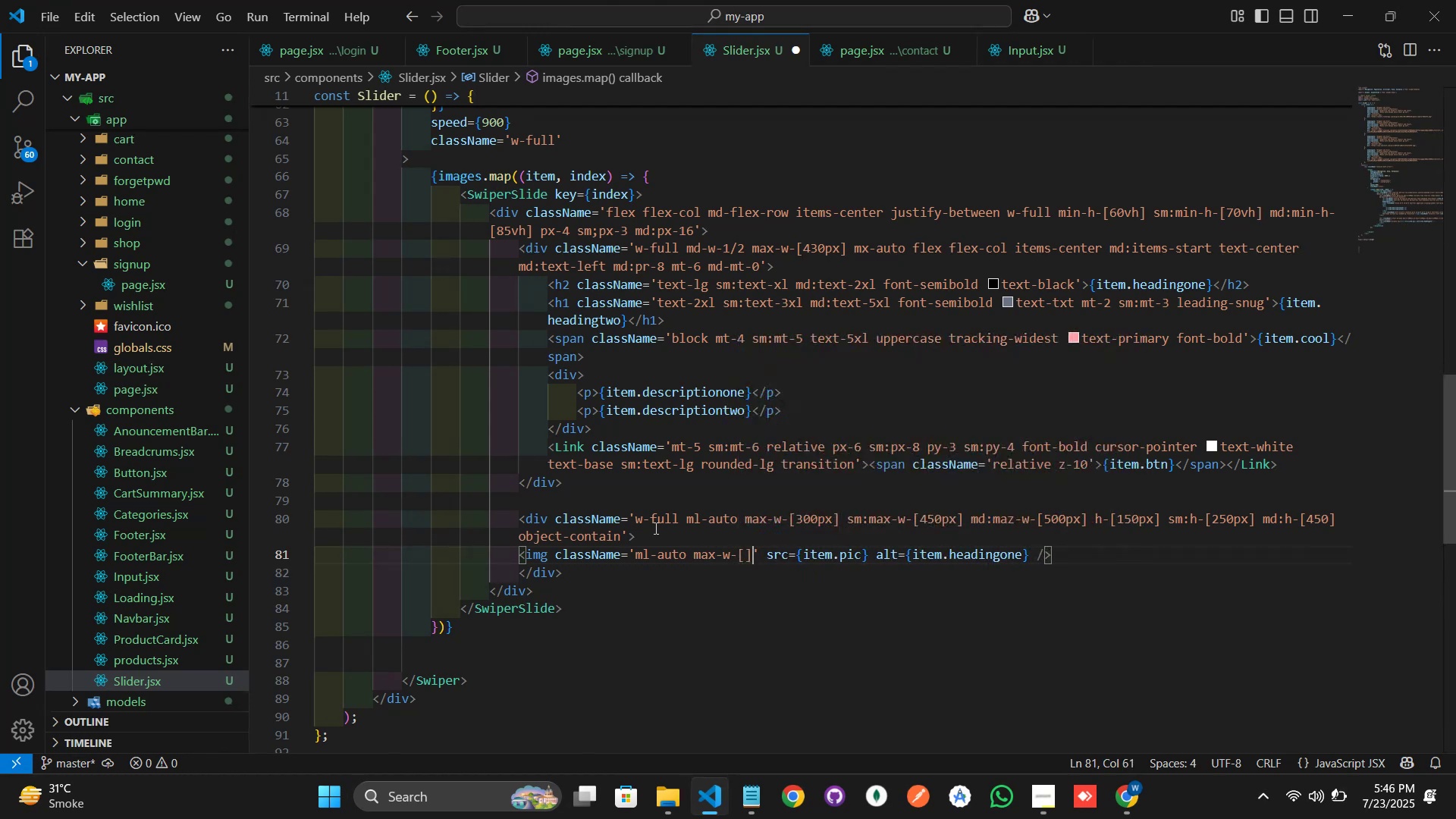 
key(ArrowLeft)
 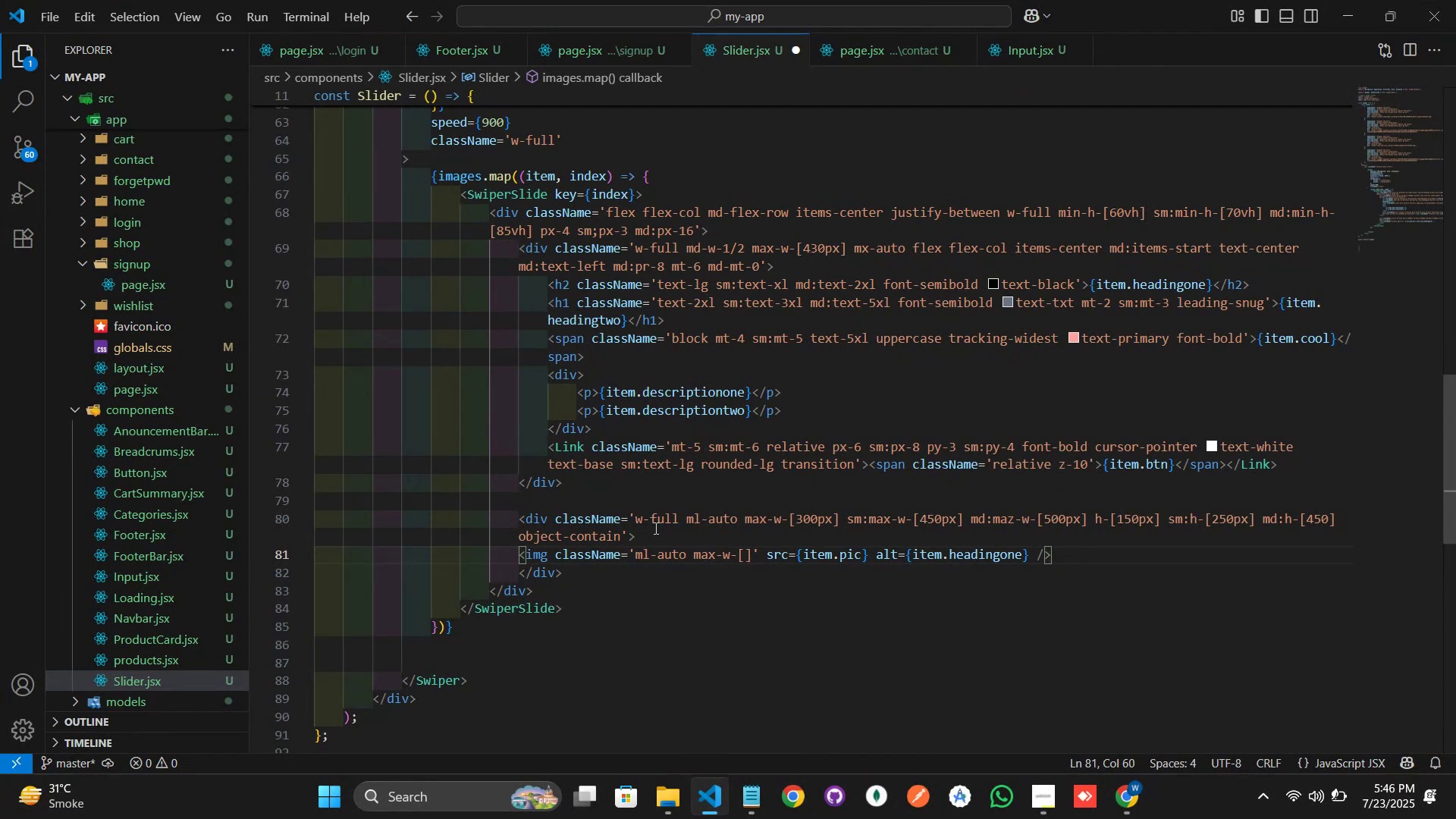 
type(300px)
 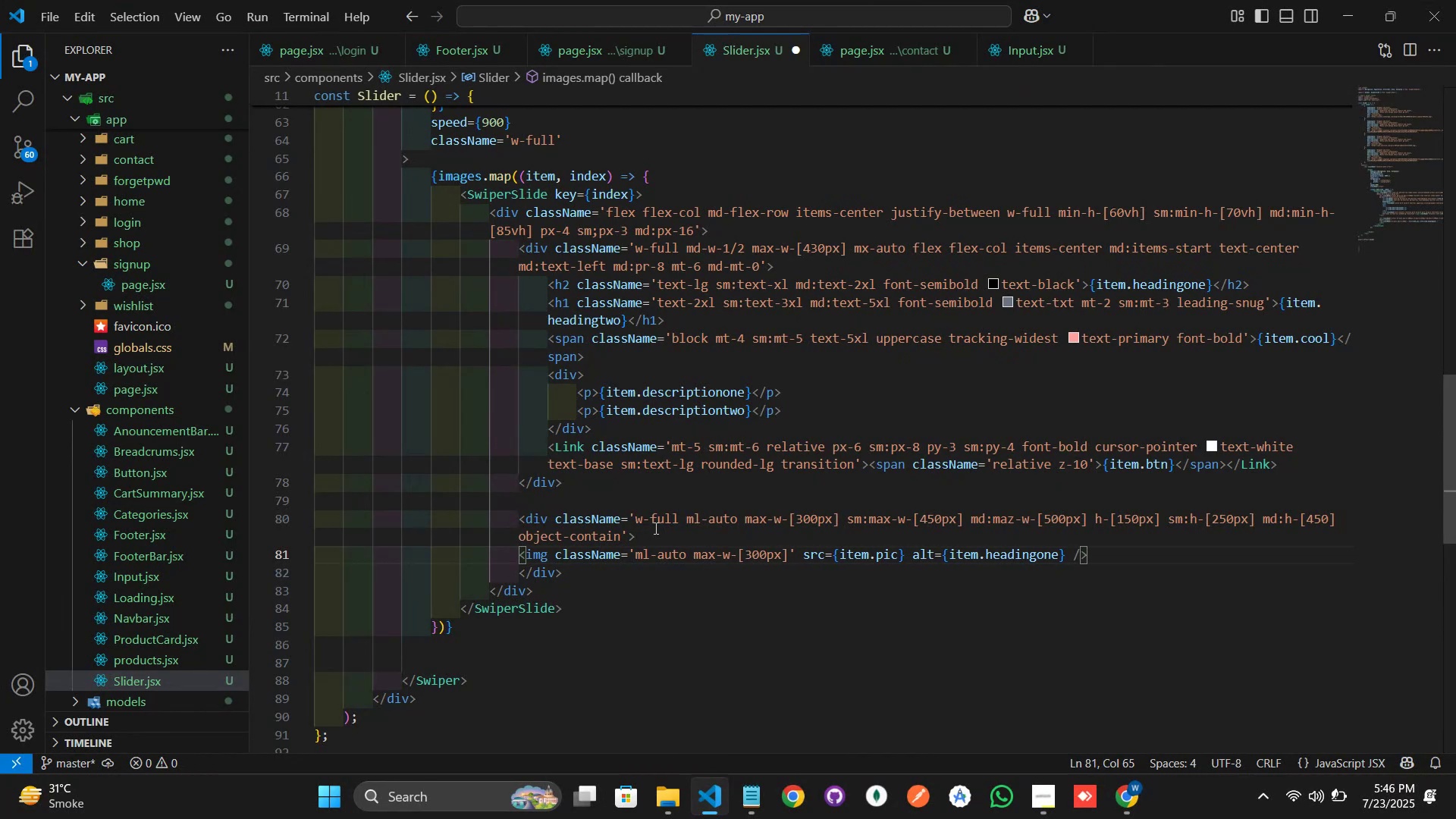 
key(ArrowRight)
 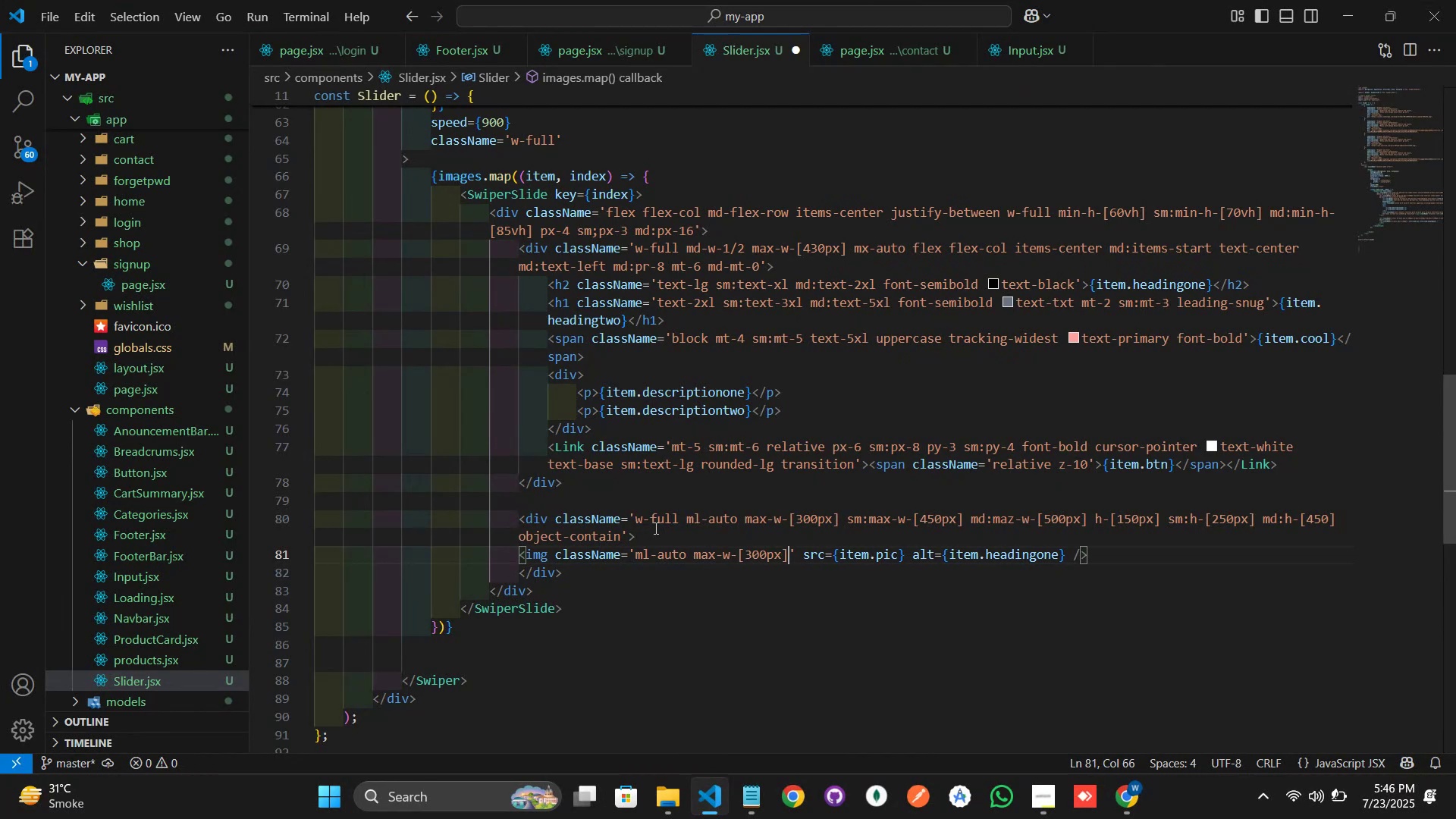 
type( sm:max-w-[])
 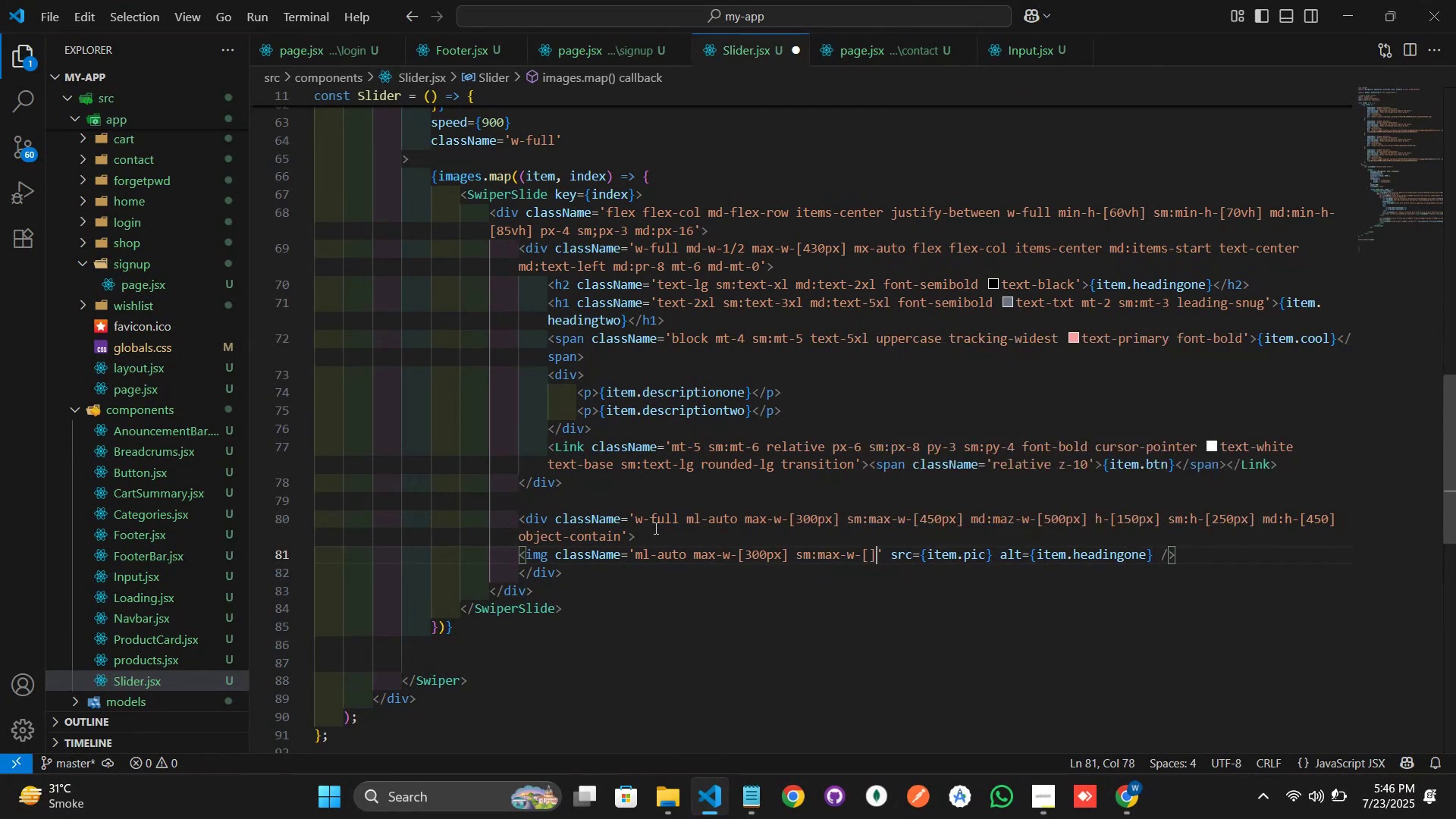 
key(ArrowLeft)
 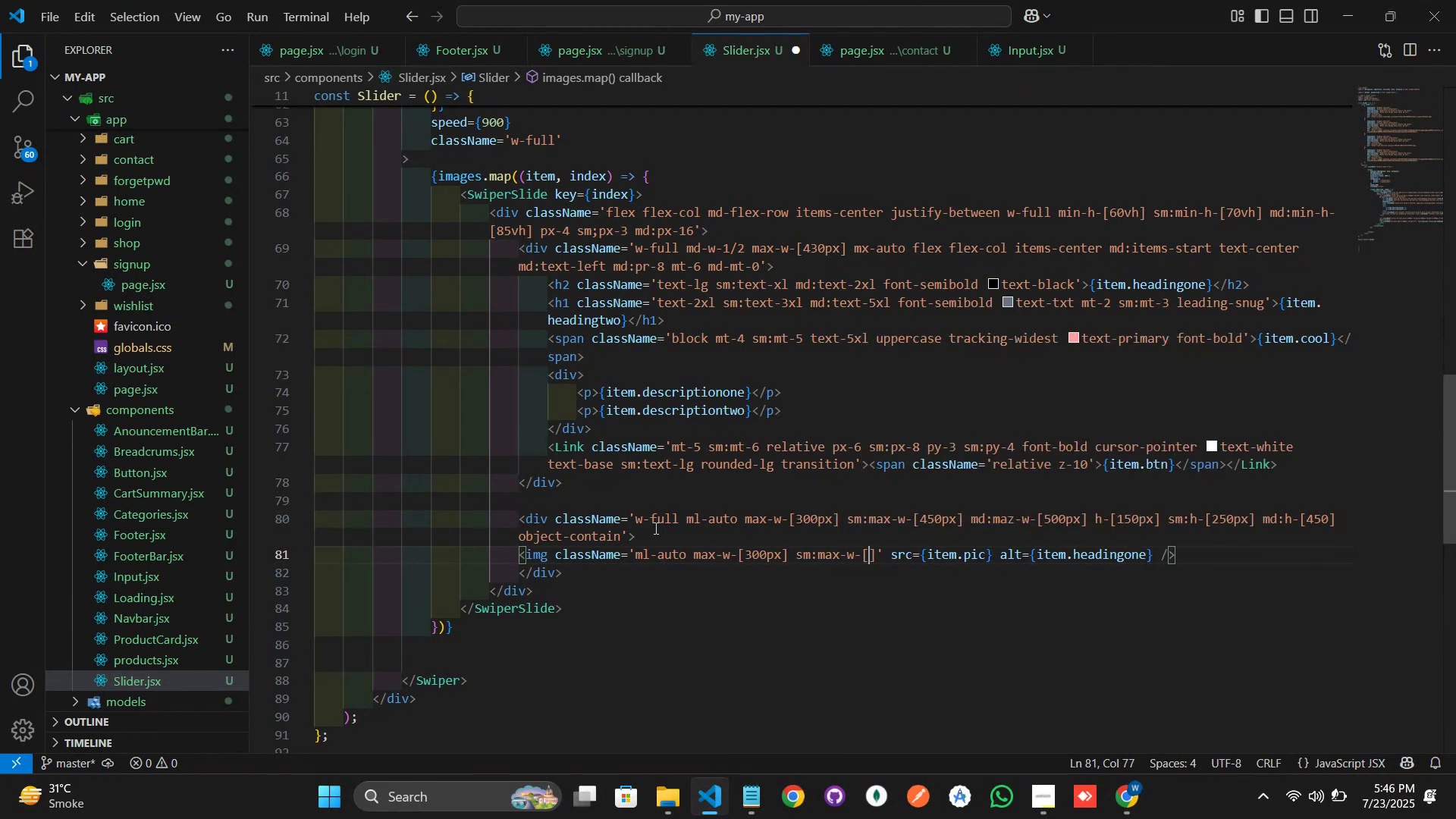 
type(450px)
 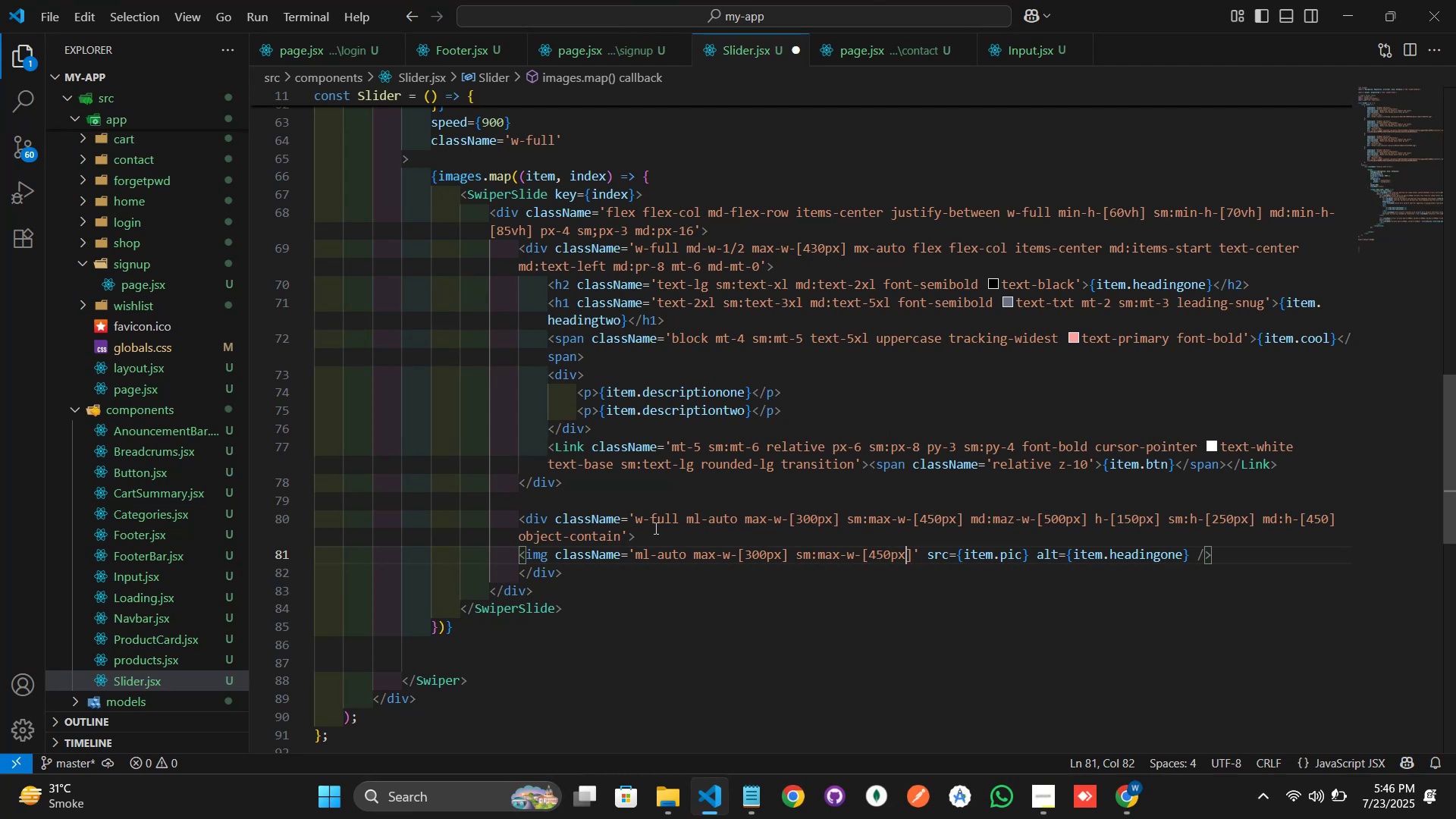 
key(ArrowRight)
 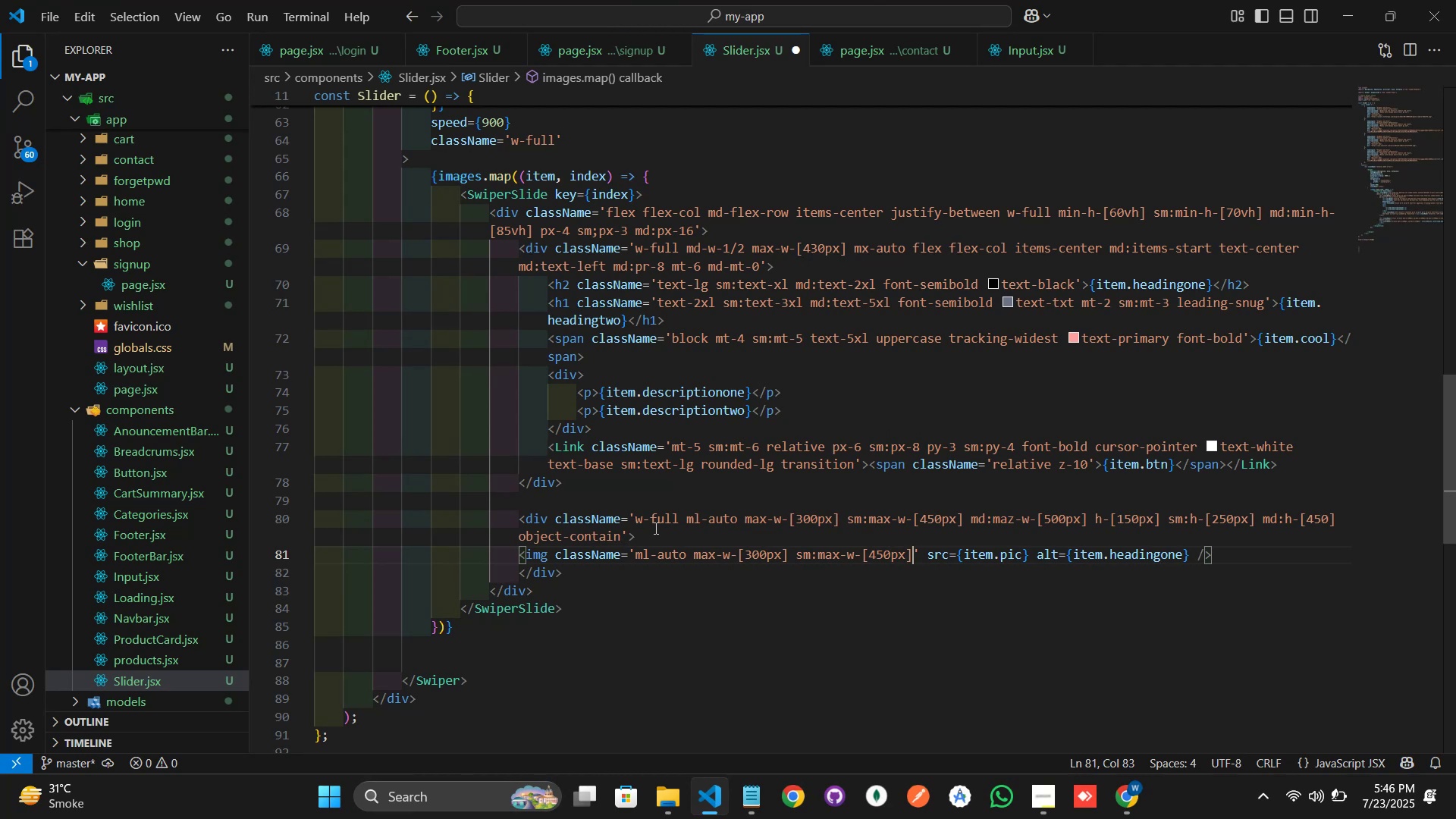 
type( md-max-w-[])
 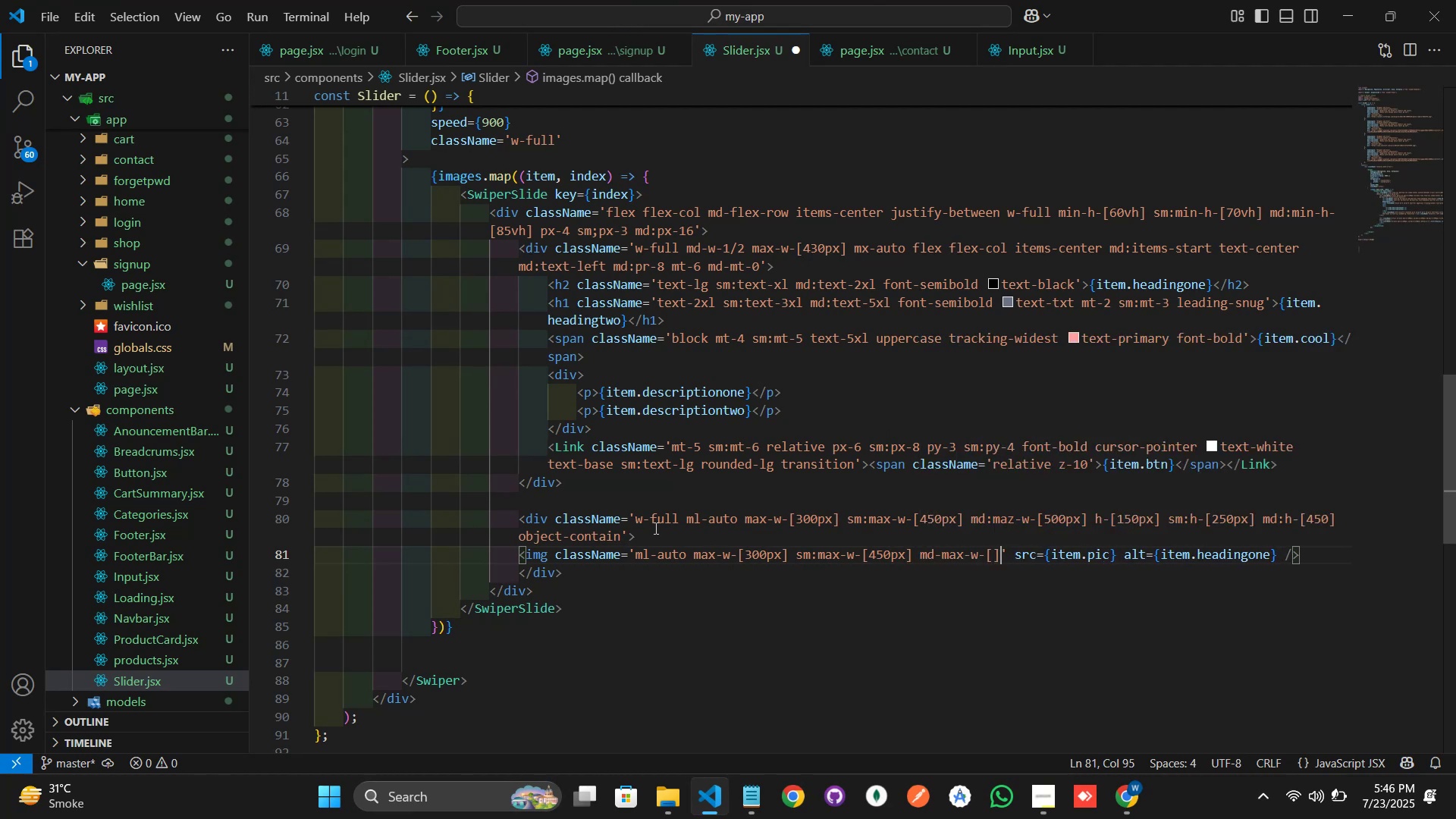 
key(ArrowLeft)
 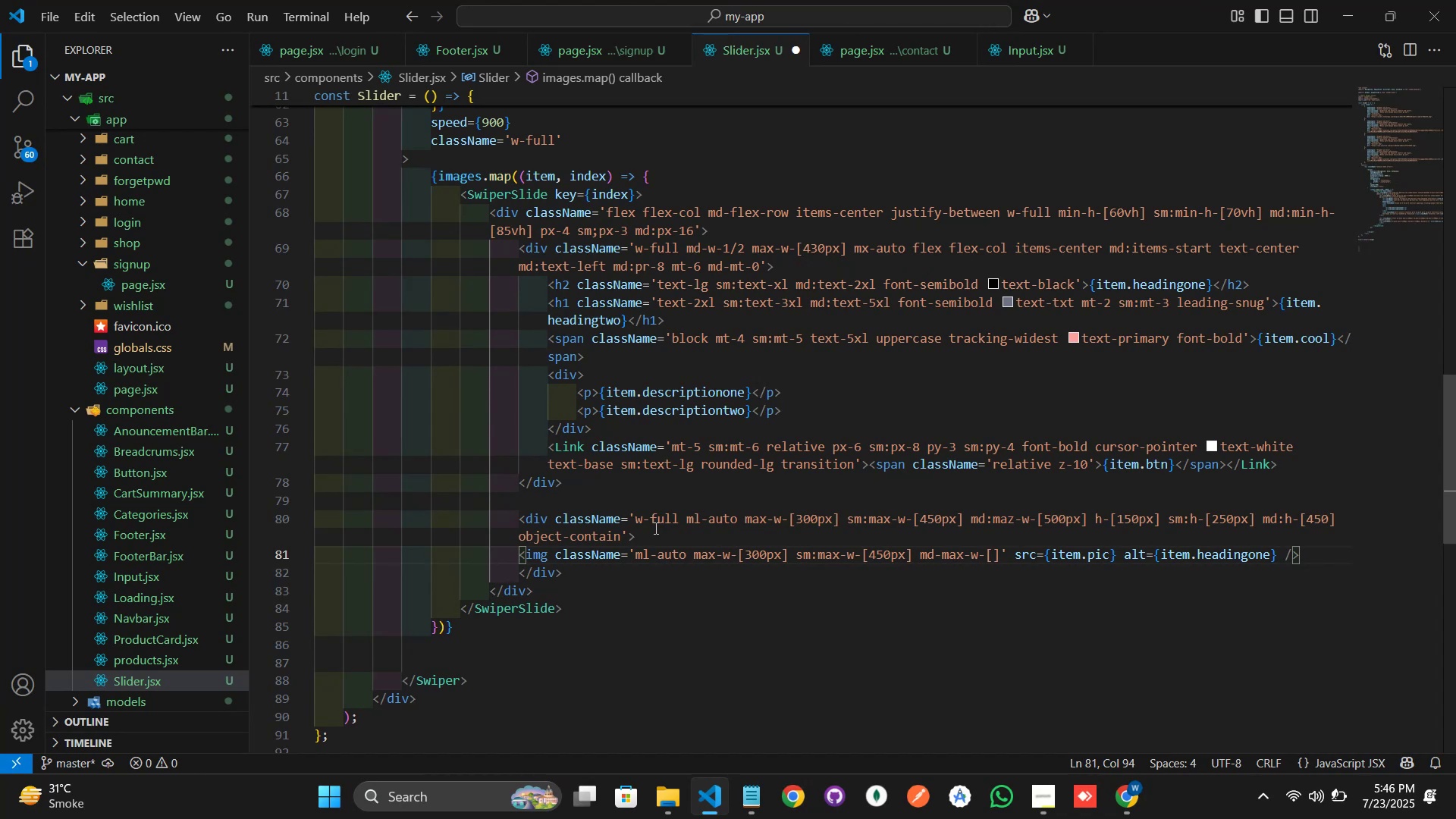 
type(500px)
 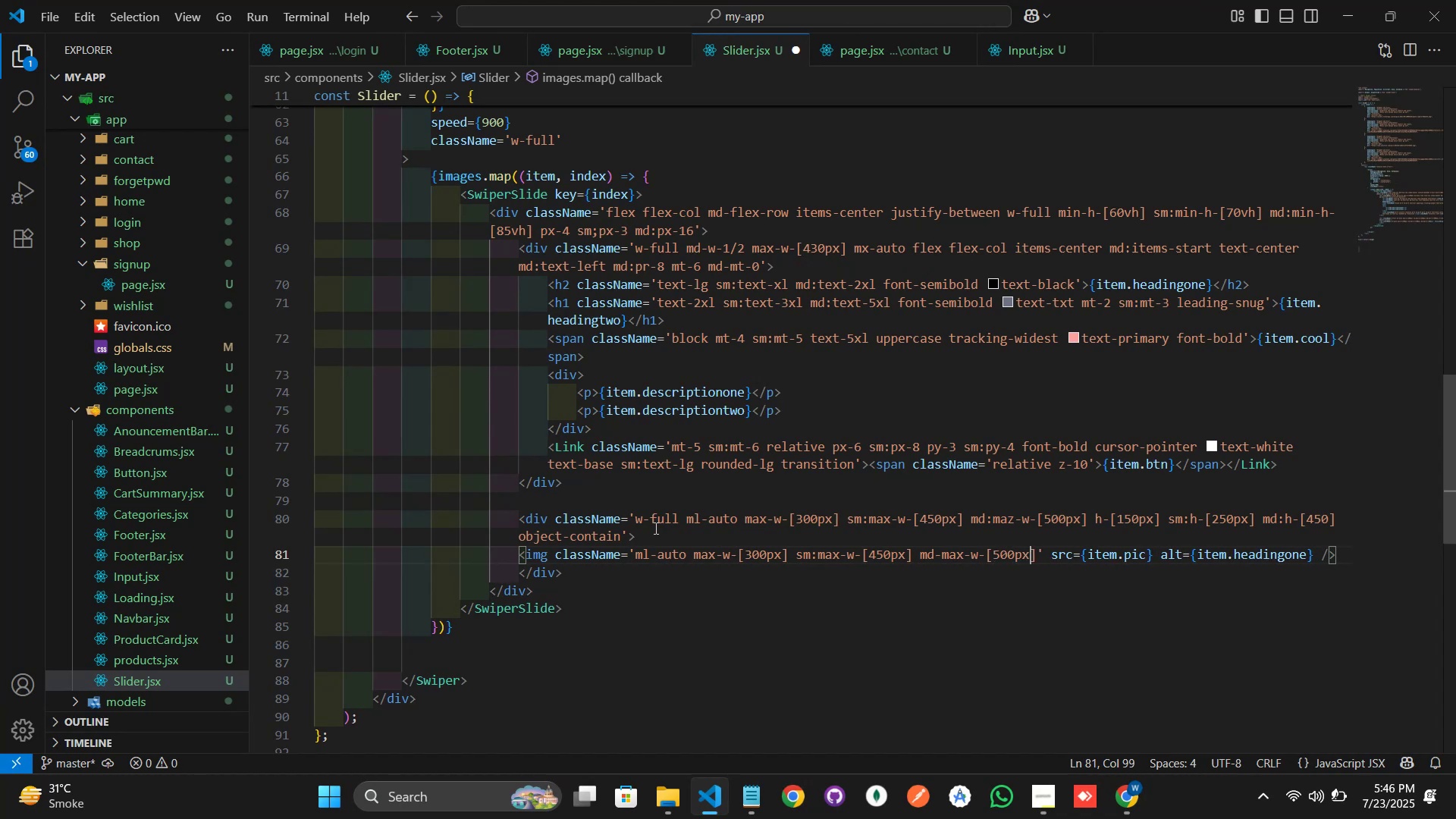 
key(ArrowRight)
 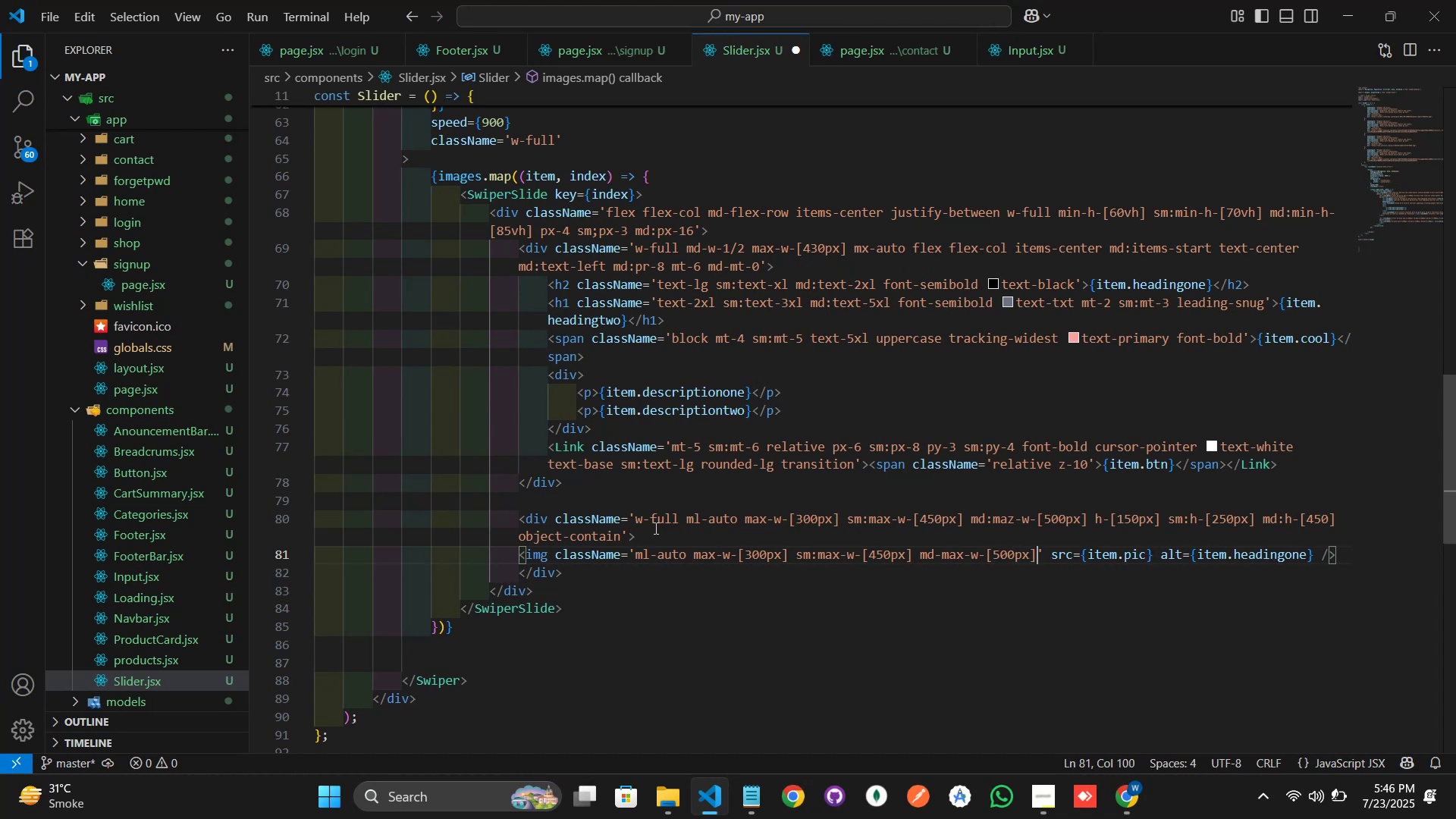 
key(Space)
 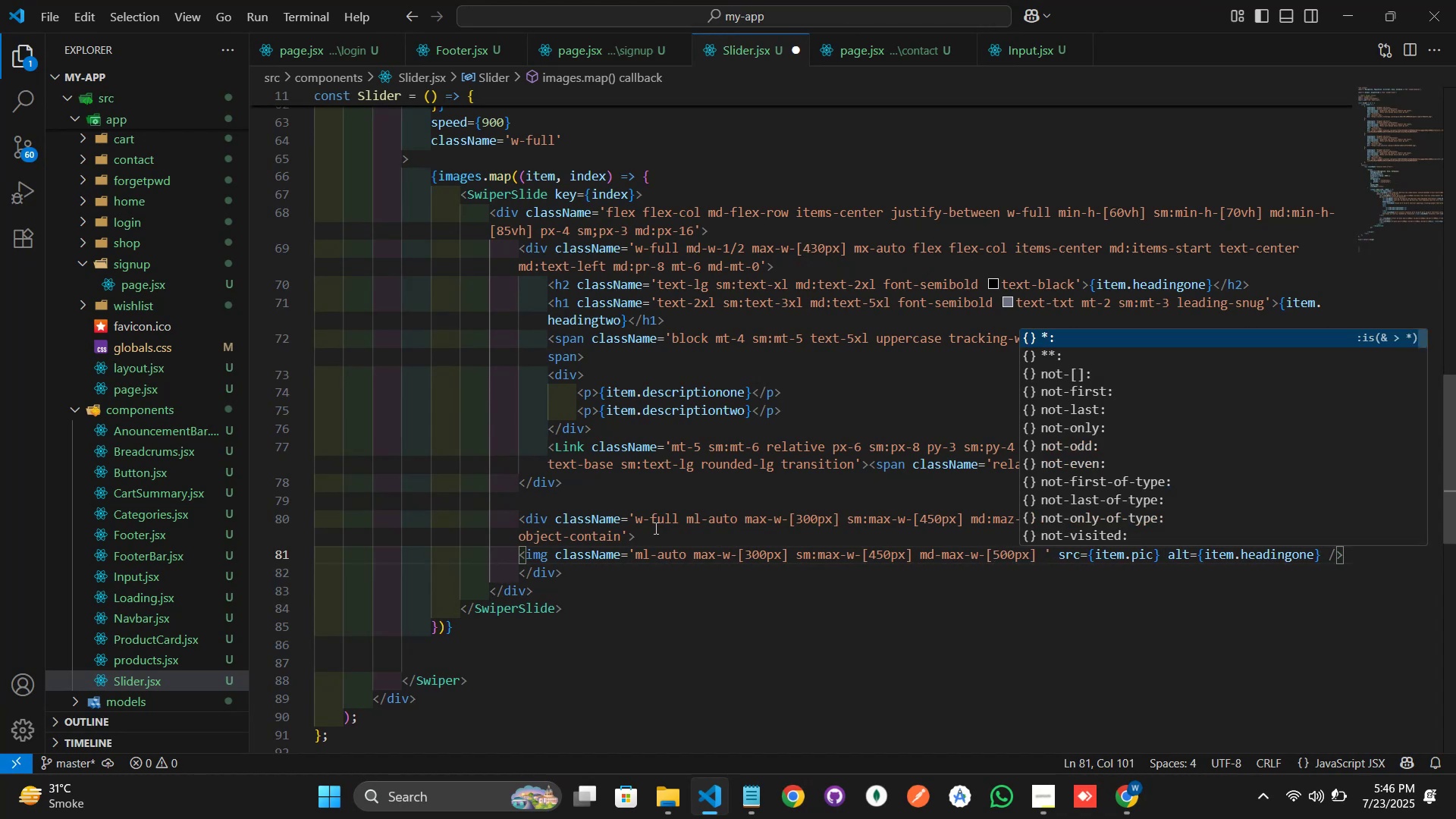 
key(H)
 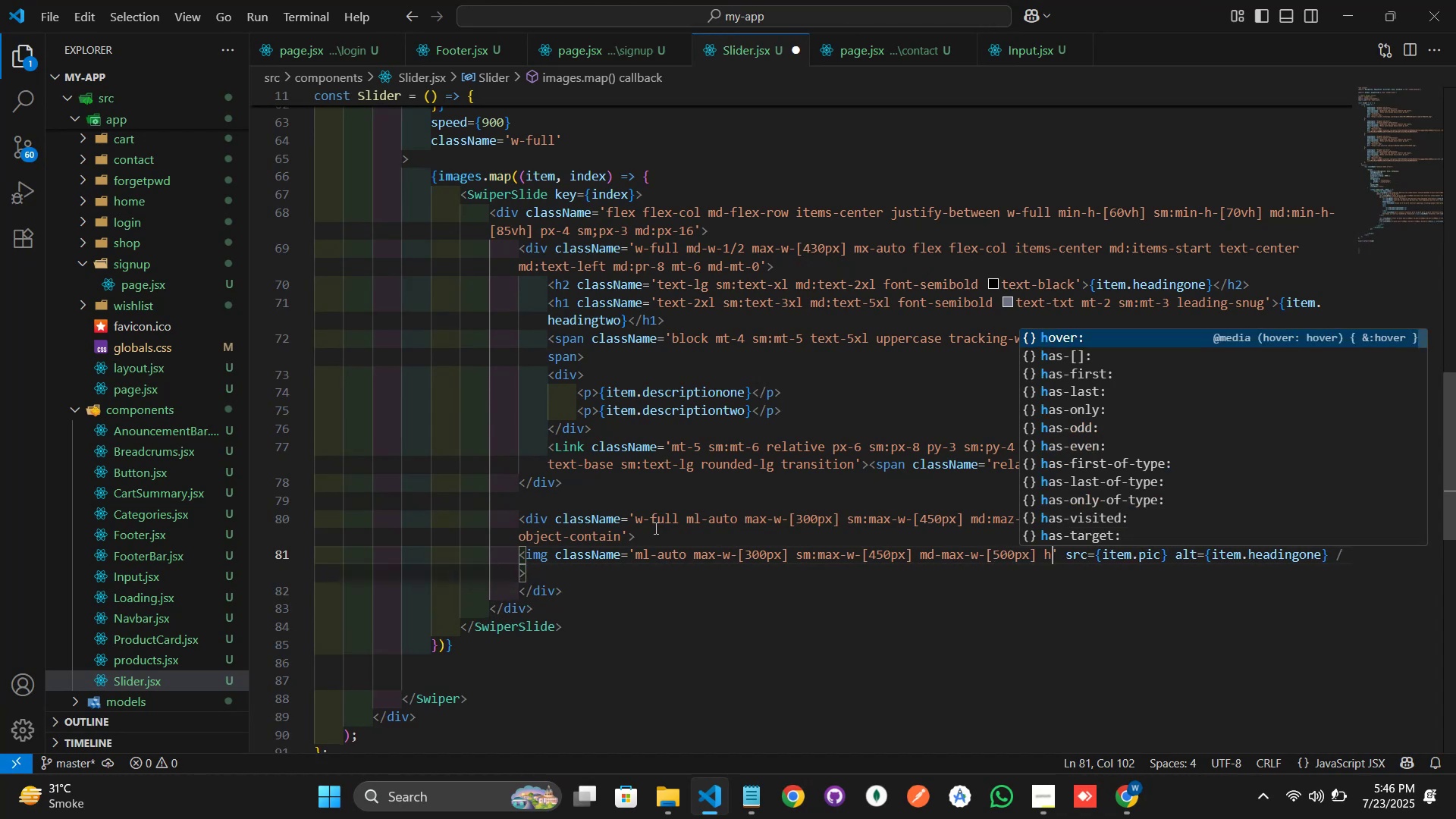 
key(Minus)
 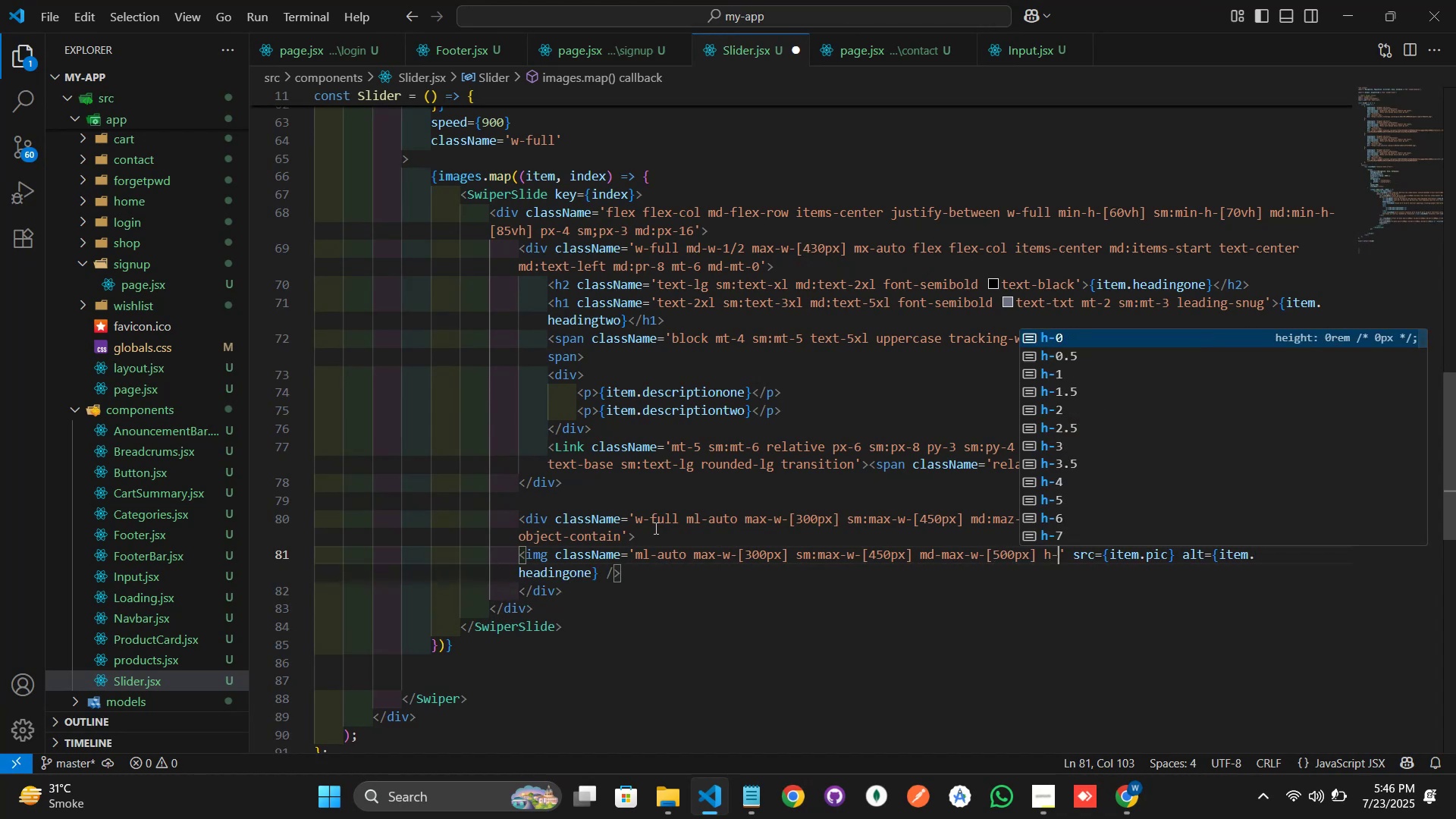 
key(Shift+ShiftRight)
 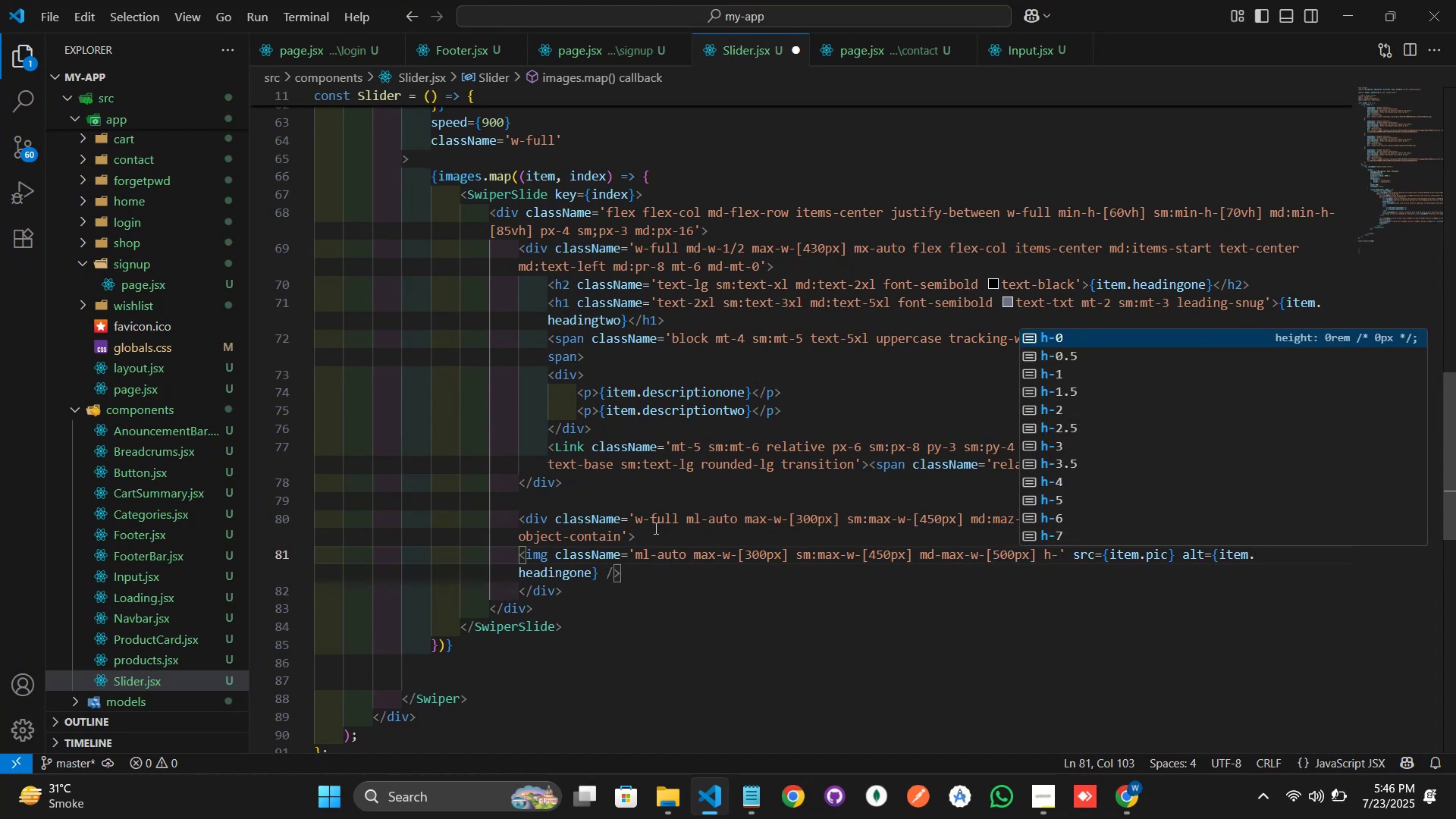 
key(BracketLeft)
 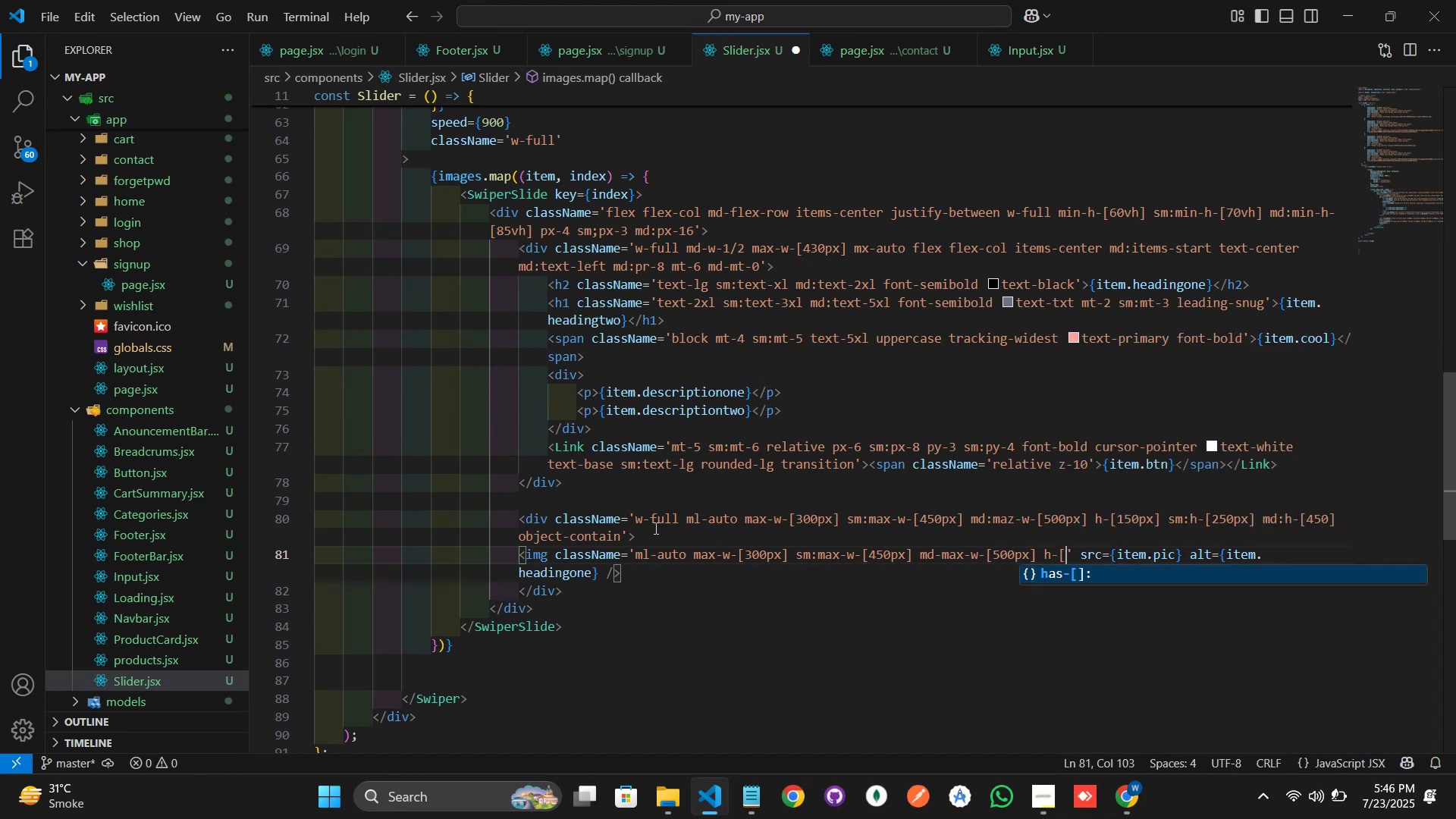 
key(BracketRight)
 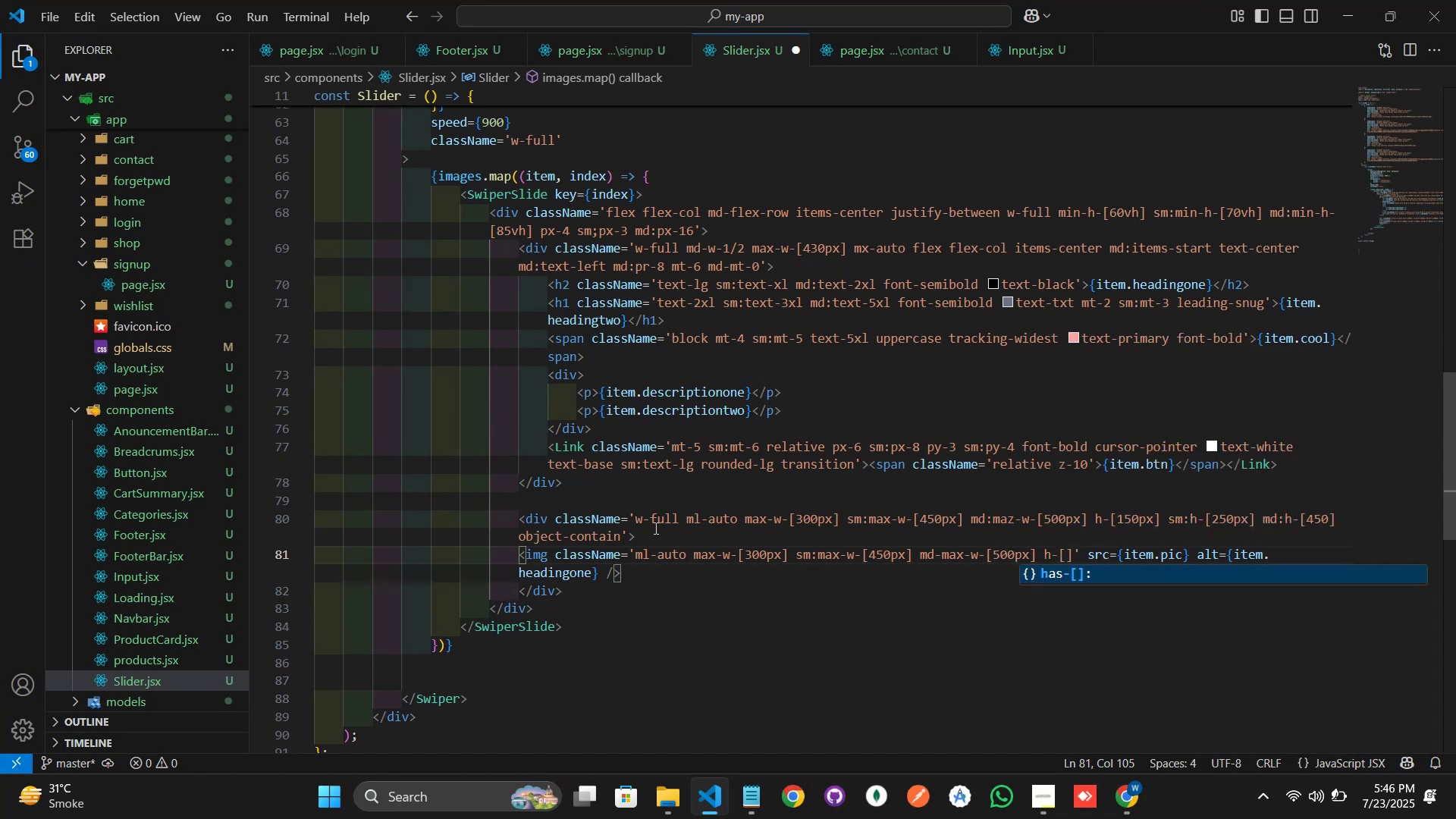 
key(ArrowLeft)
 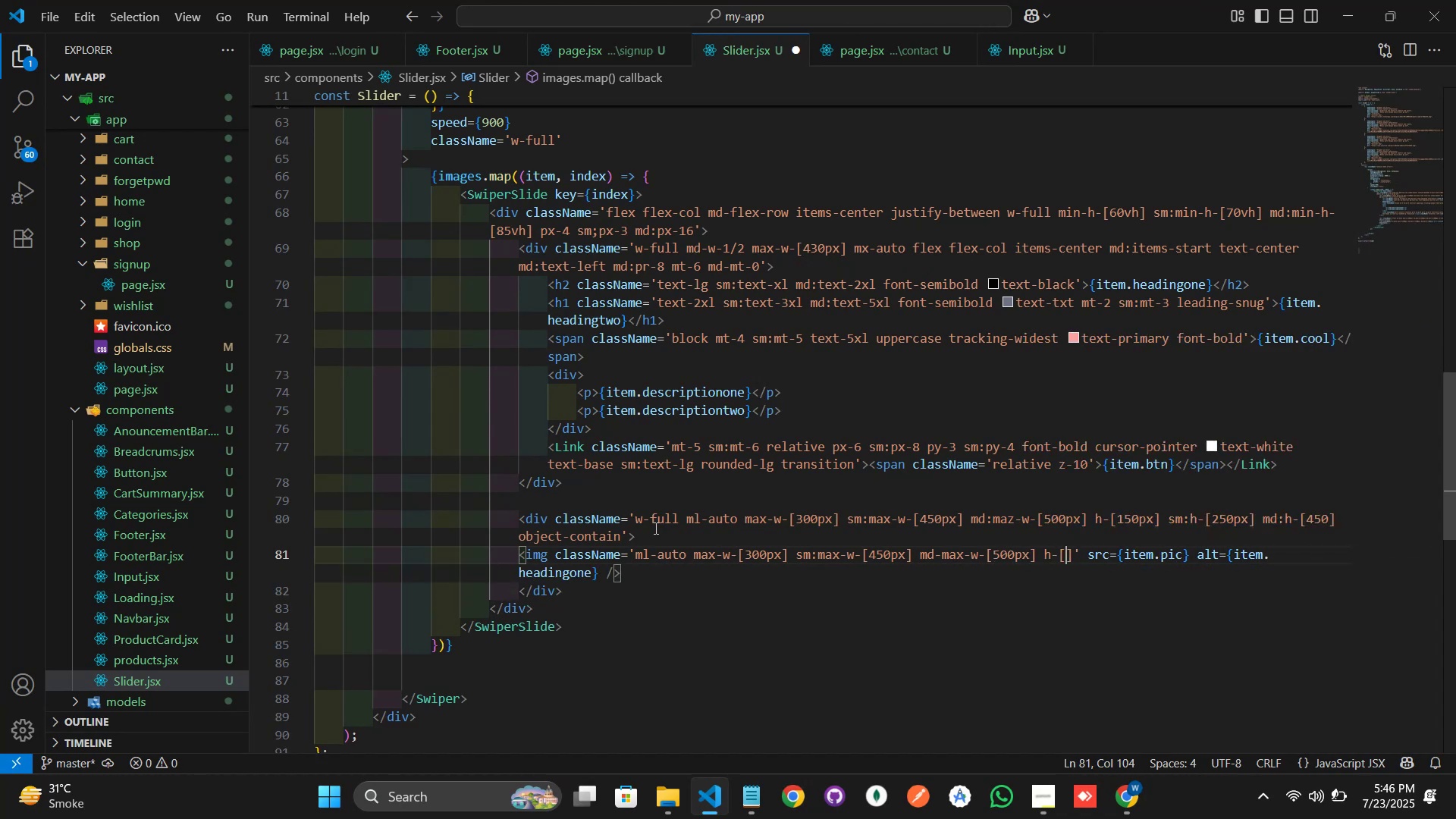 
type(150px)
 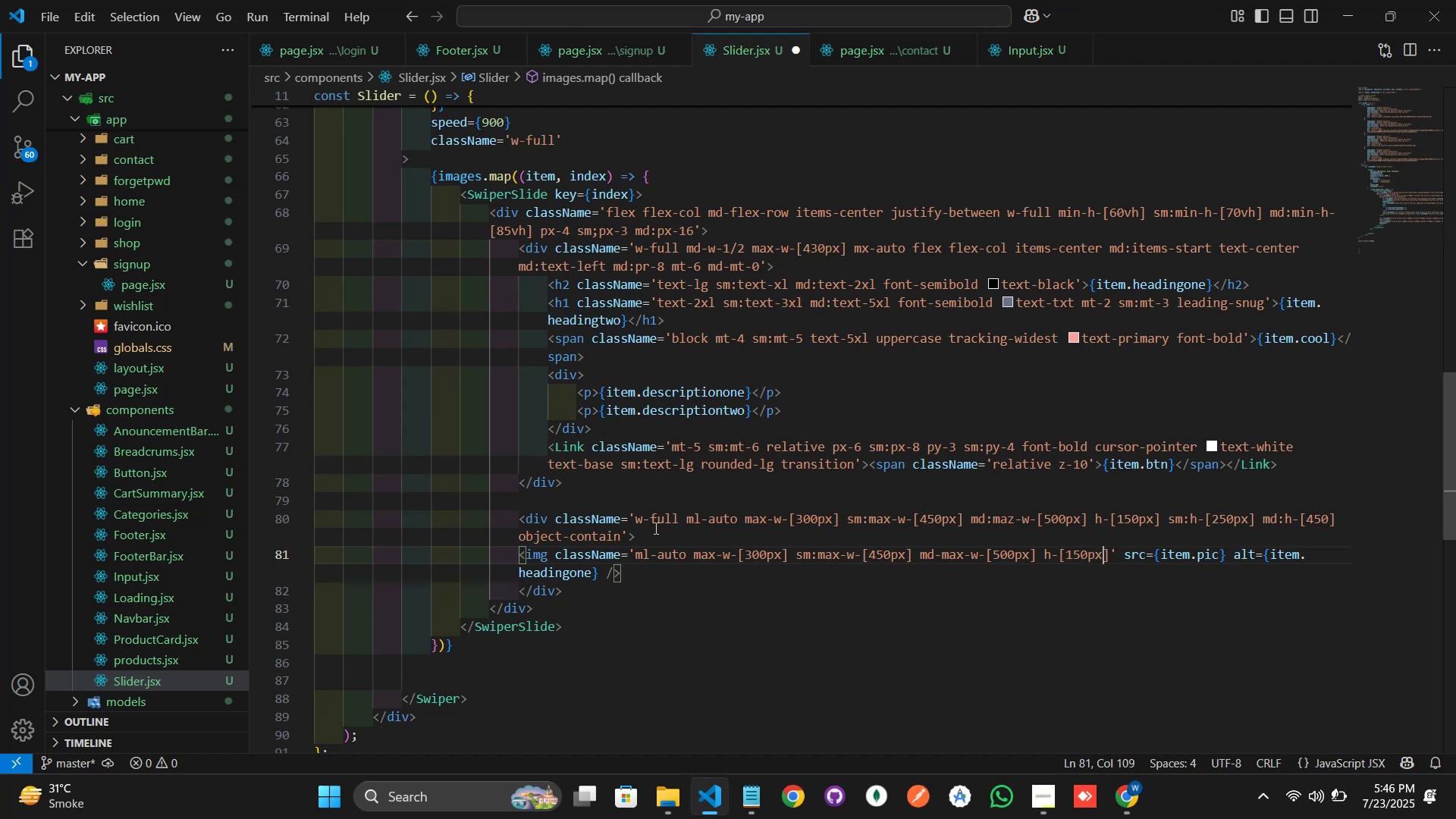 
key(ArrowRight)
 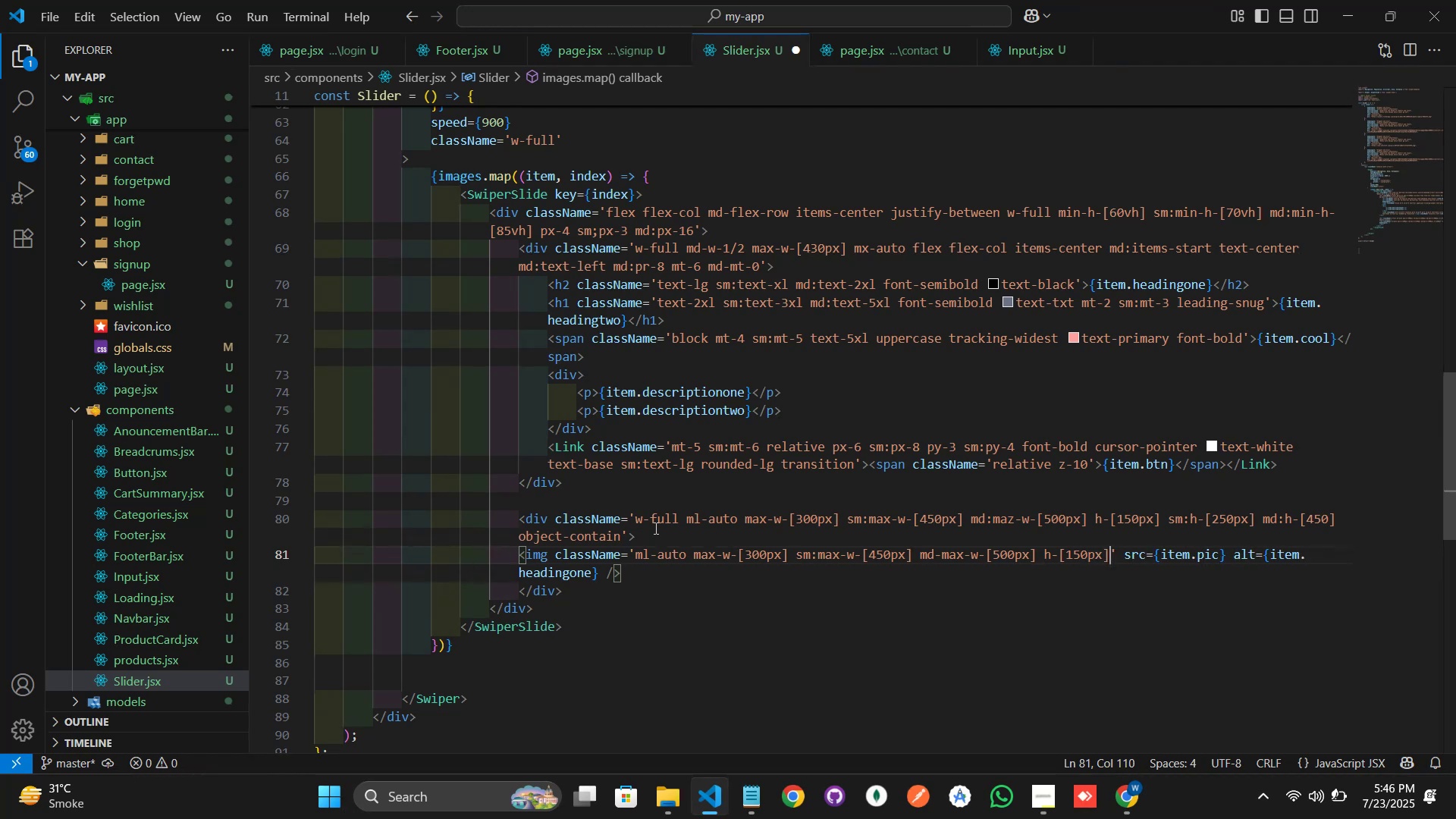 
type( sm:h-[])
 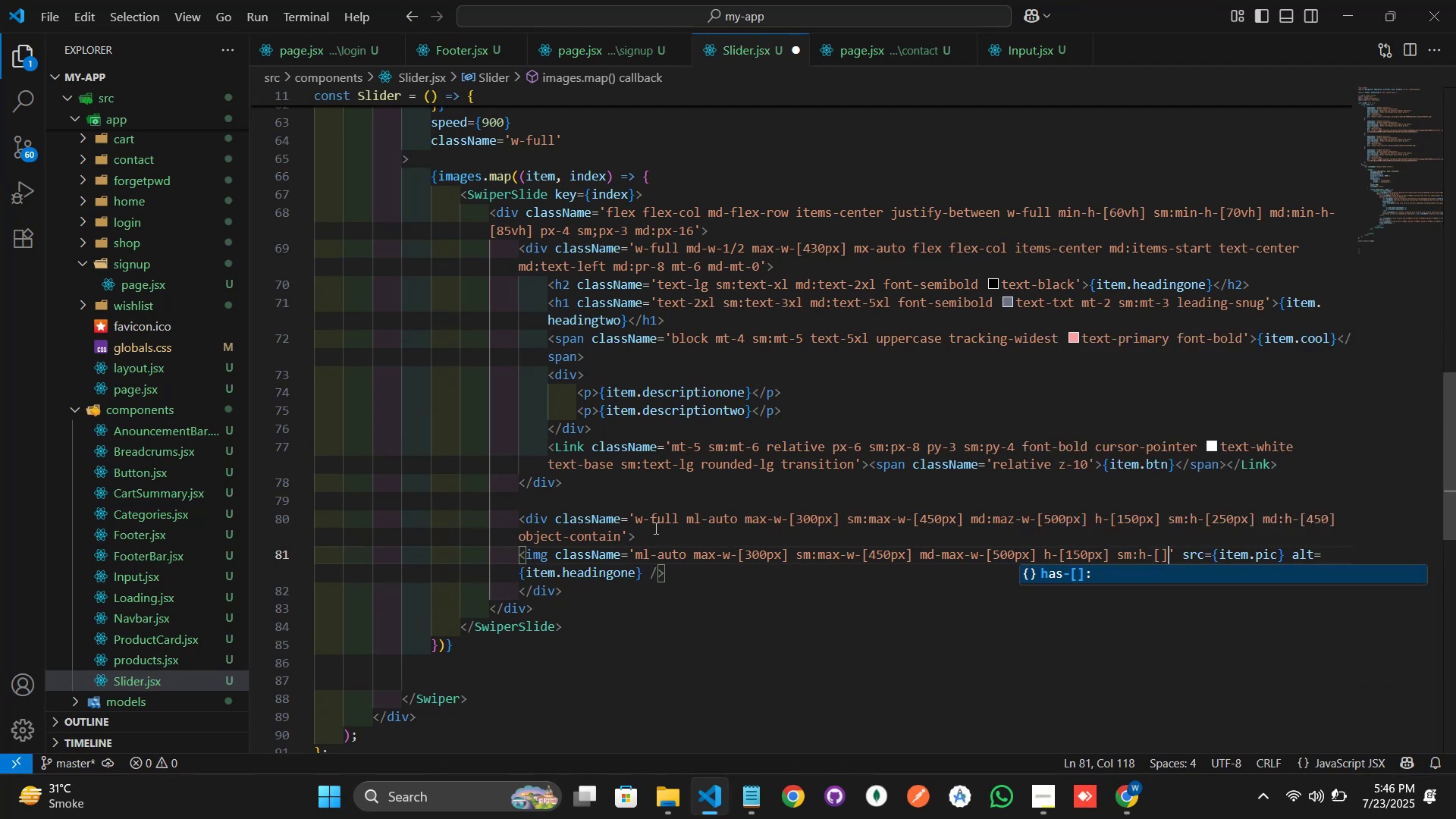 
key(ArrowLeft)
 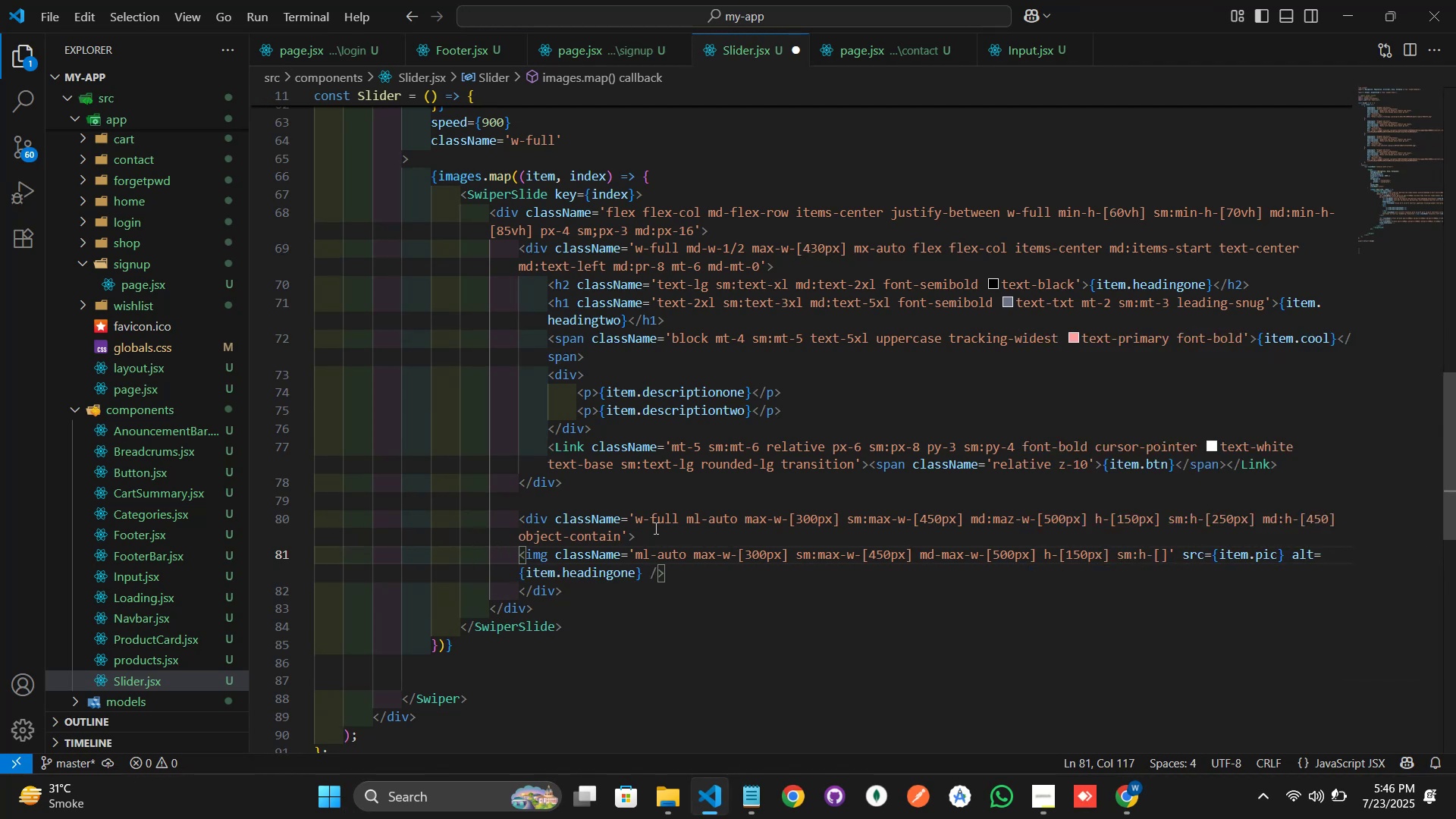 
type(250px)
 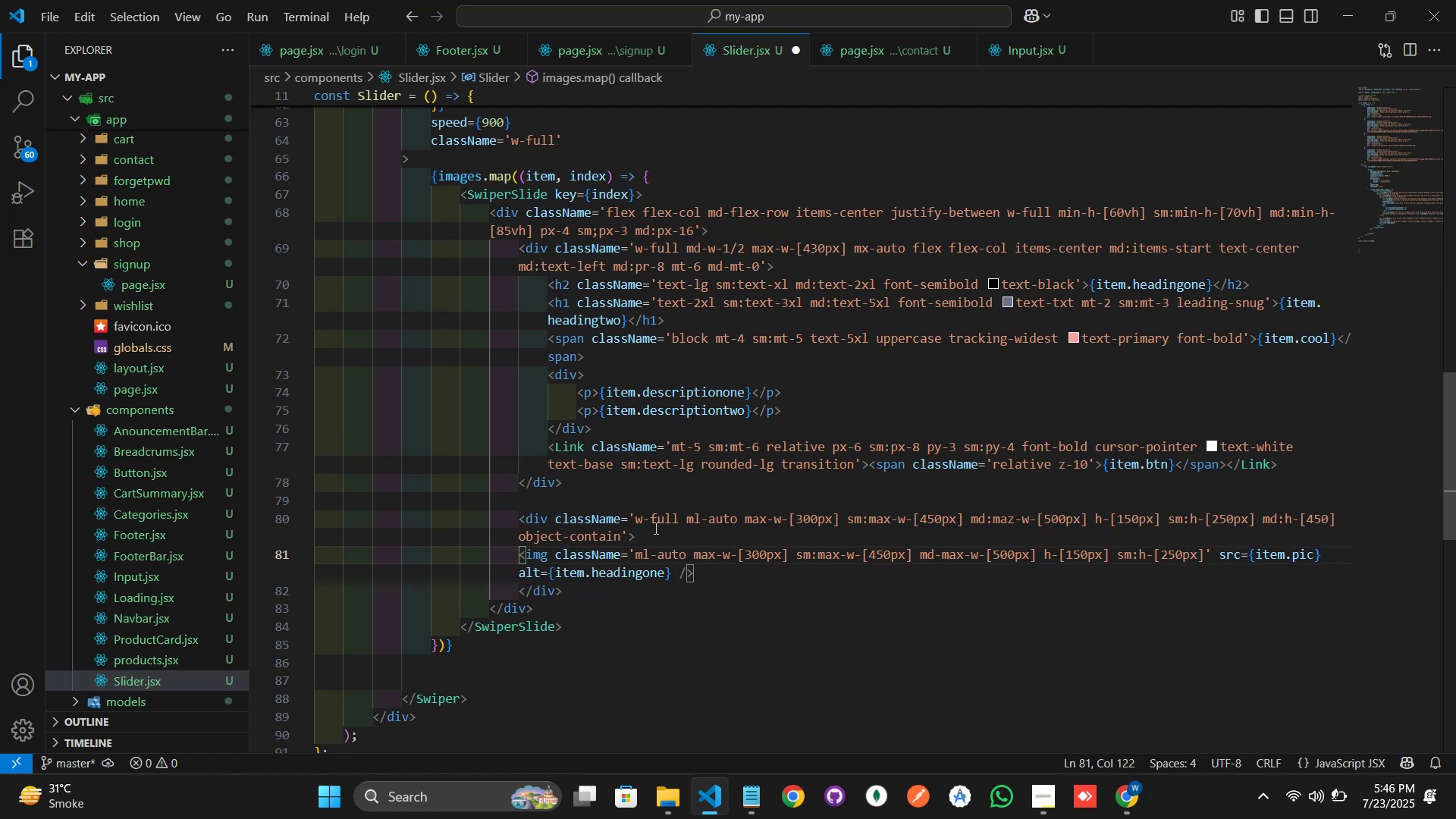 
key(ArrowRight)
 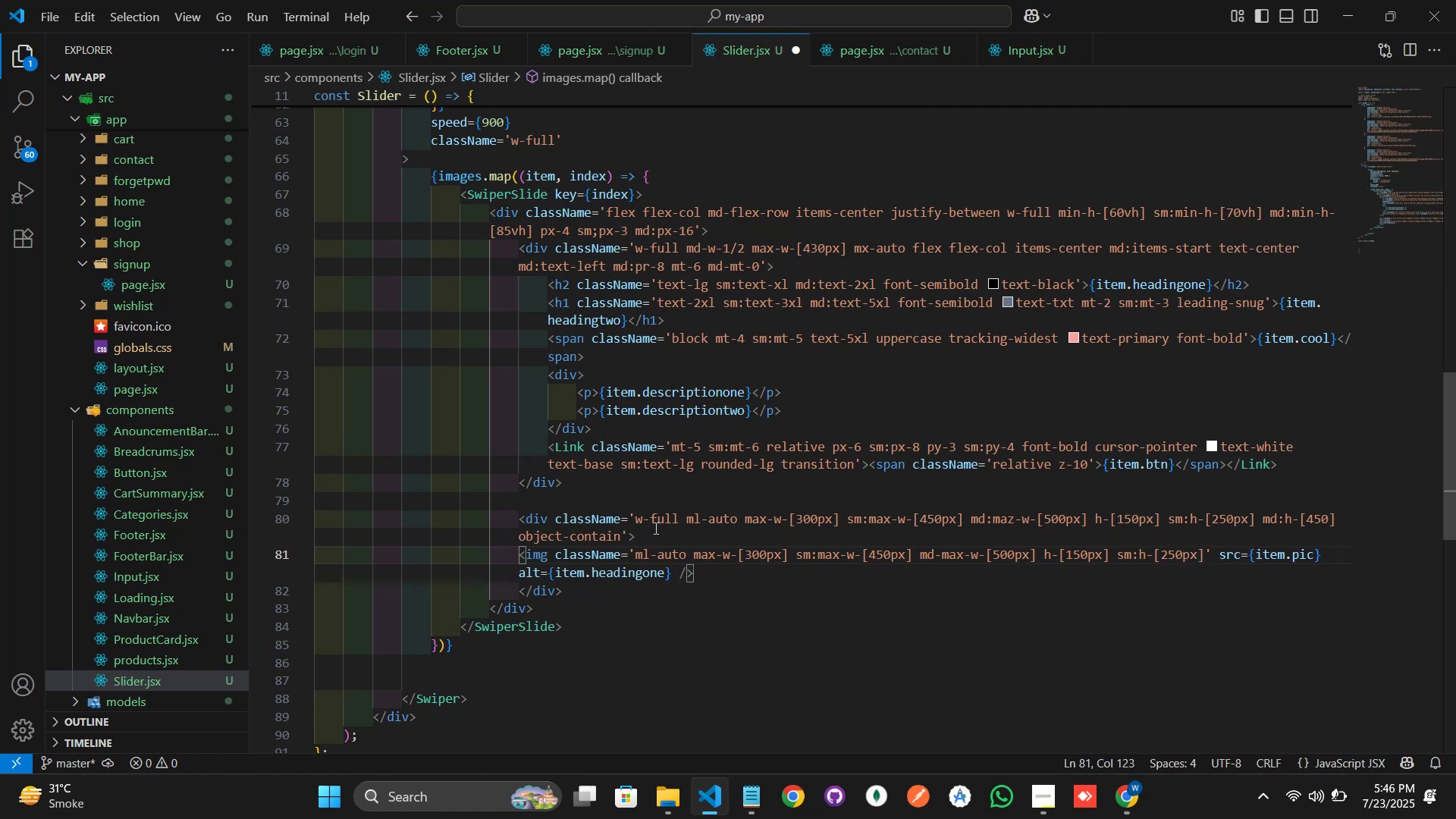 
type( md:h-[])
 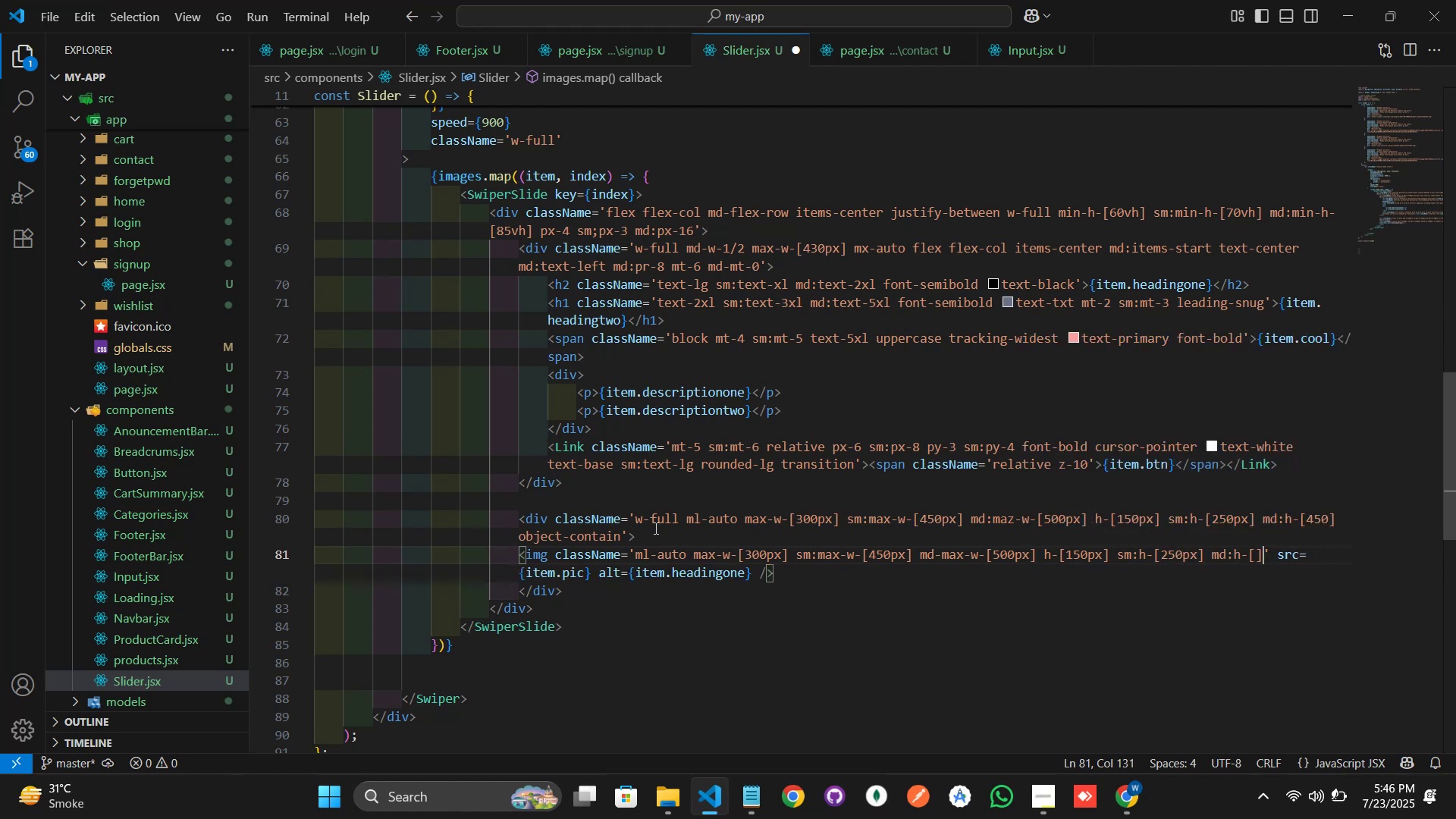 
key(ArrowLeft)
 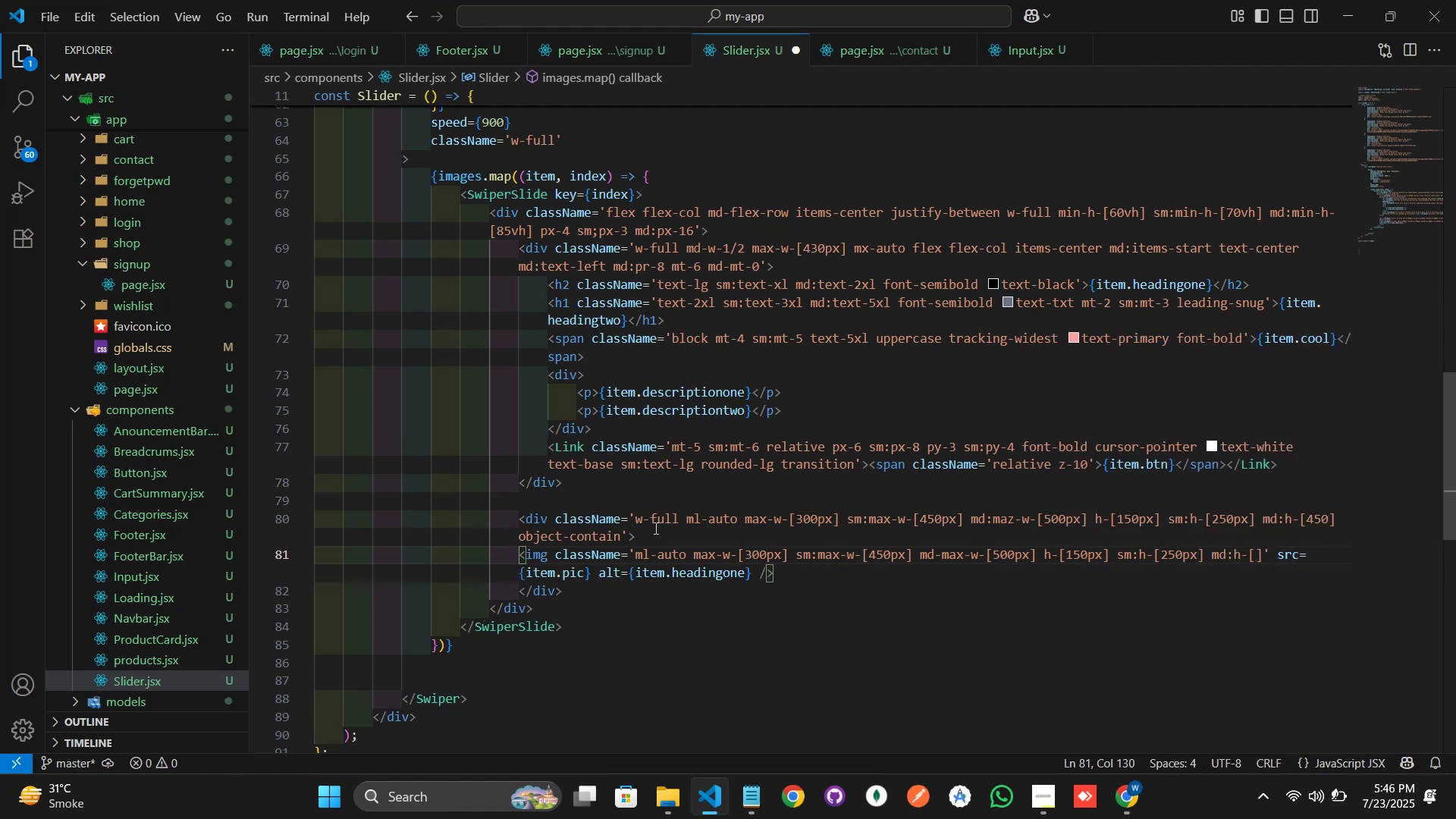 
type(450px)
 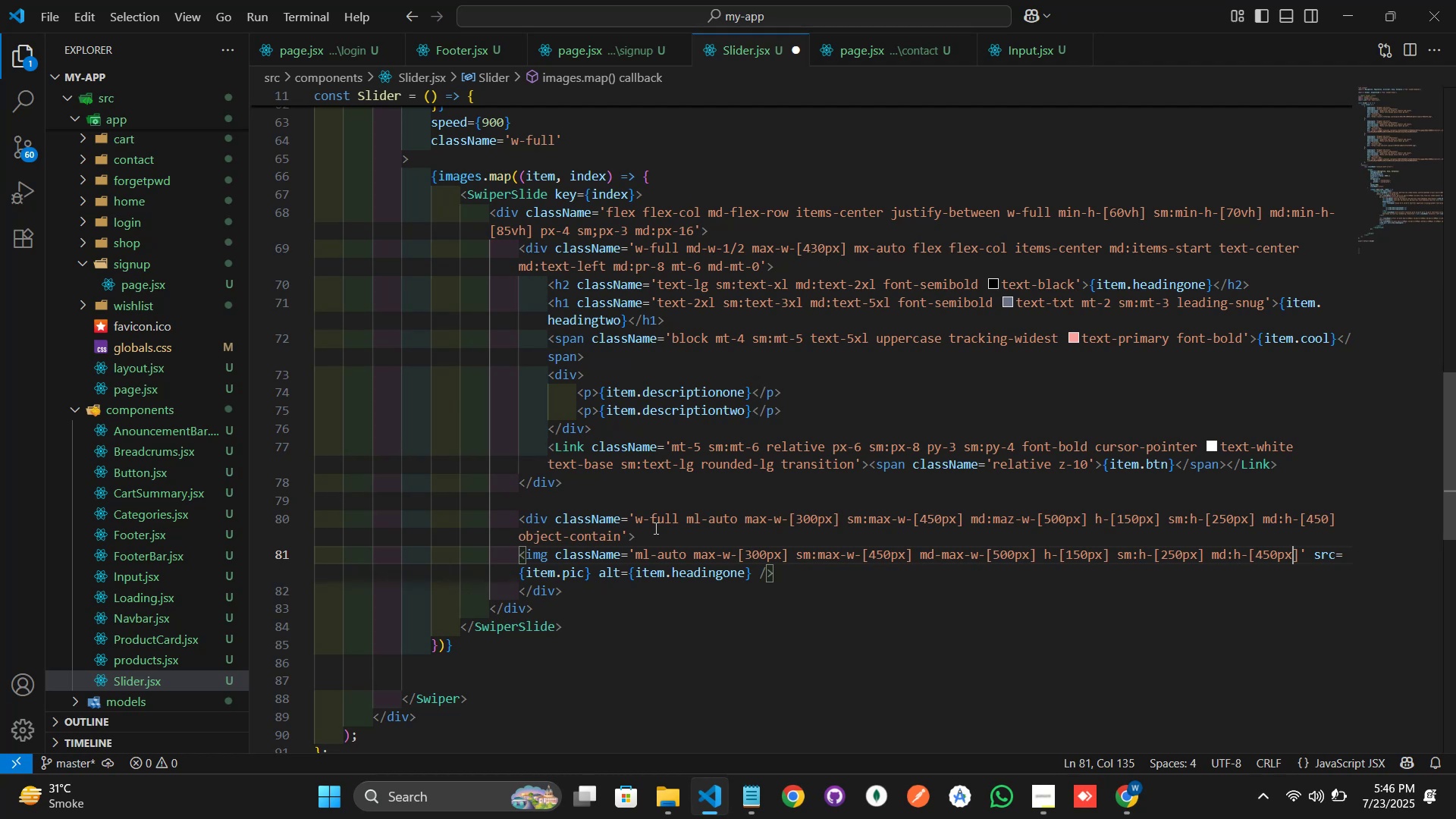 
key(ArrowRight)
 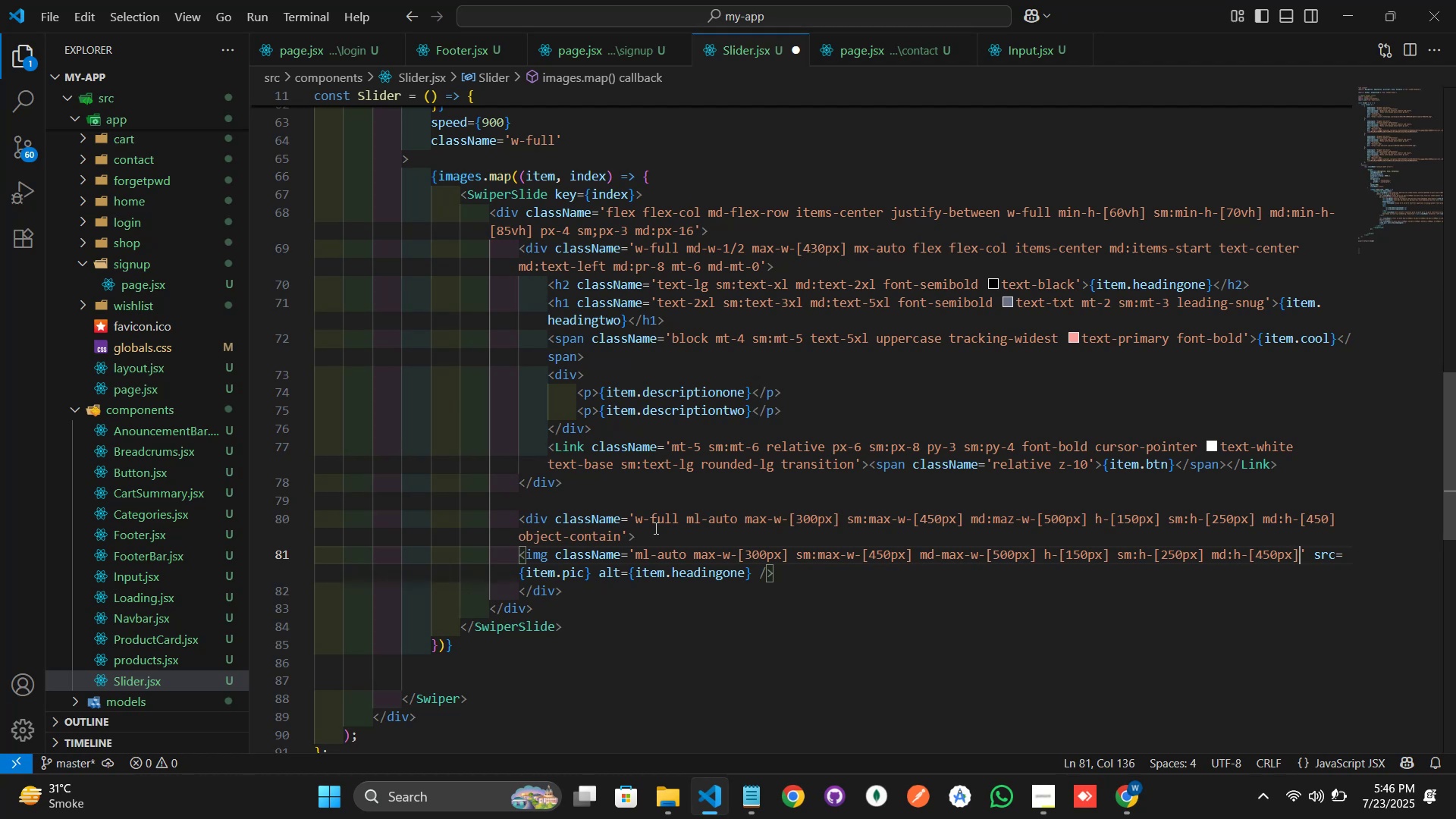 
type( object contain)
 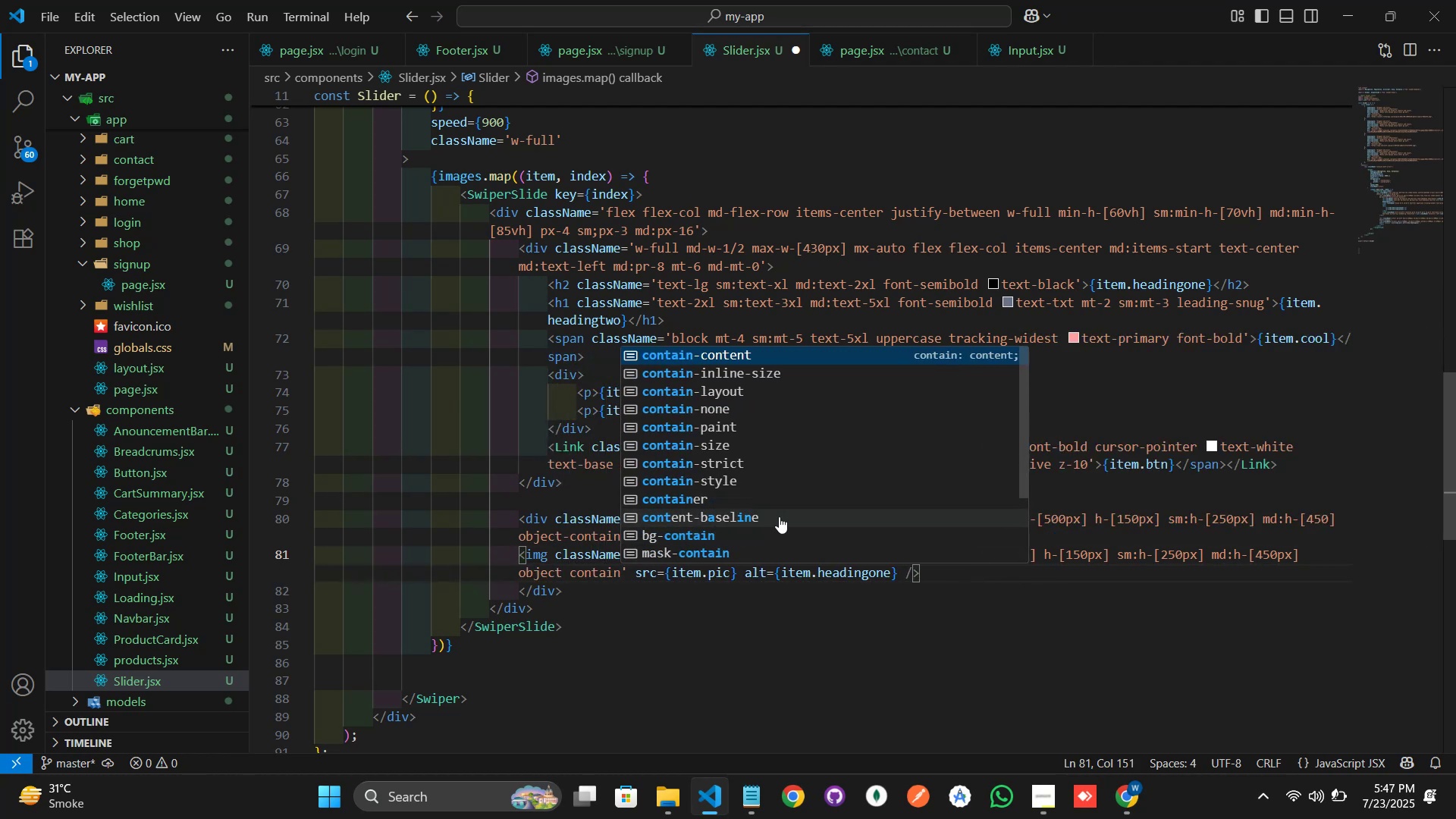 
left_click([1178, 267])
 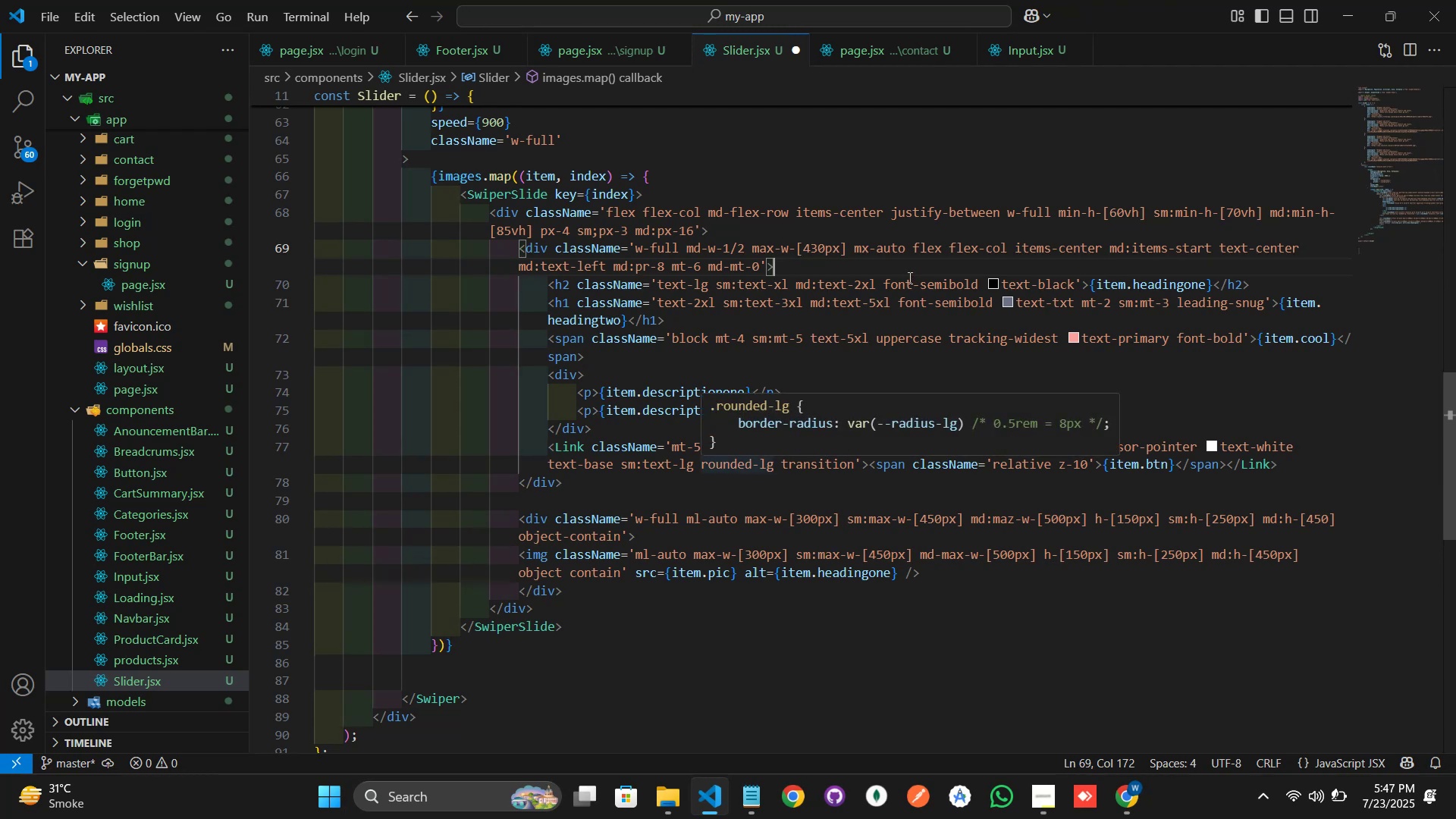 
mouse_move([943, 252])
 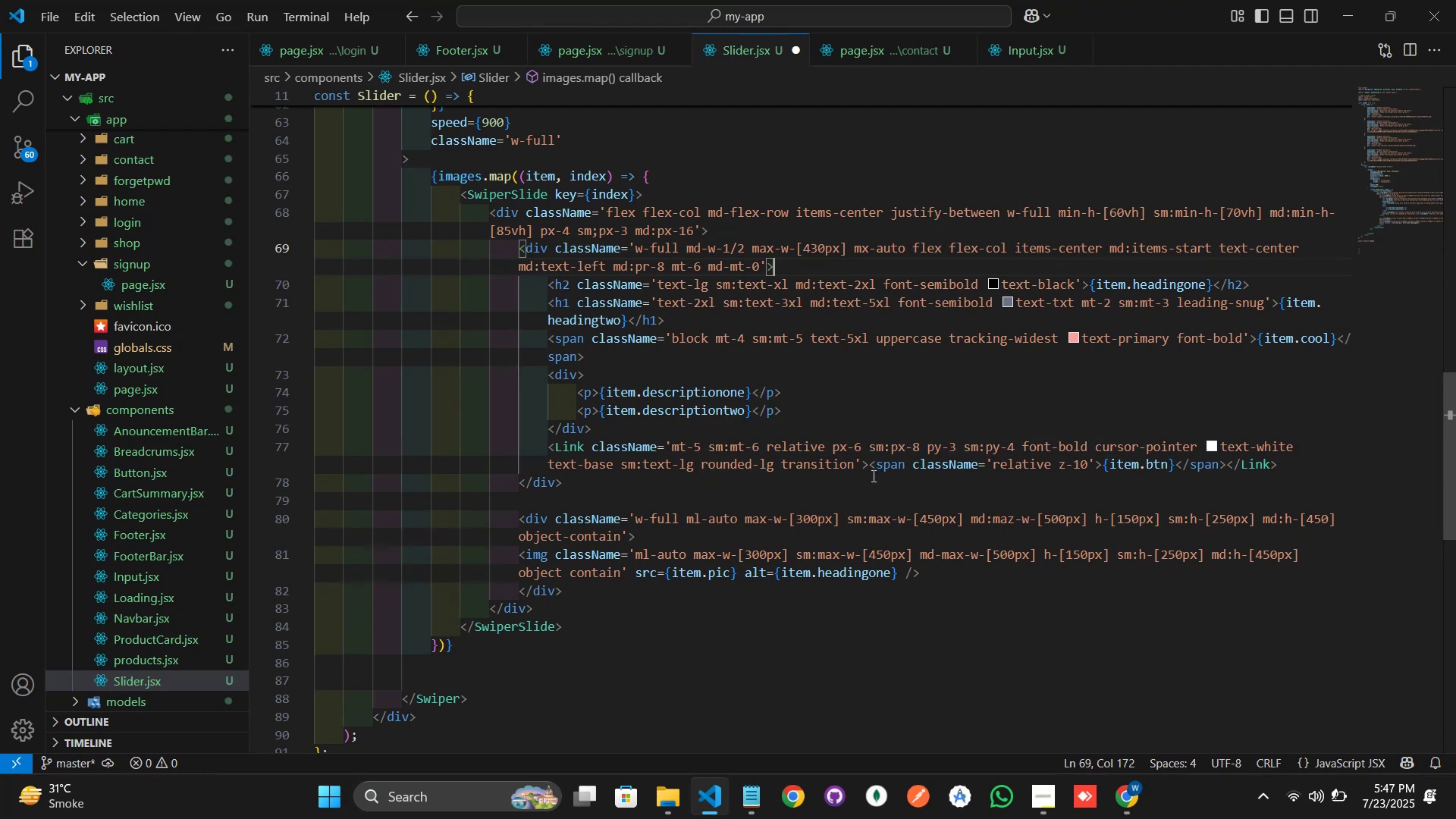 
left_click([855, 467])
 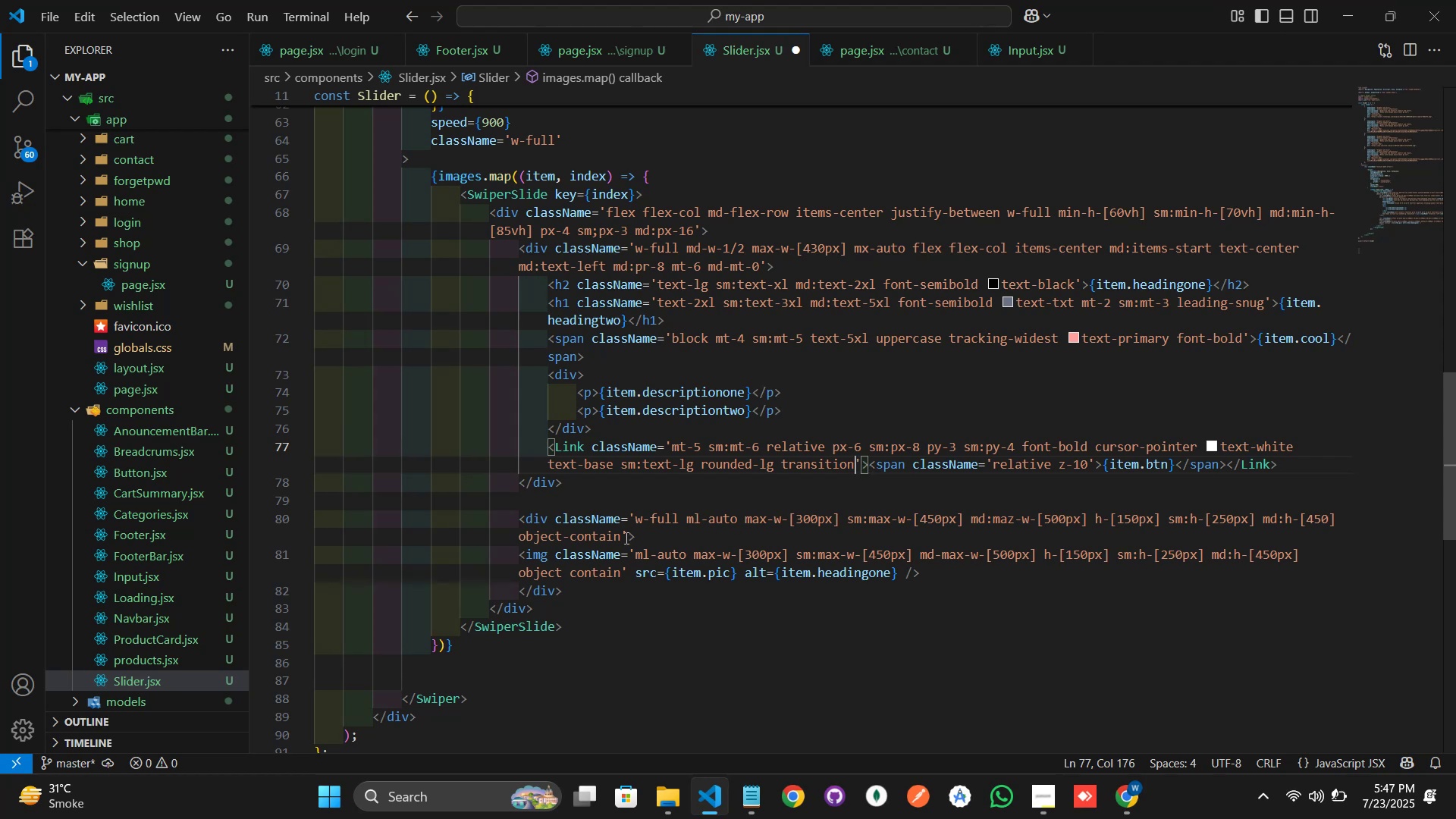 
left_click([620, 540])
 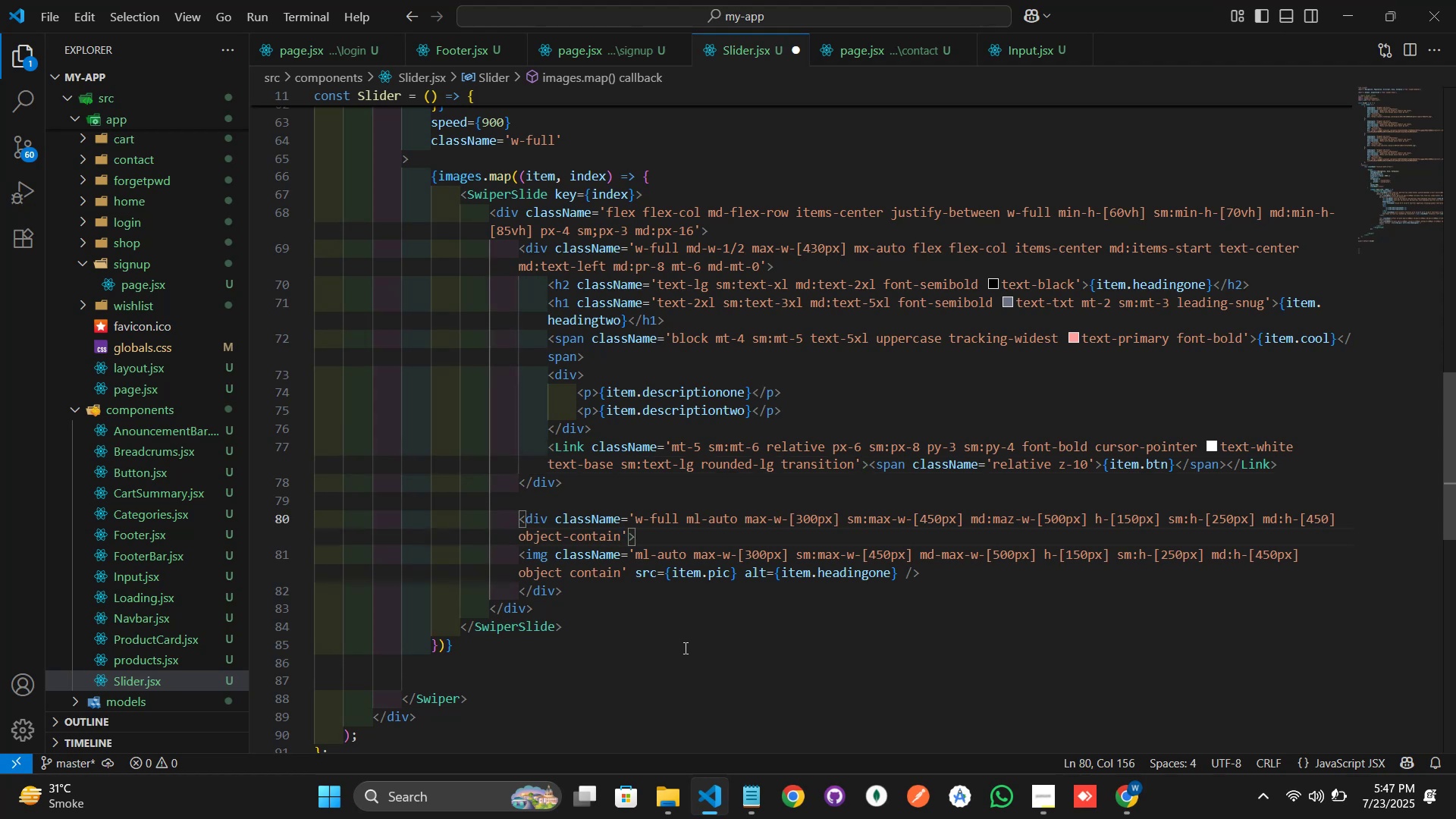 
wait(5.97)
 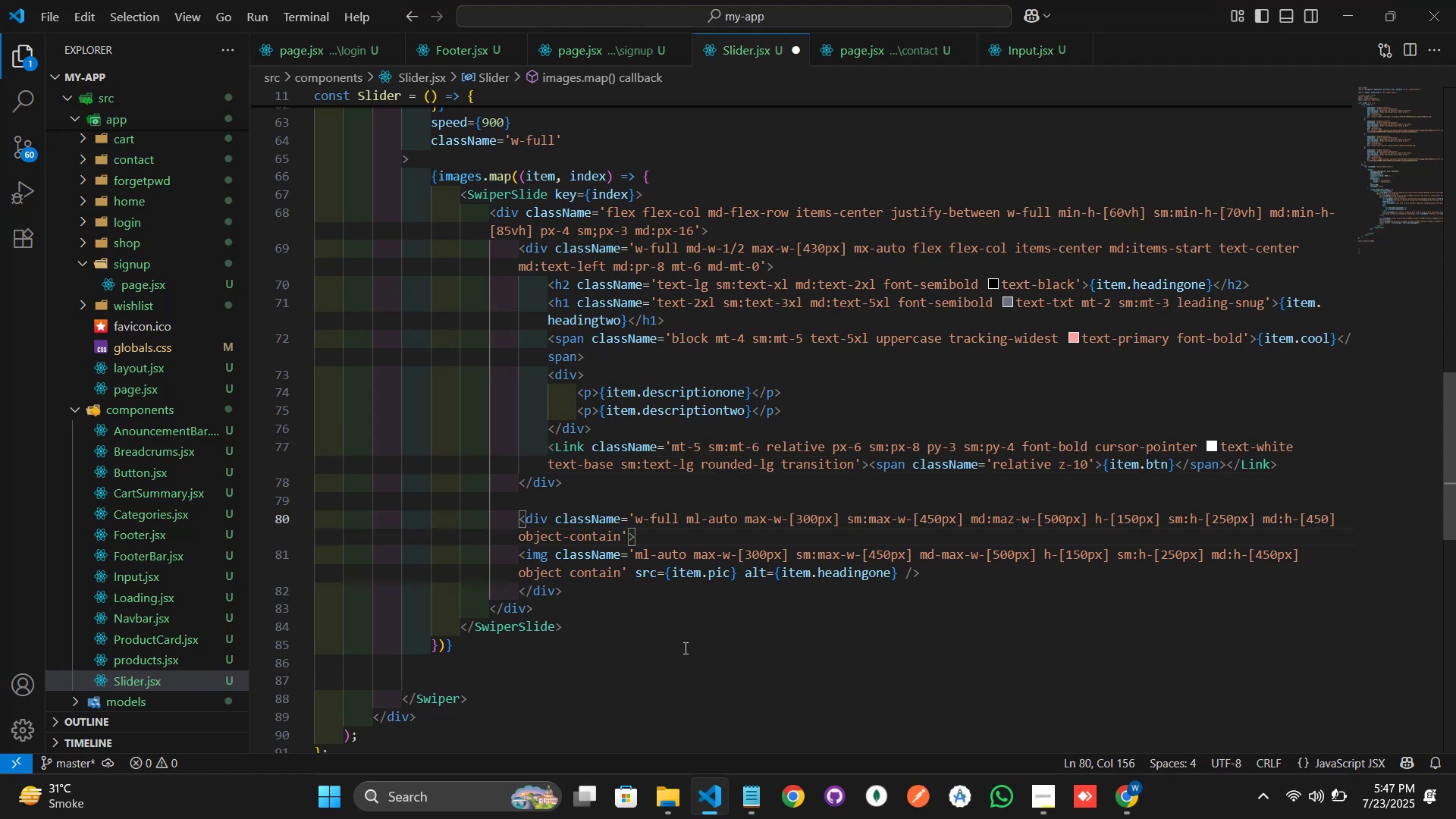 
hold_key(key=Backspace, duration=0.93)
 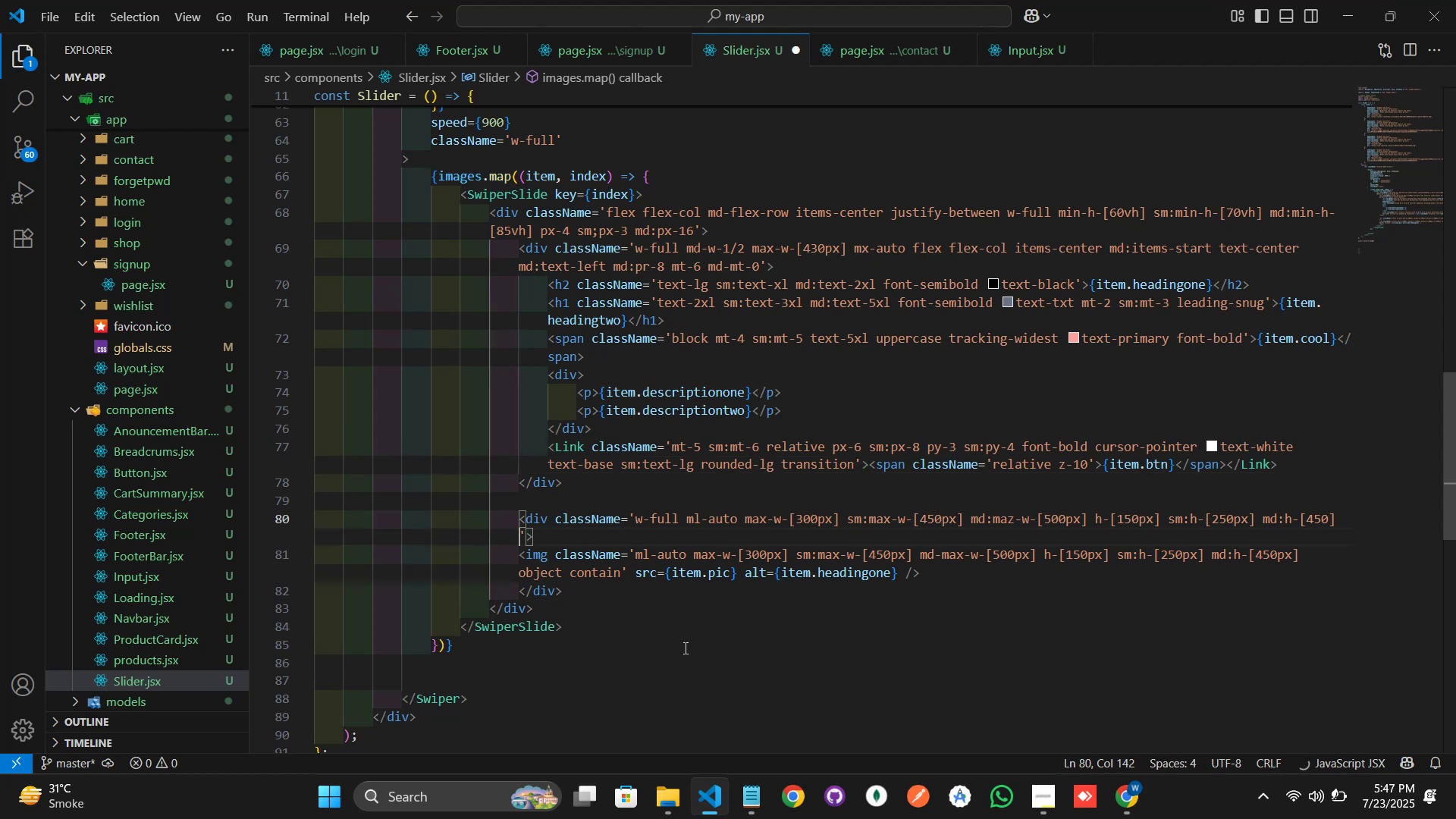 
key(Backspace)
 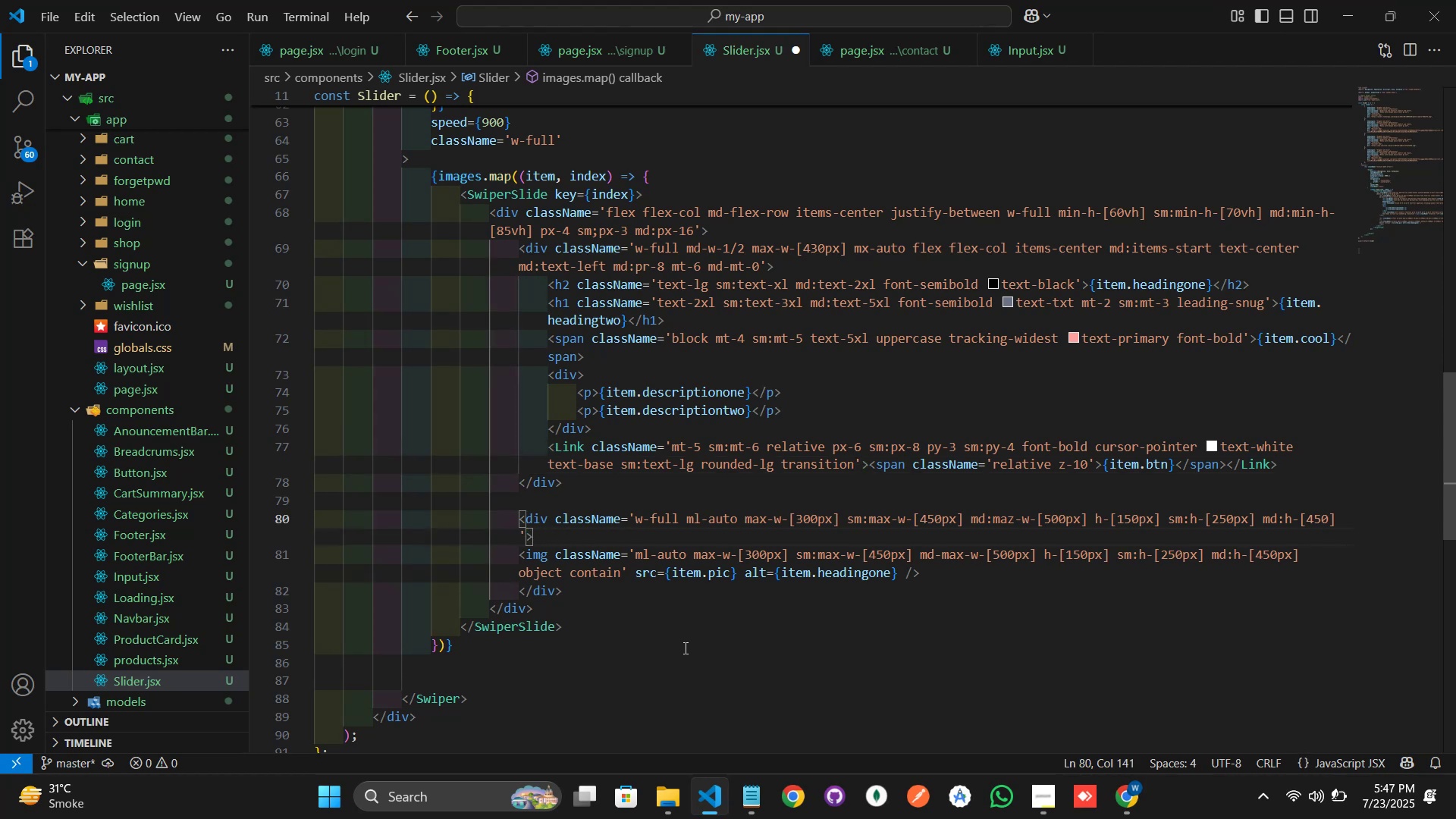 
key(Backspace)
 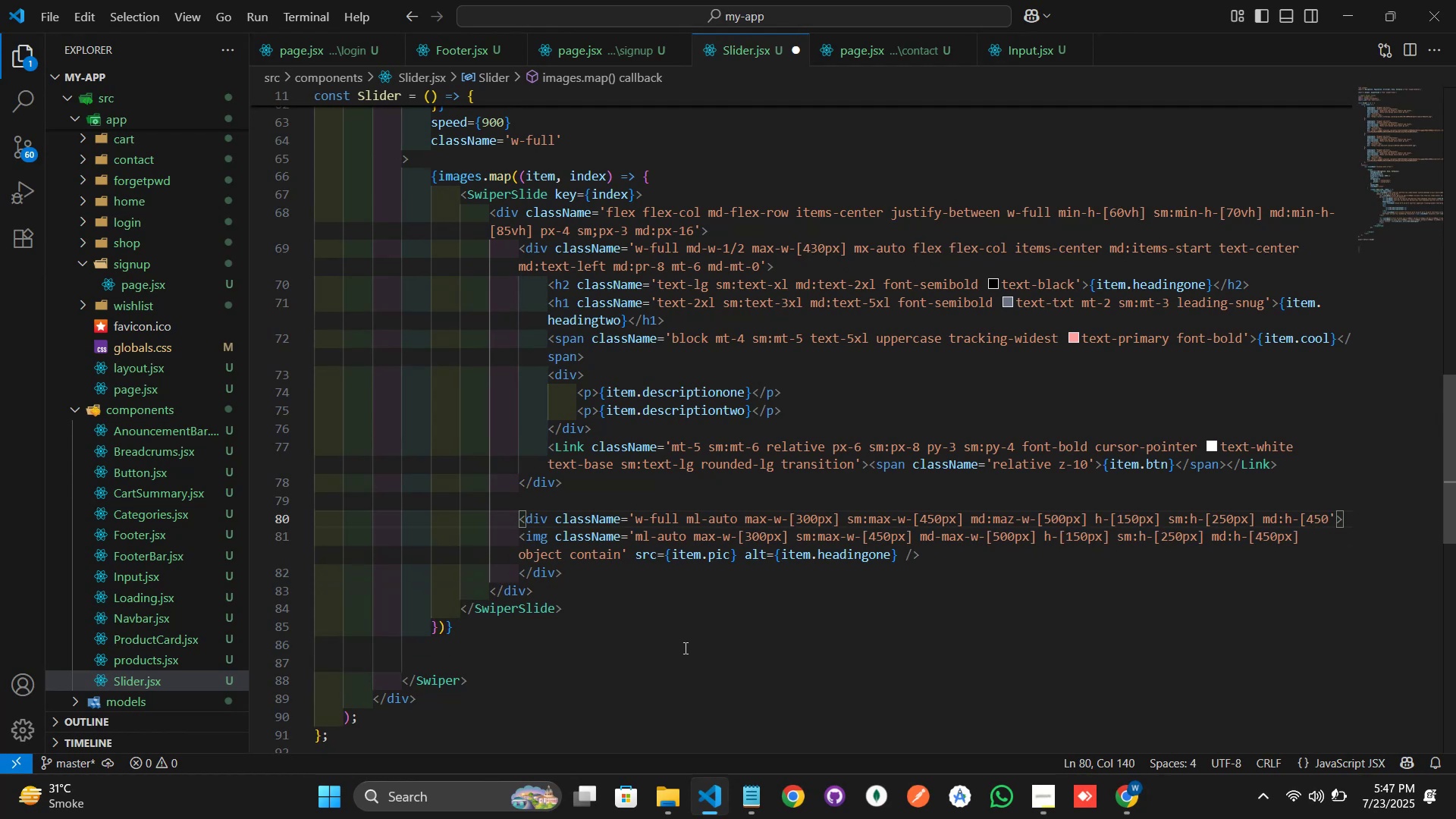 
wait(6.63)
 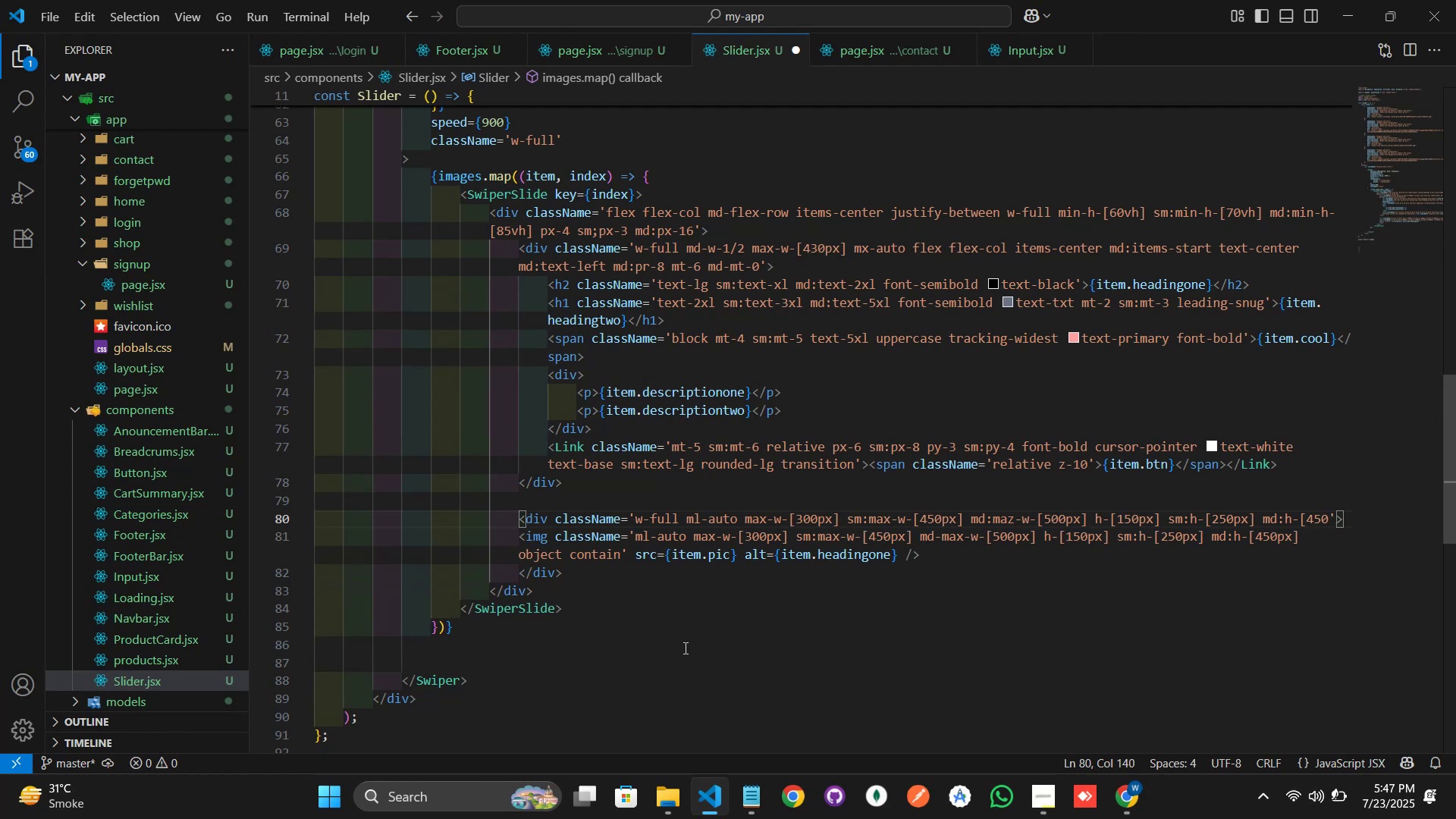 
hold_key(key=Backspace, duration=0.9)
 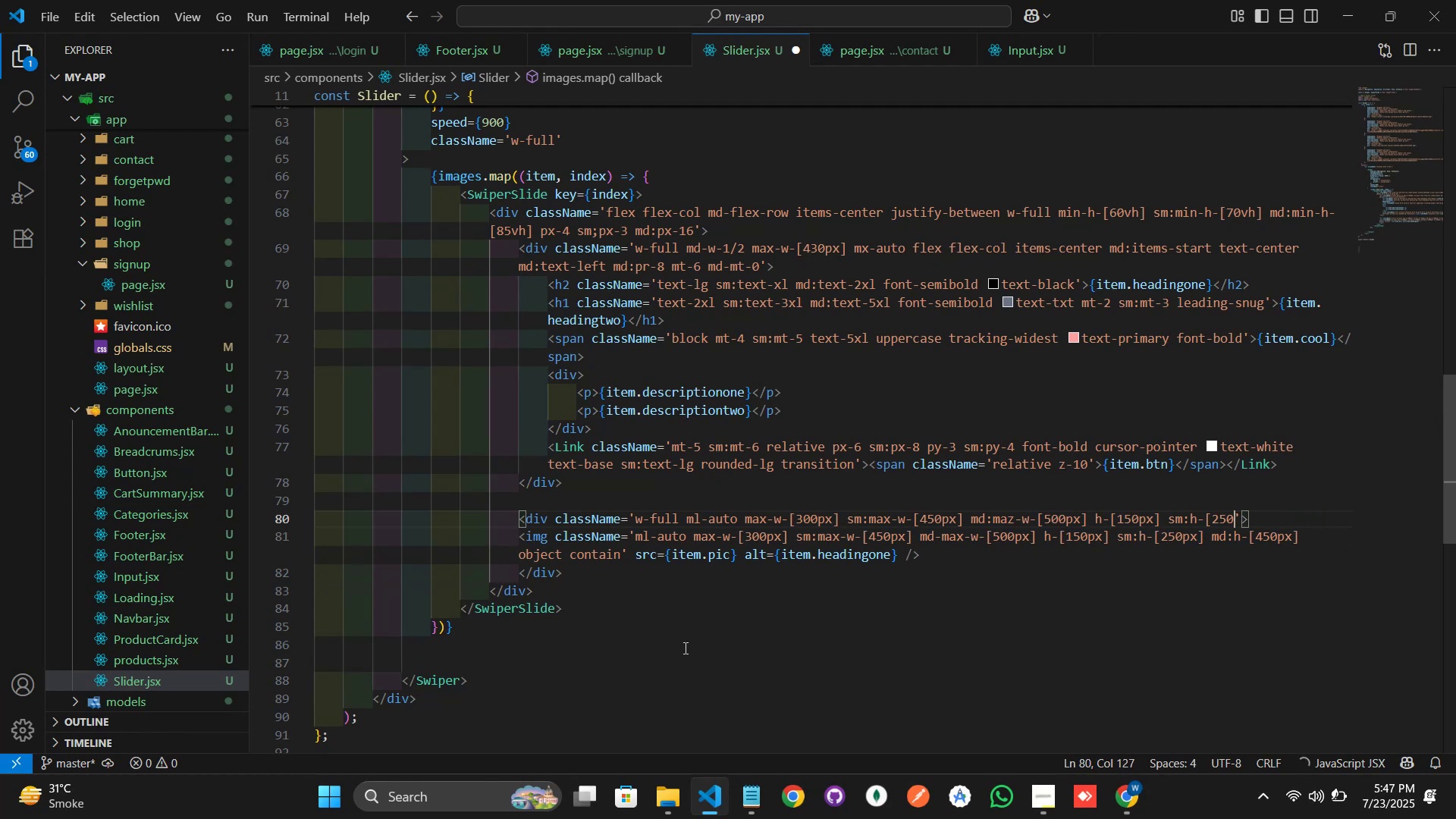 
hold_key(key=Backspace, duration=1.53)
 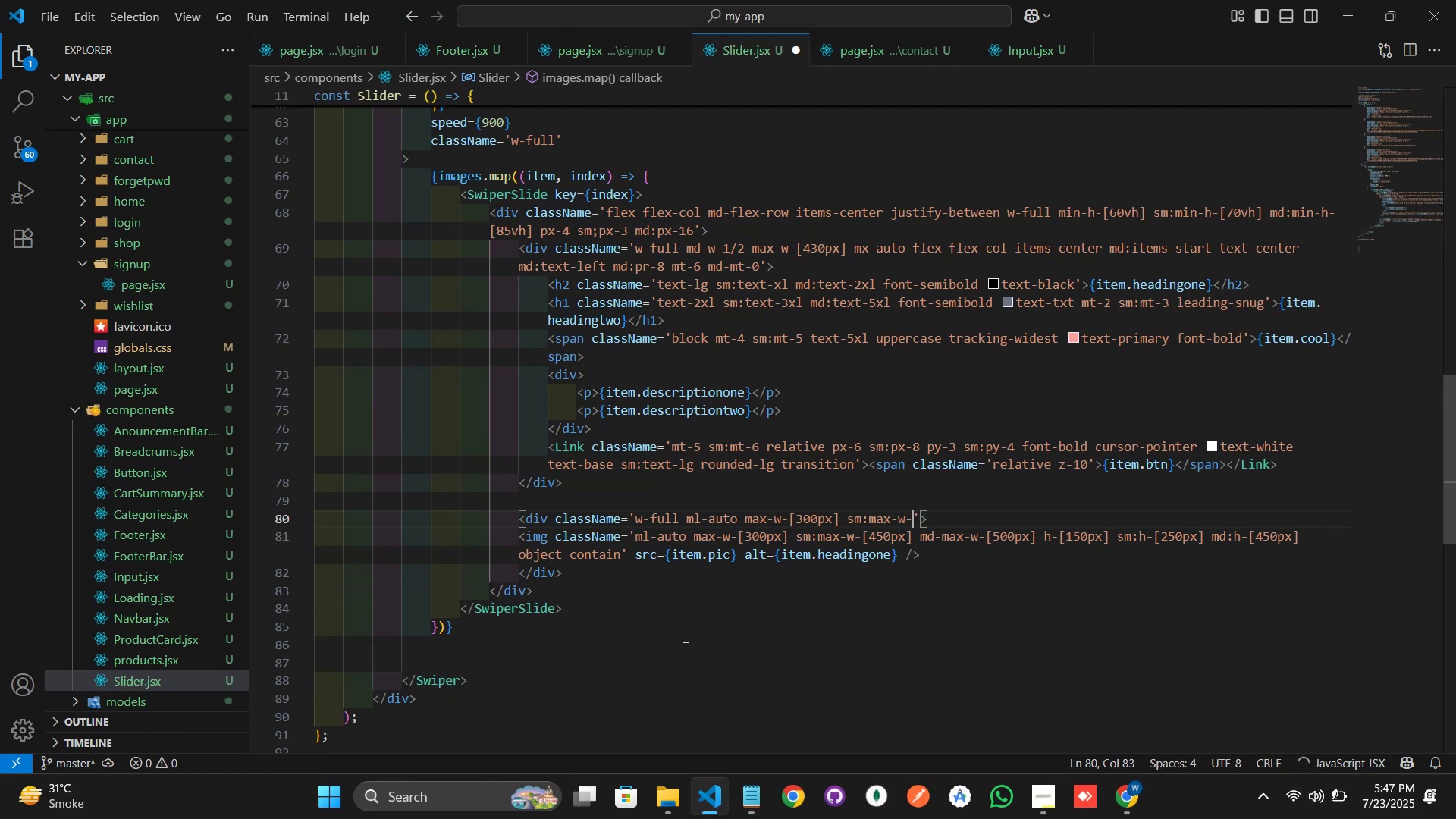 
hold_key(key=Backspace, duration=0.86)
 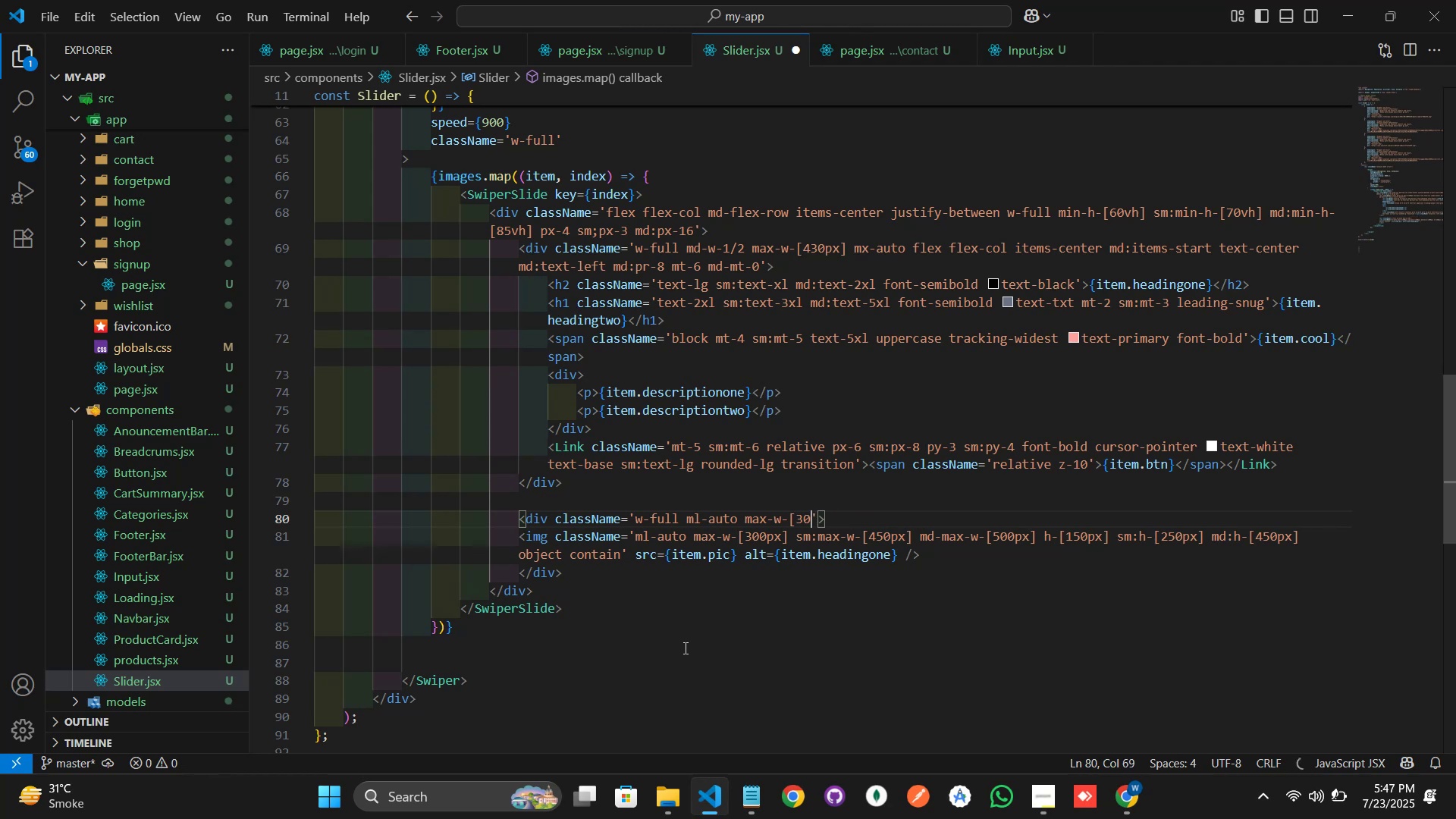 
key(Backspace)
 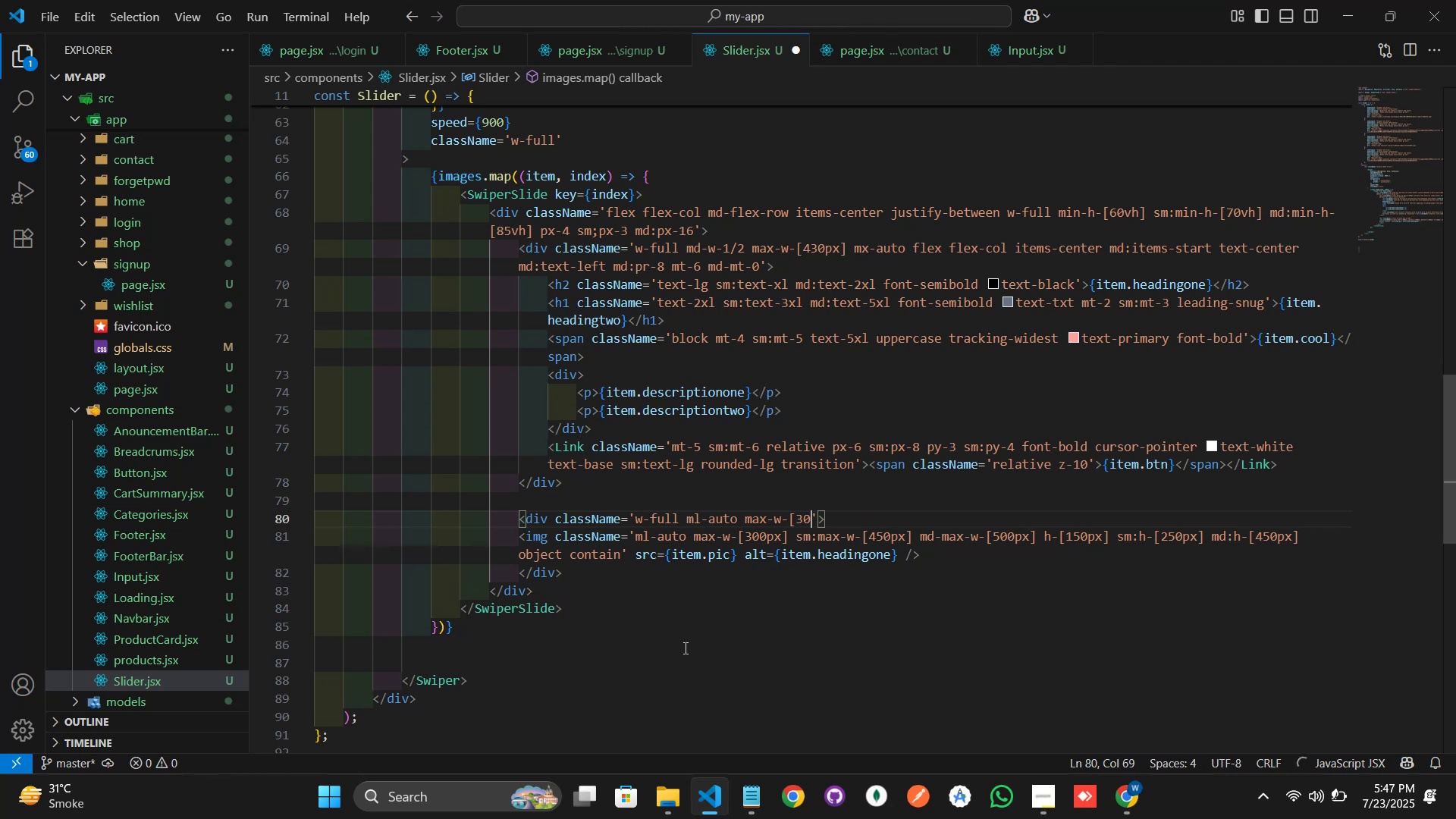 
key(Backspace)
 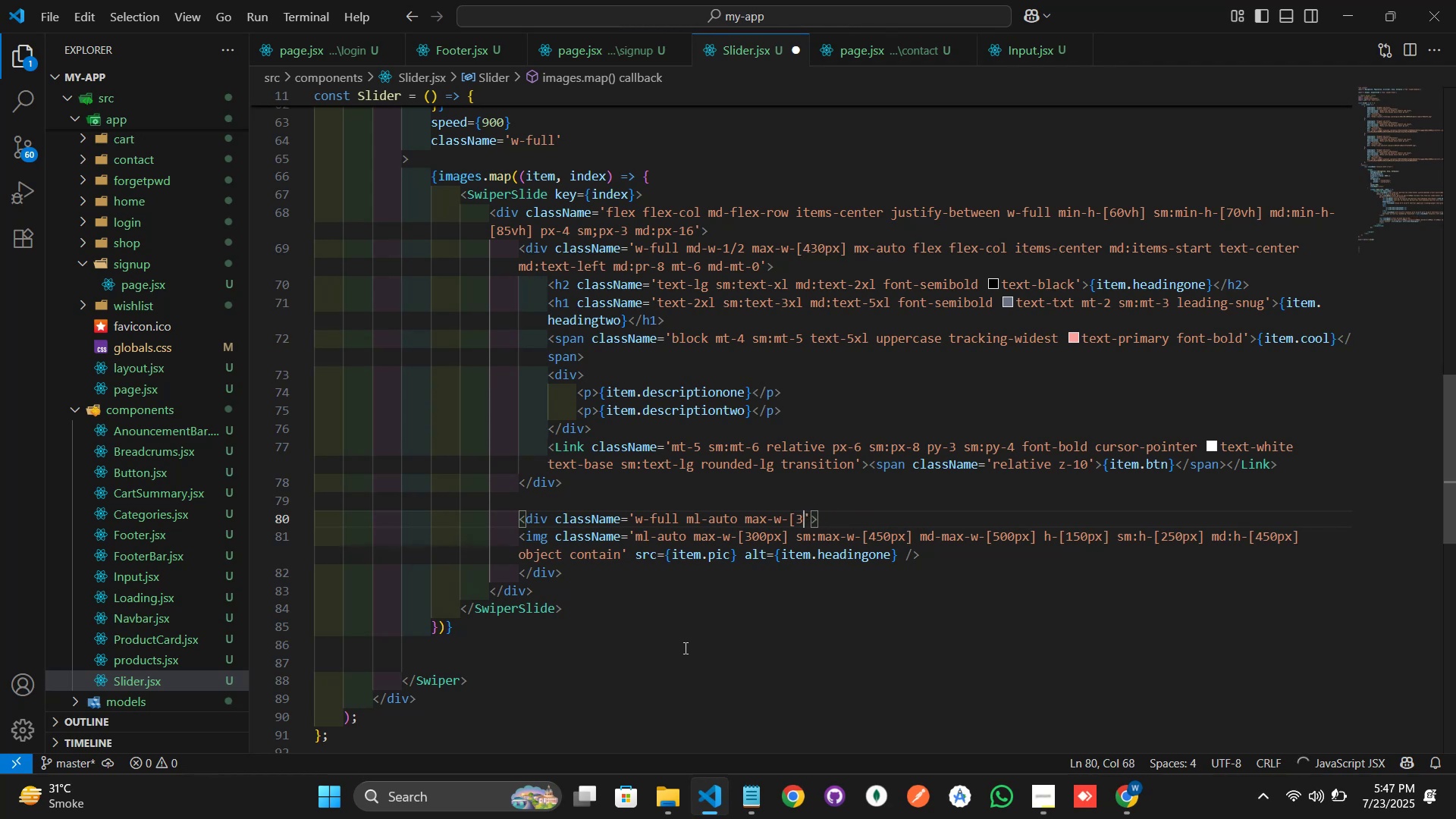 
key(Backspace)
 